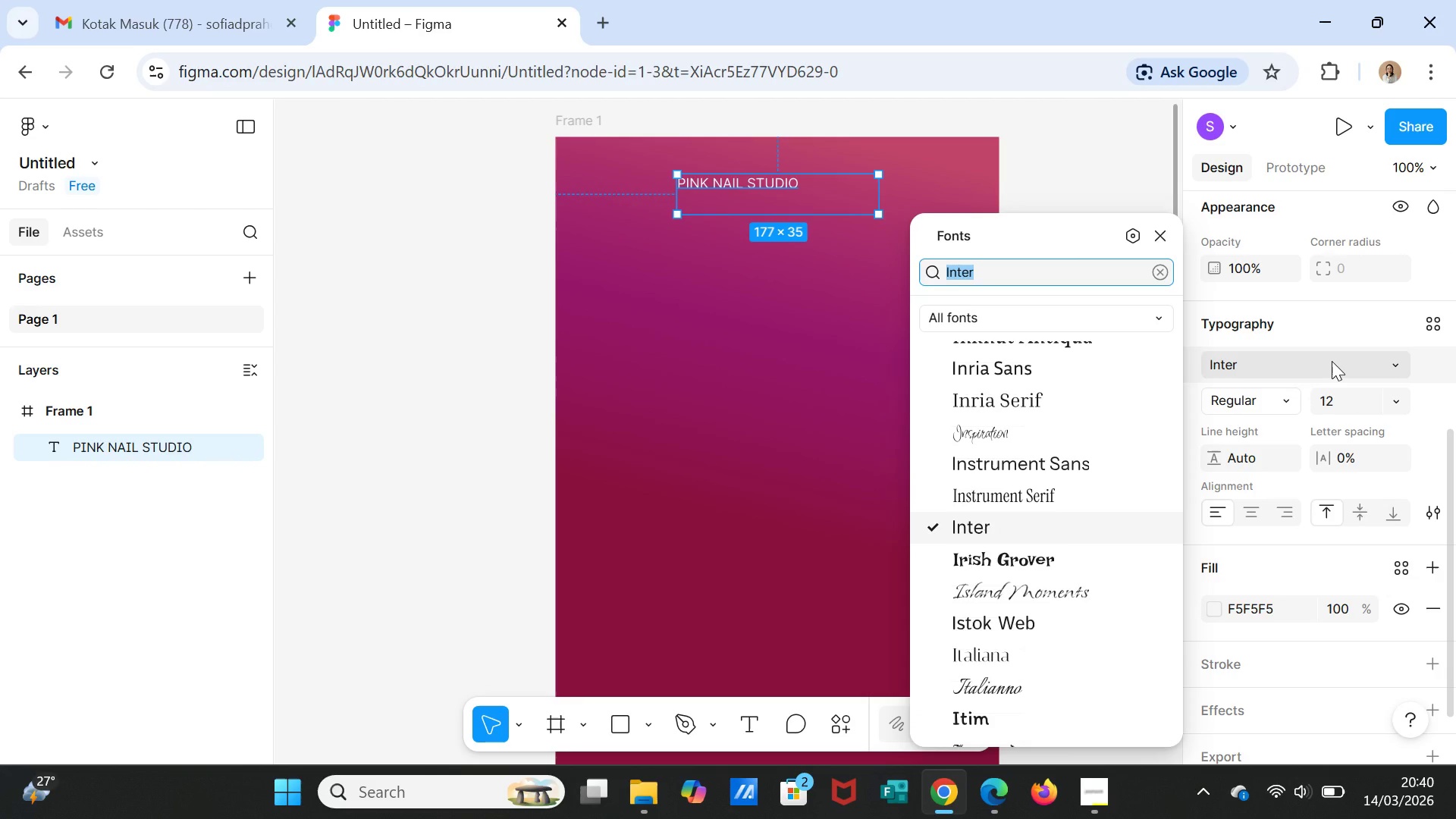 
type(MONT)
 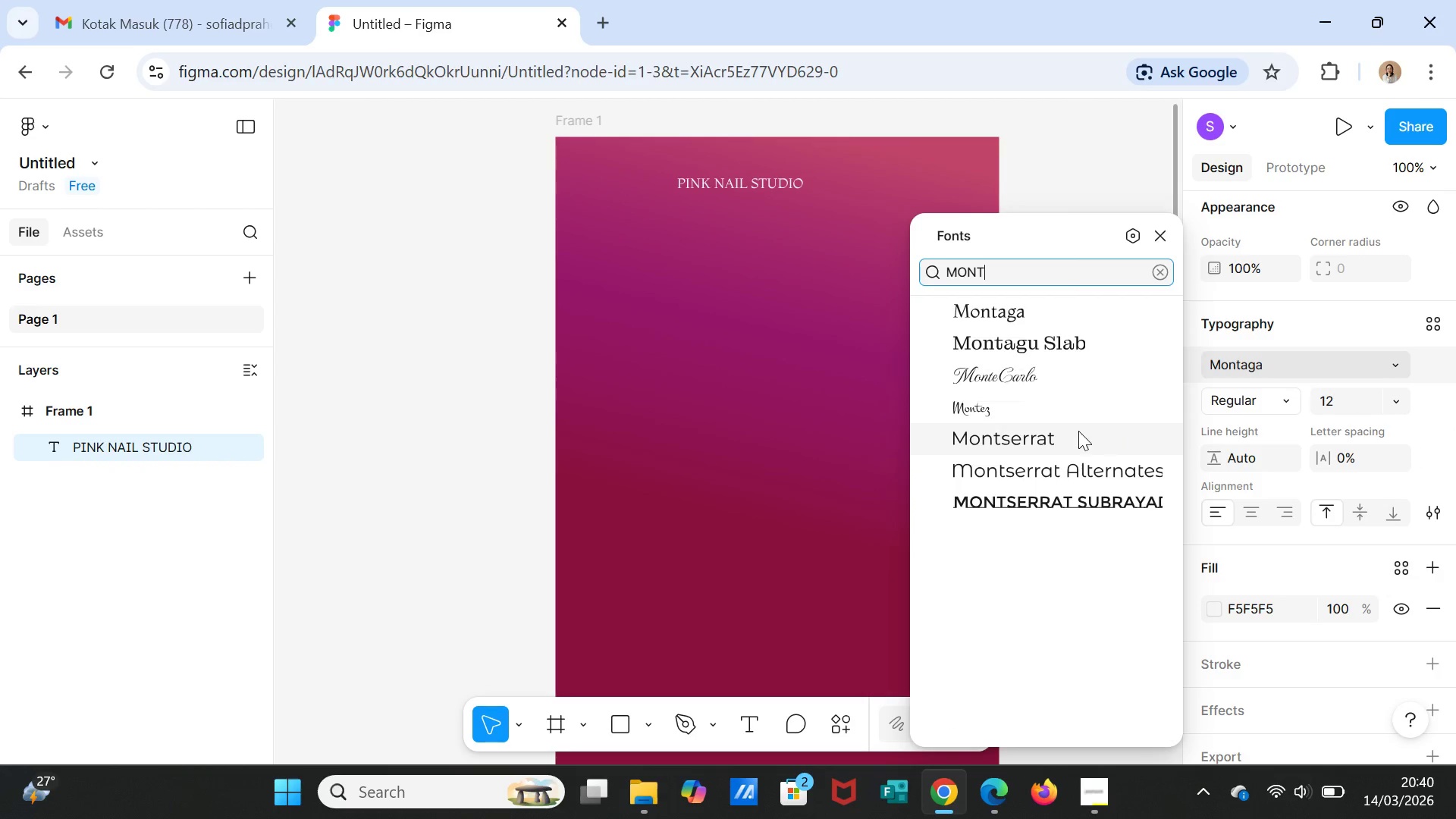 
left_click([1072, 433])
 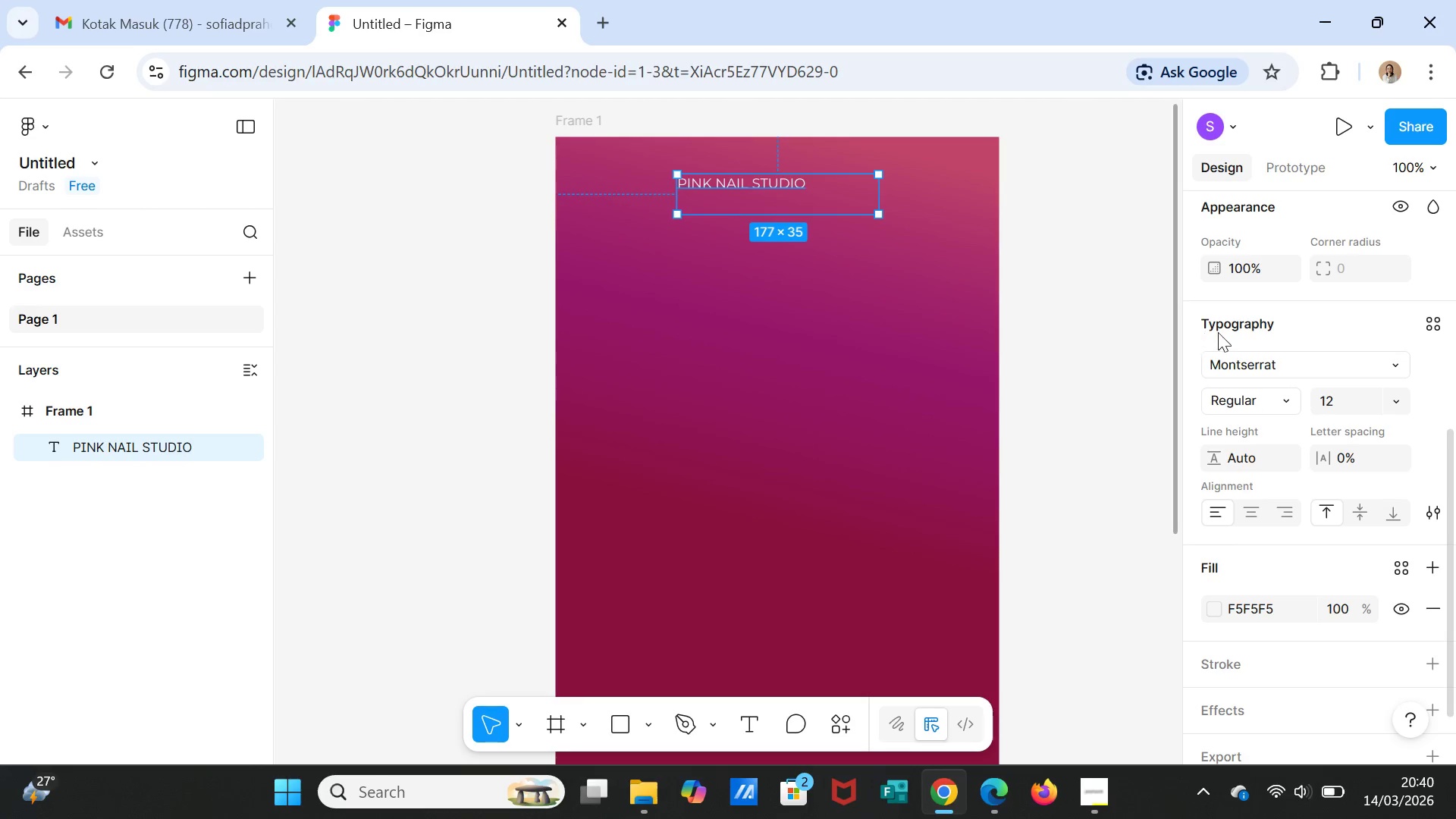 
wait(5.22)
 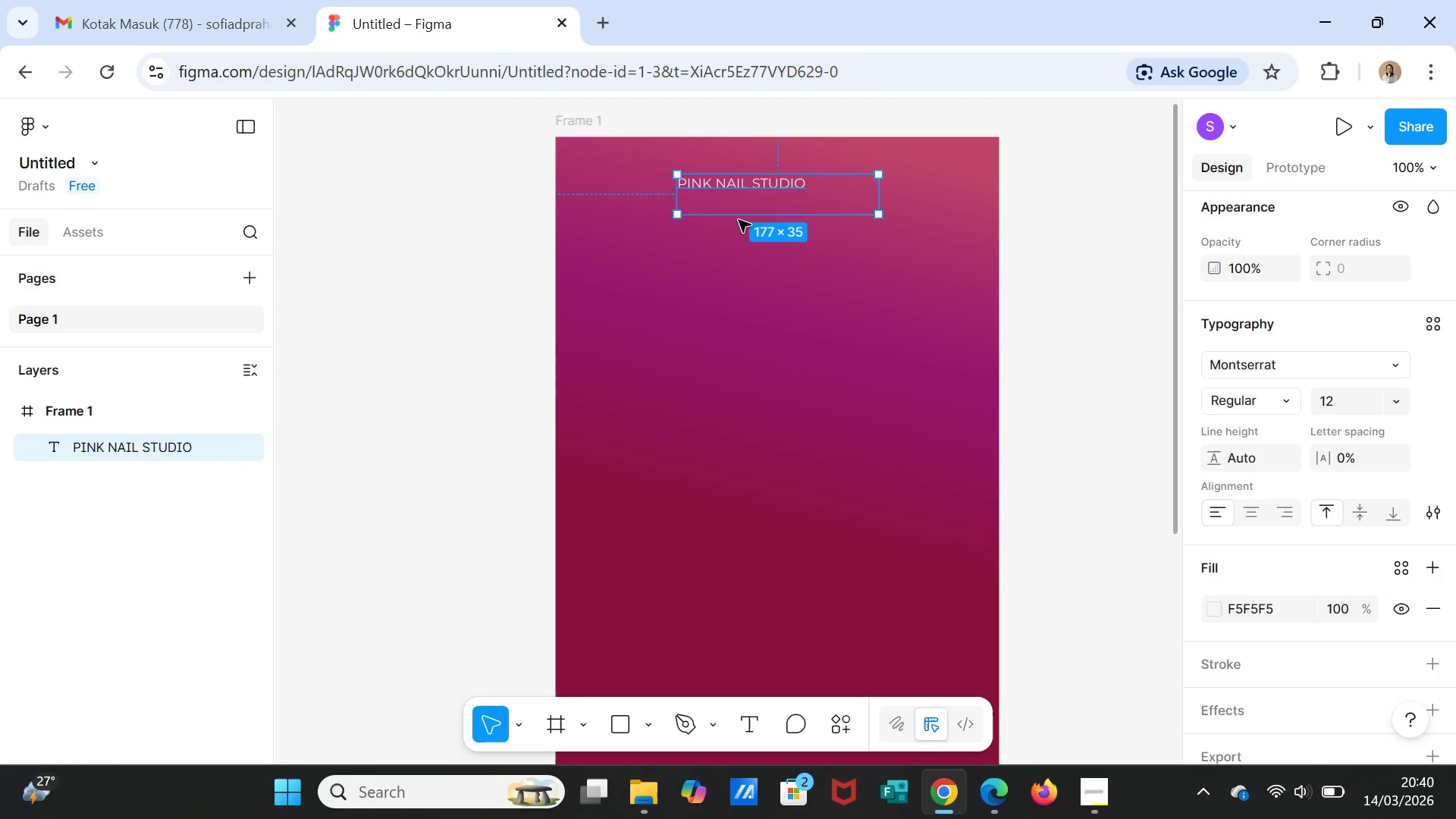 
left_click_drag(start_coordinate=[755, 215], to_coordinate=[754, 198])
 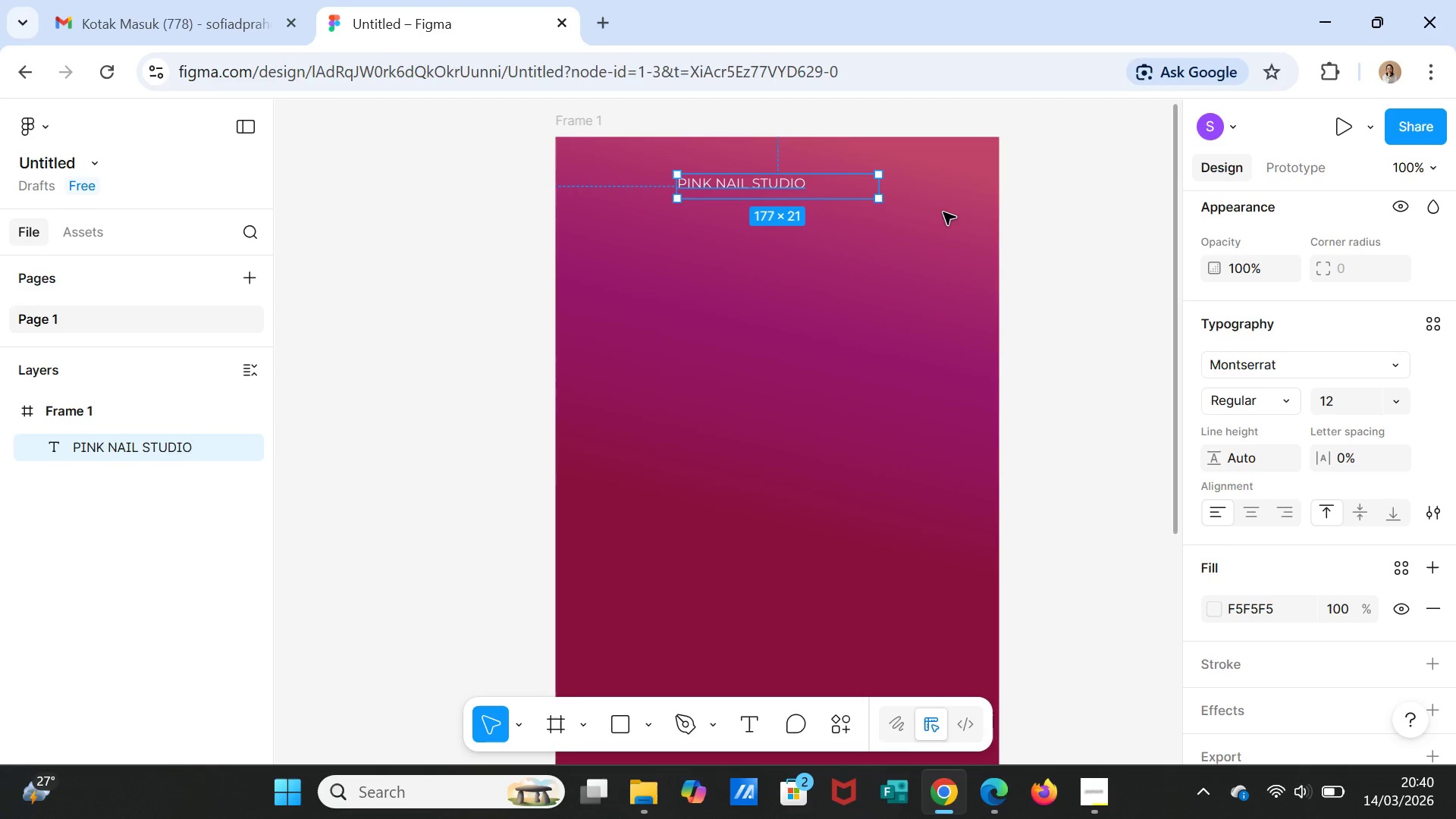 
left_click([943, 212])
 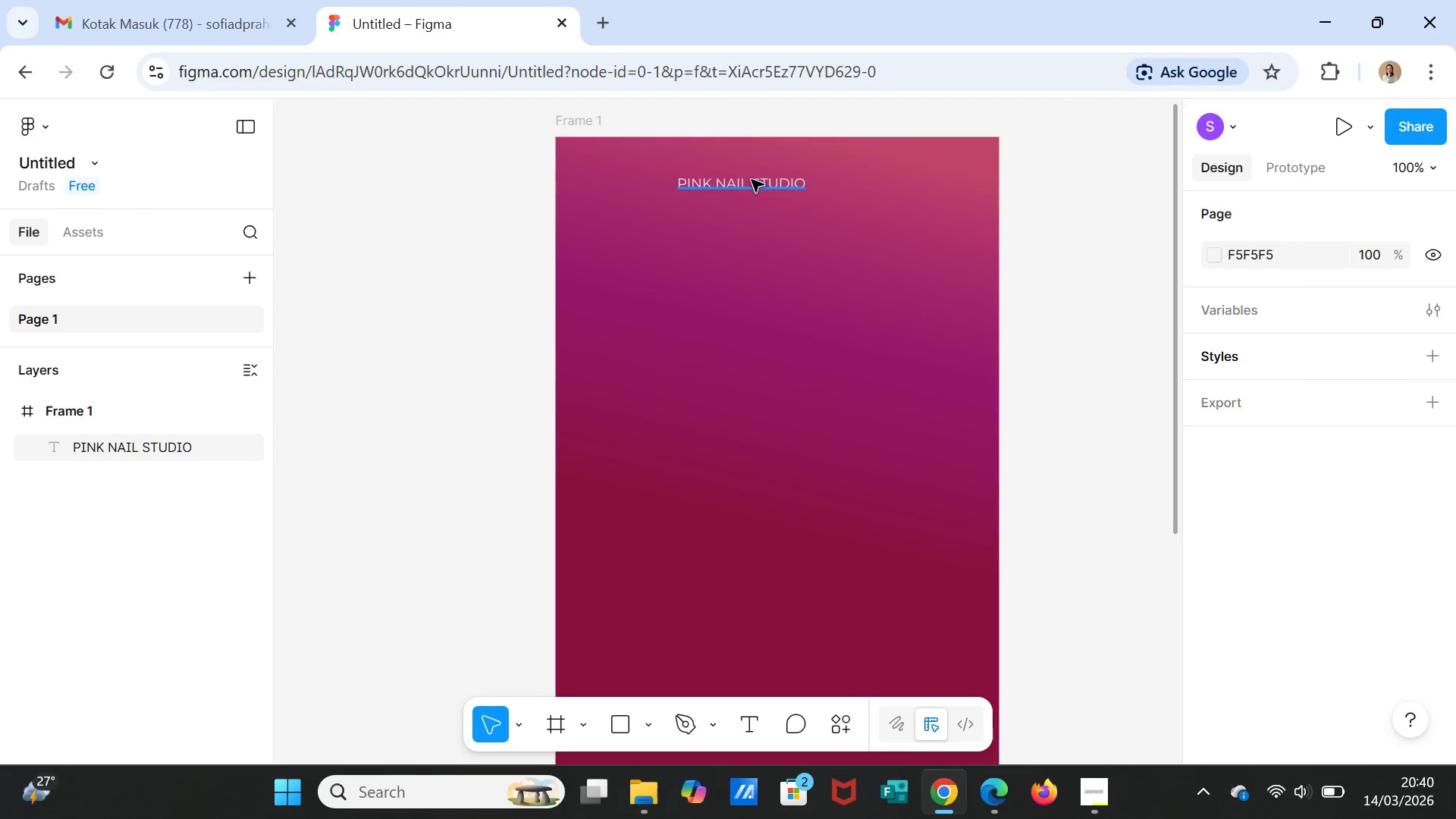 
left_click([752, 180])
 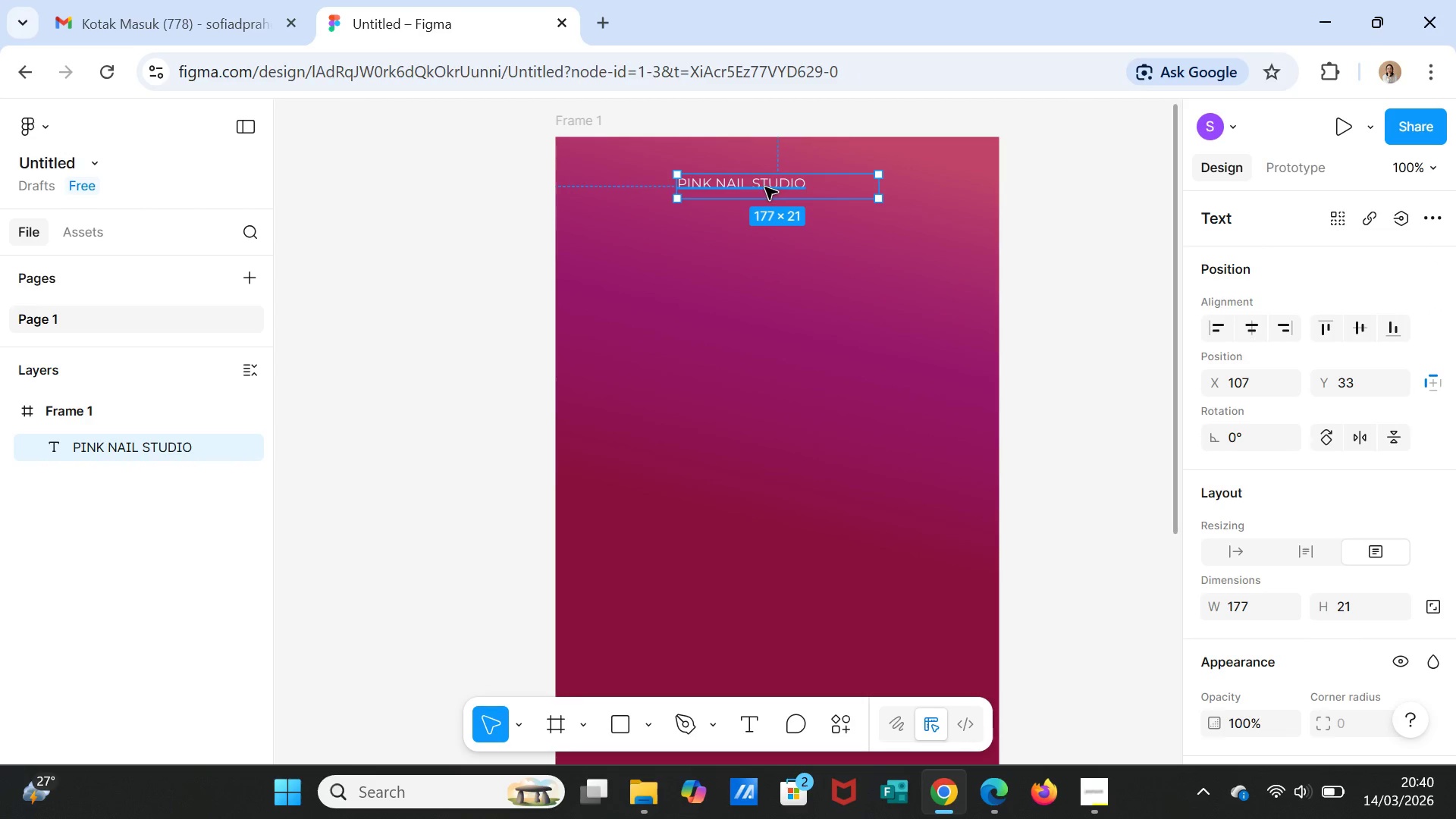 
left_click_drag(start_coordinate=[765, 187], to_coordinate=[802, 190])
 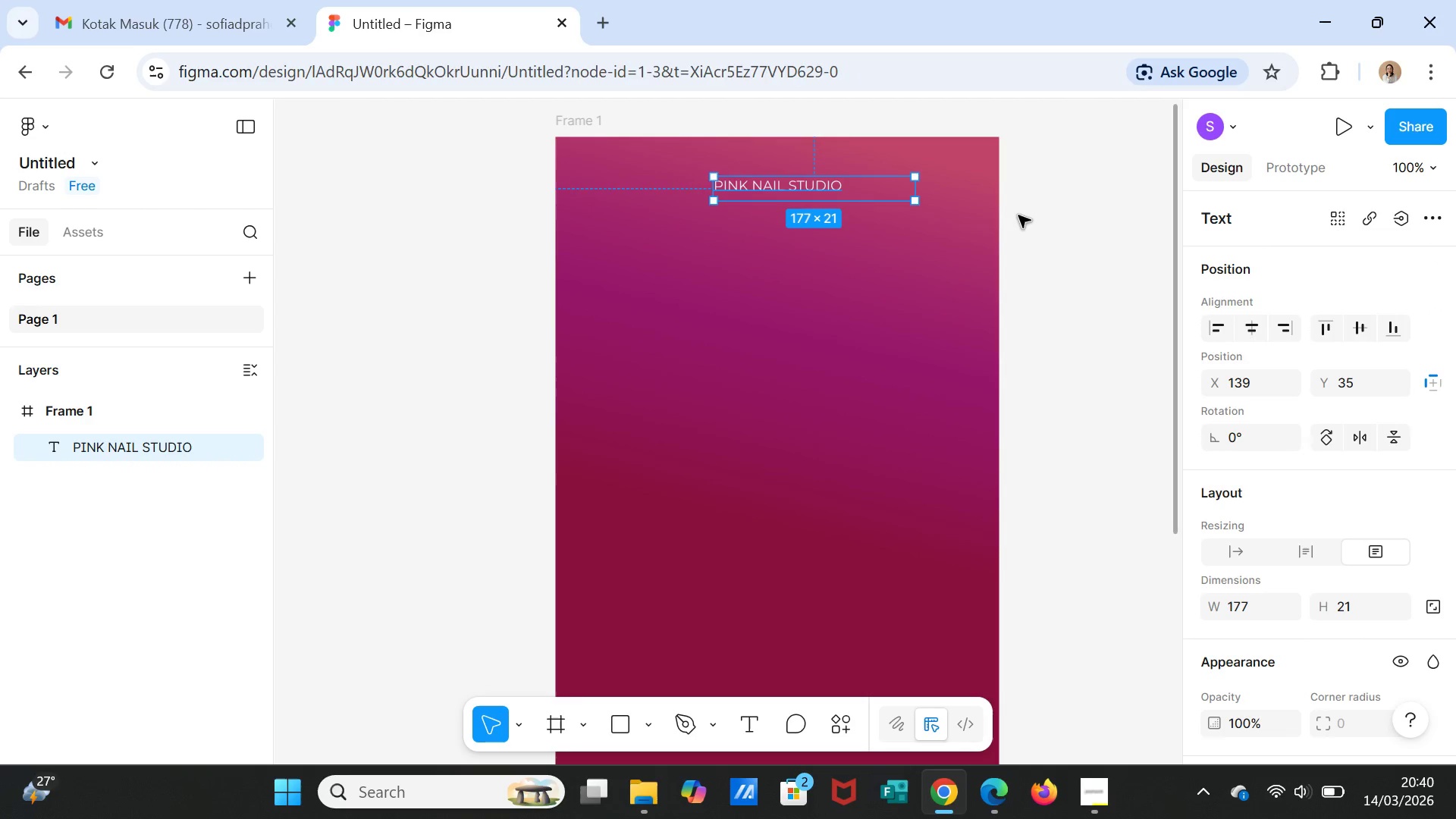 
left_click([1018, 215])
 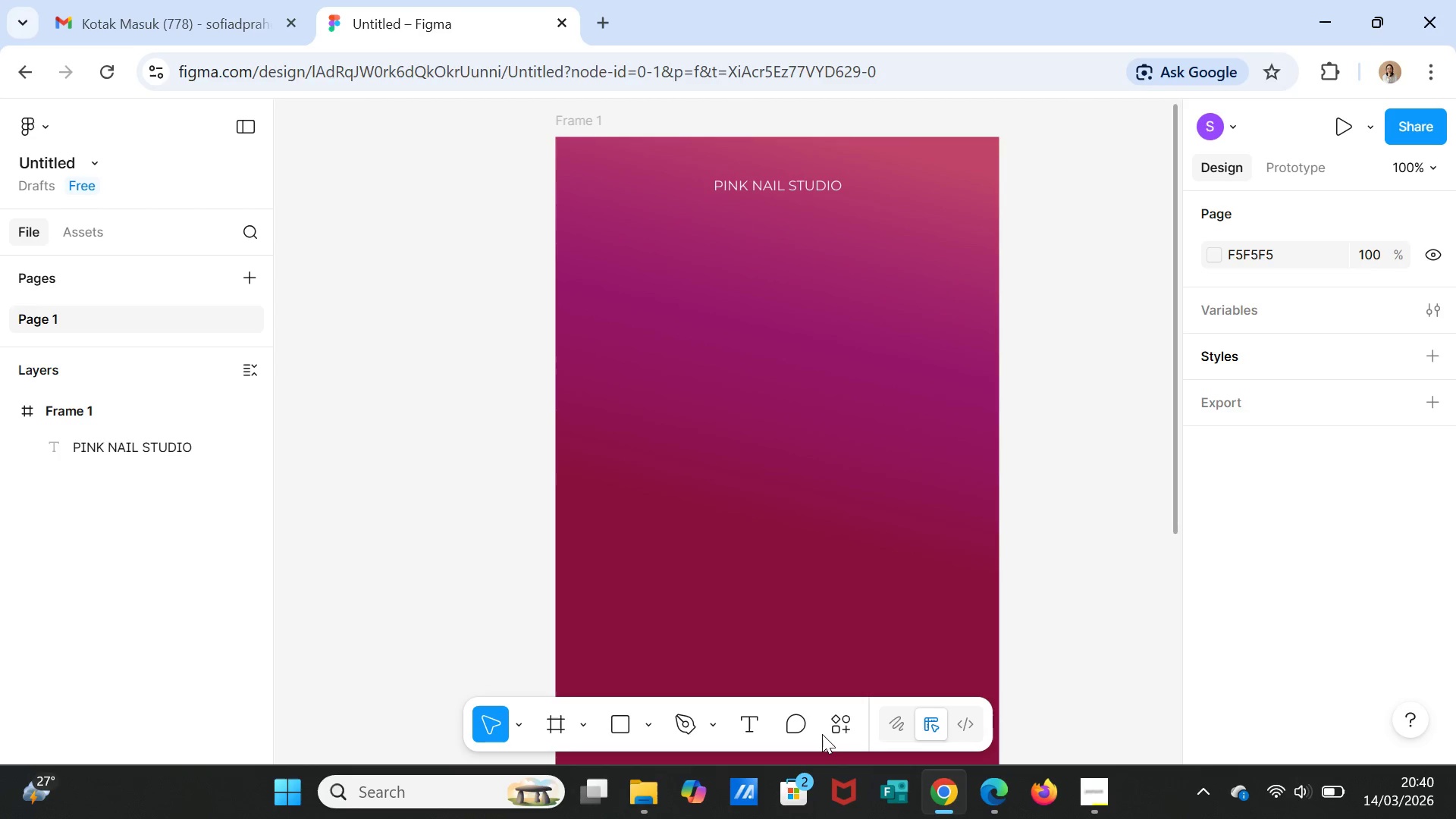 
left_click([830, 720])
 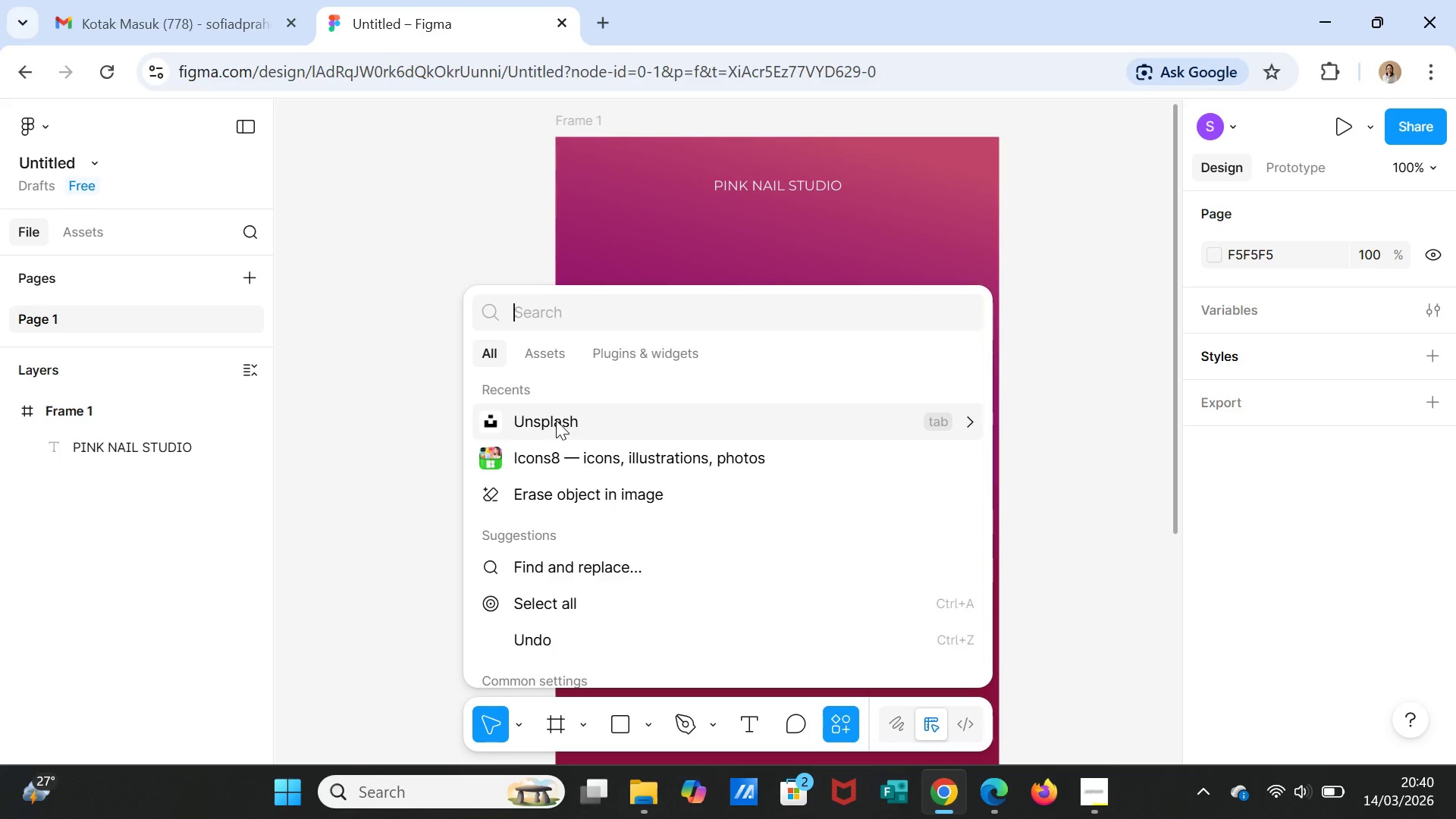 
left_click([557, 453])
 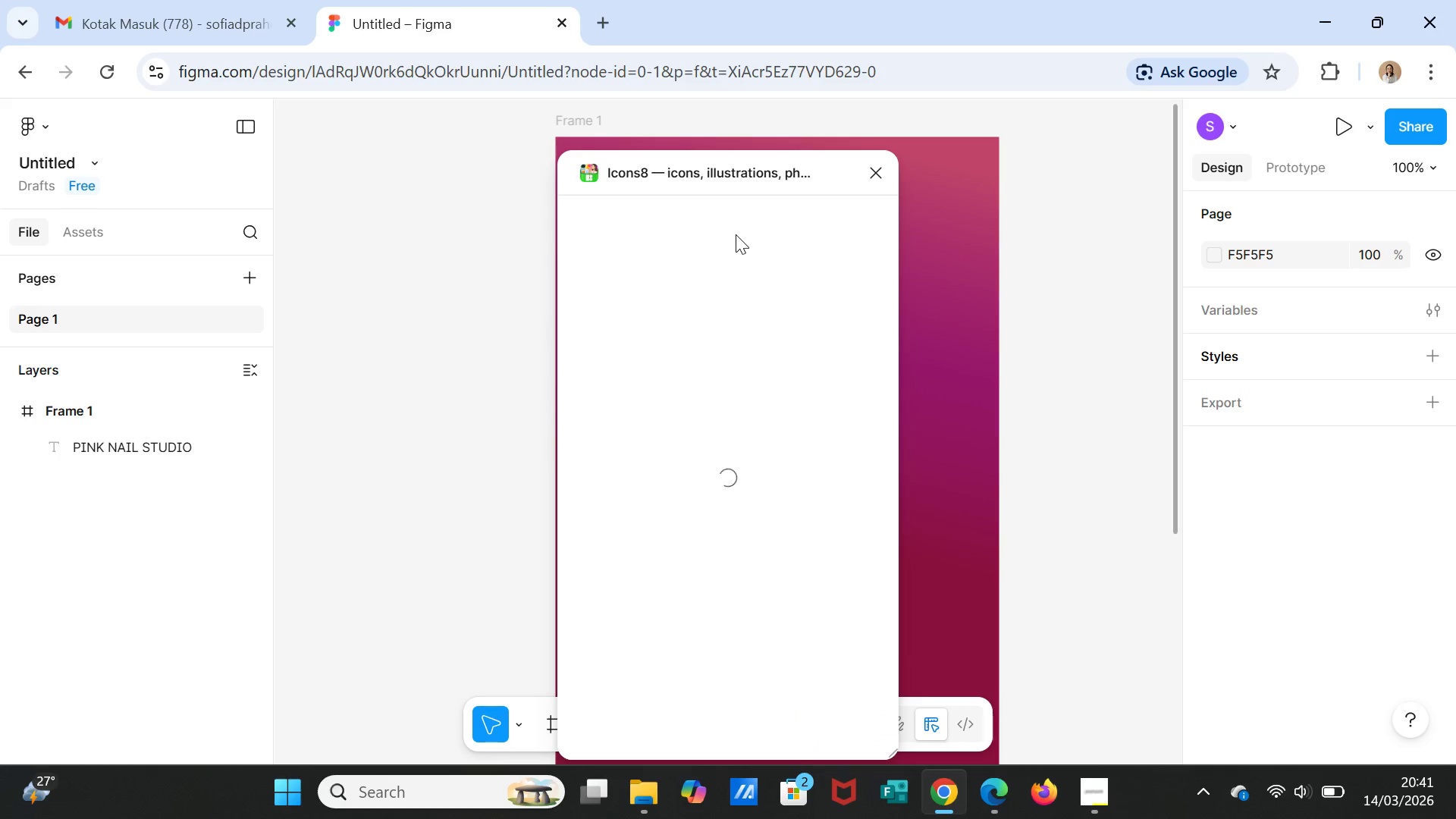 
wait(8.2)
 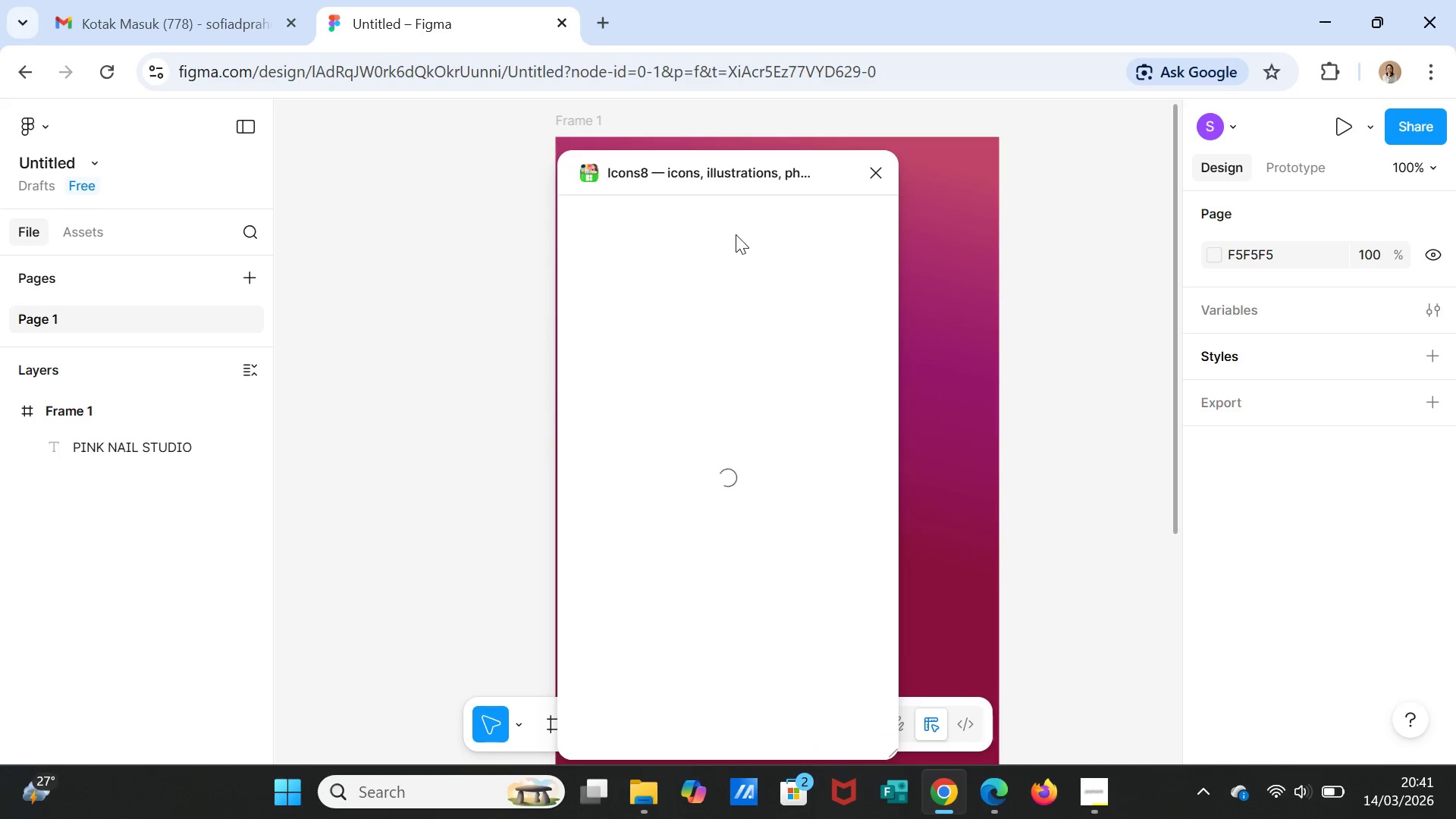 
double_click([670, 264])
 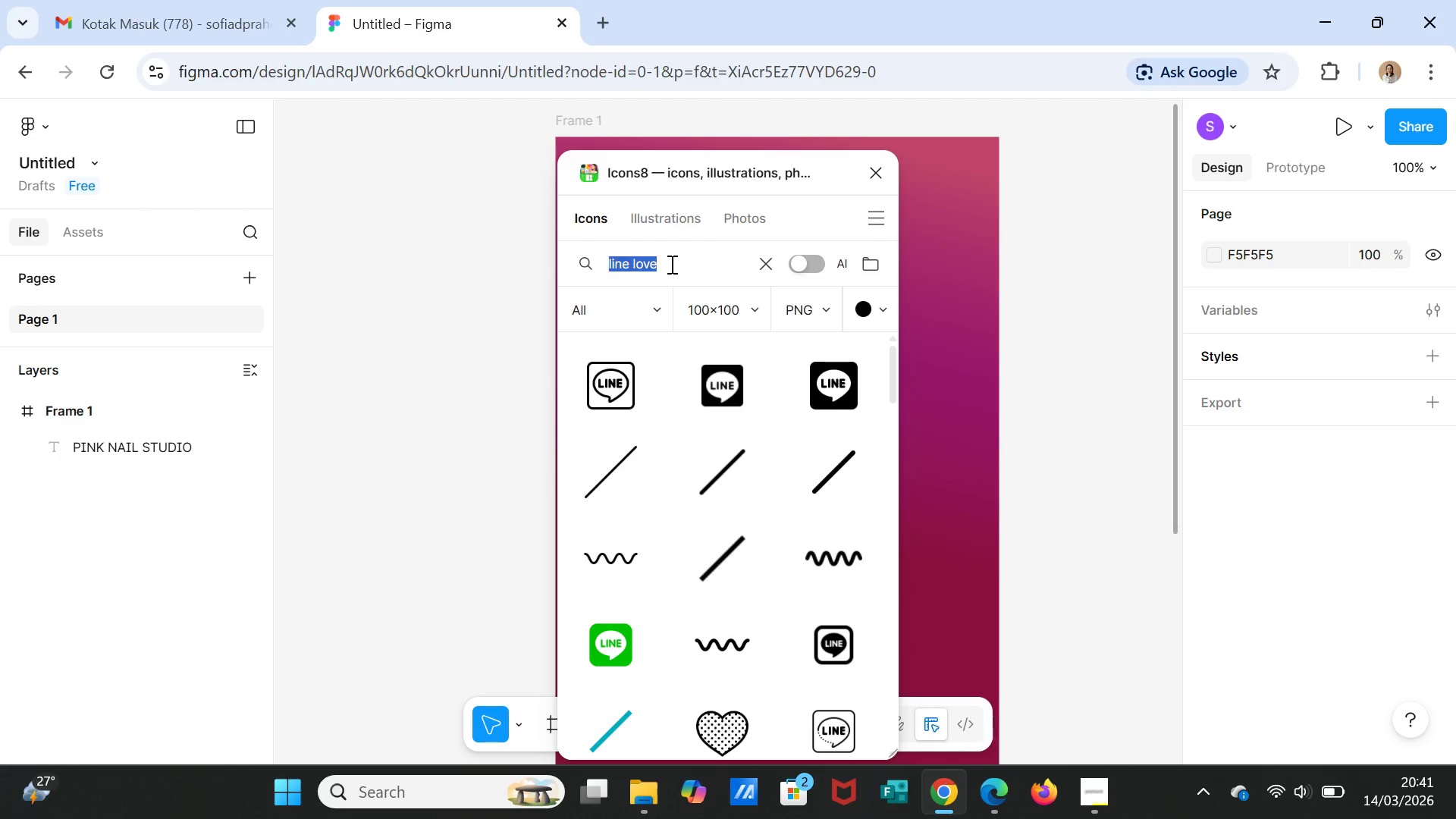 
triple_click([670, 264])
 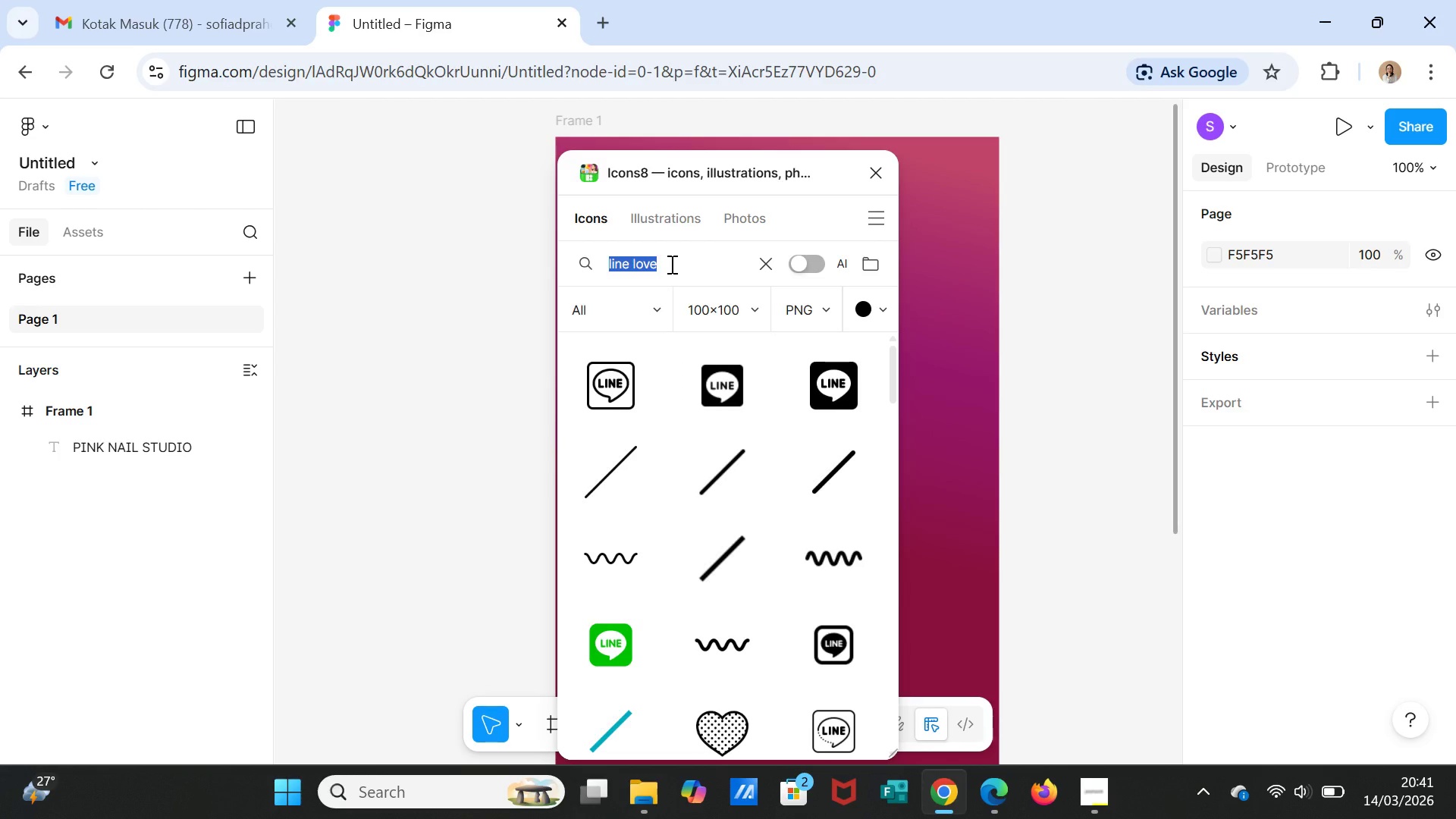 
type(PN)
 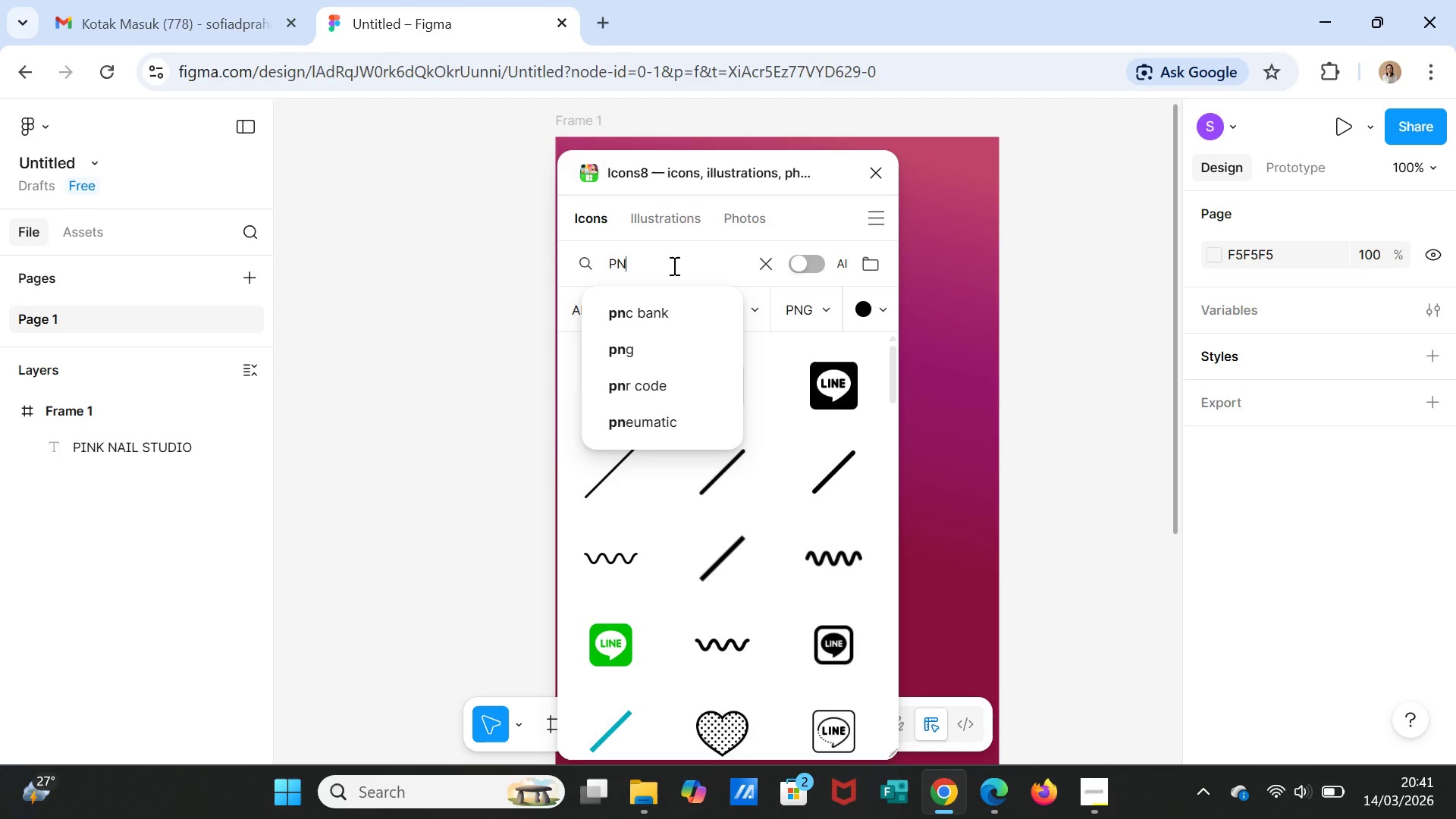 
type( ICON)
key(Backspace)
key(Backspace)
key(Backspace)
key(Backspace)
type(LOGO)
 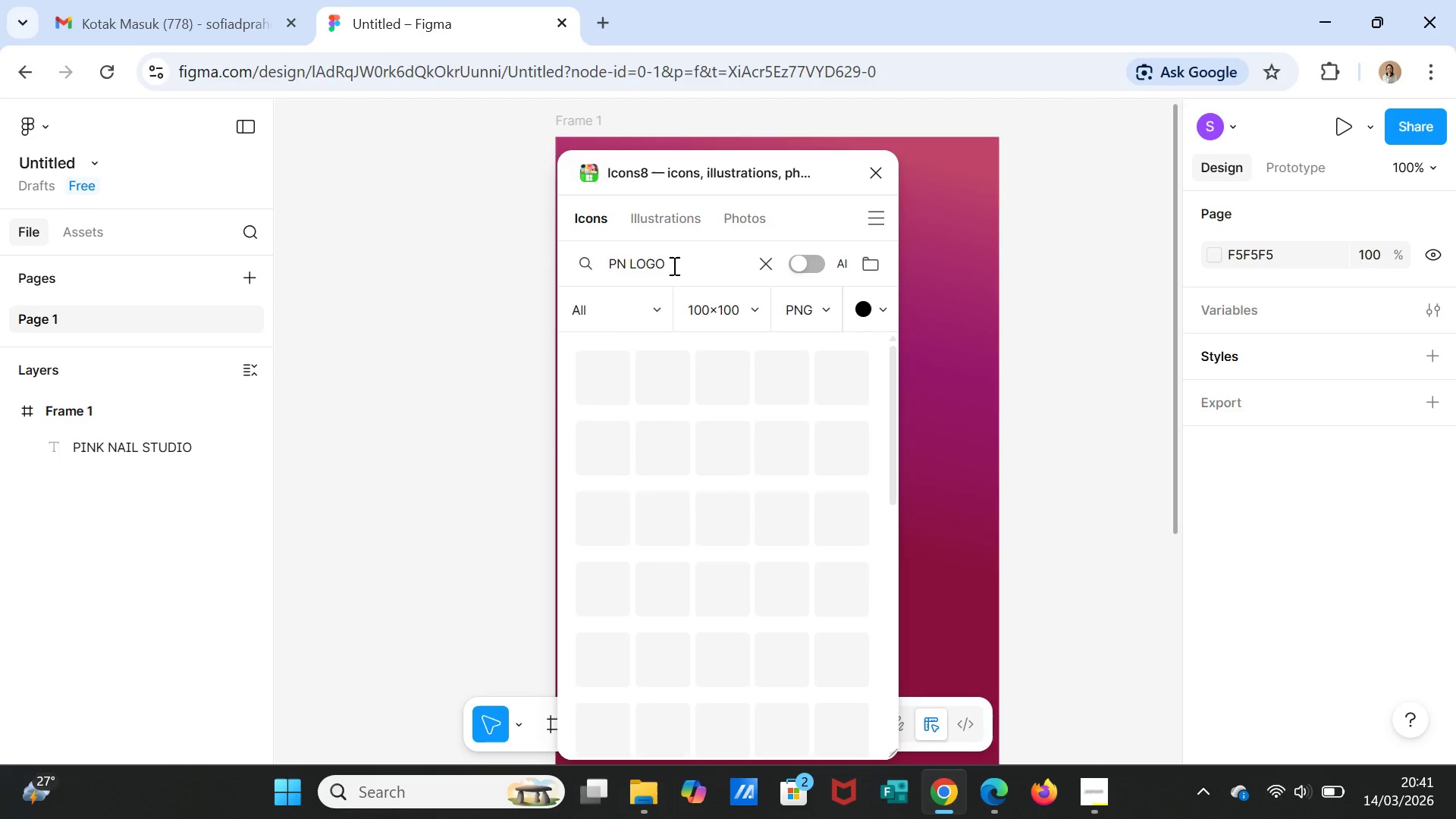 
key(Enter)
 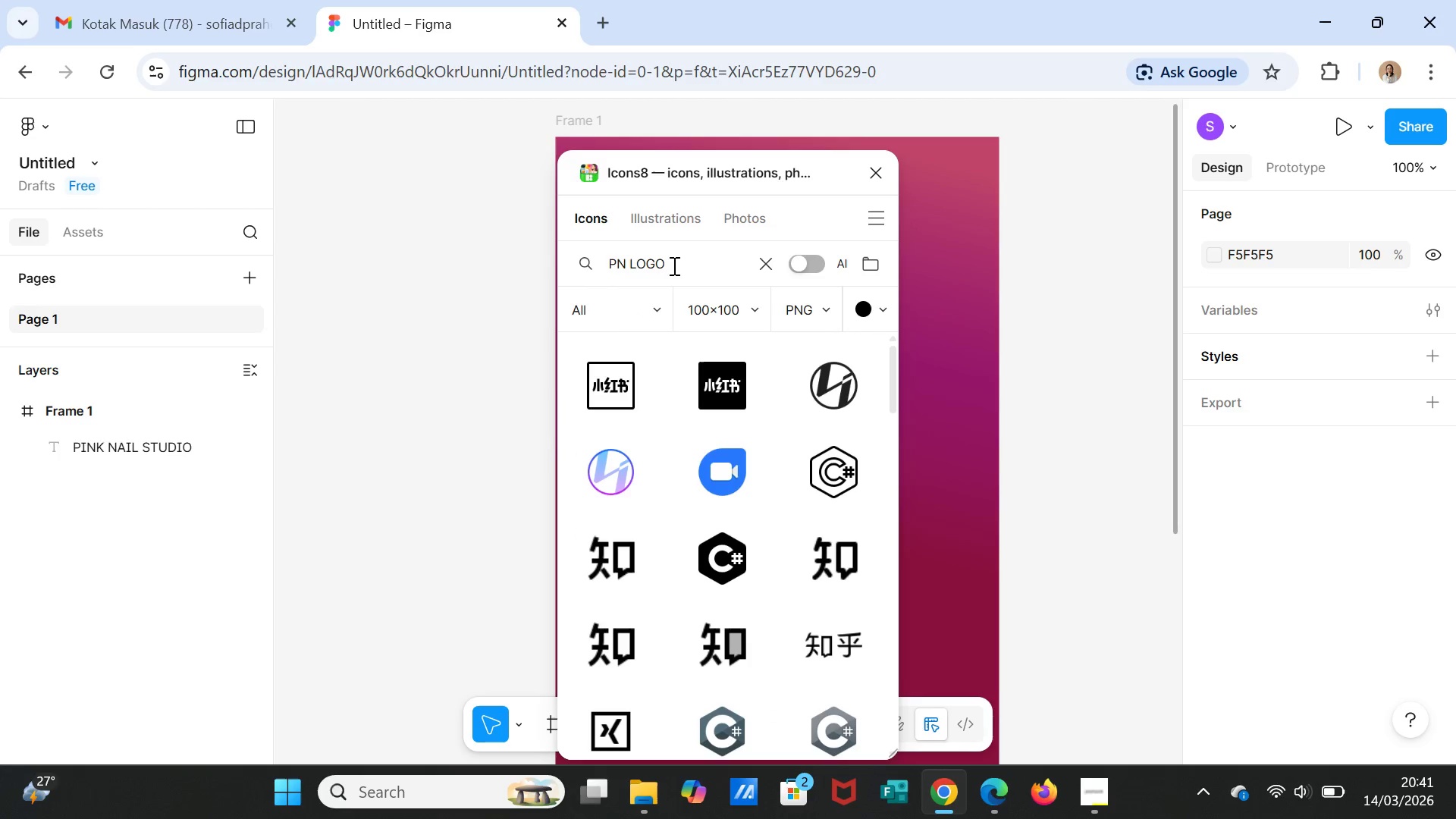 
scroll: coordinate [764, 565], scroll_direction: down, amount: 2.0
 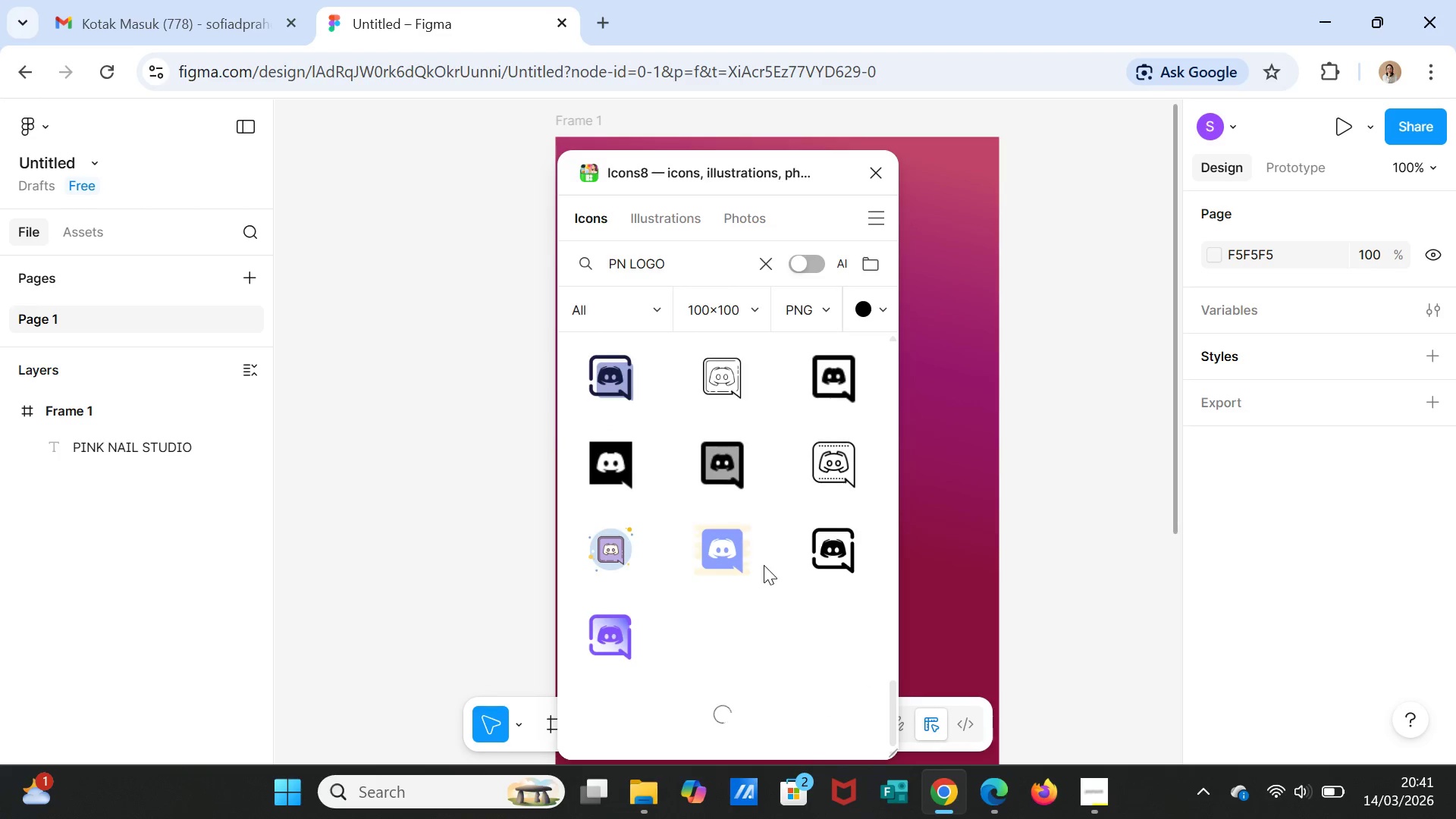 
left_click([1019, 413])
 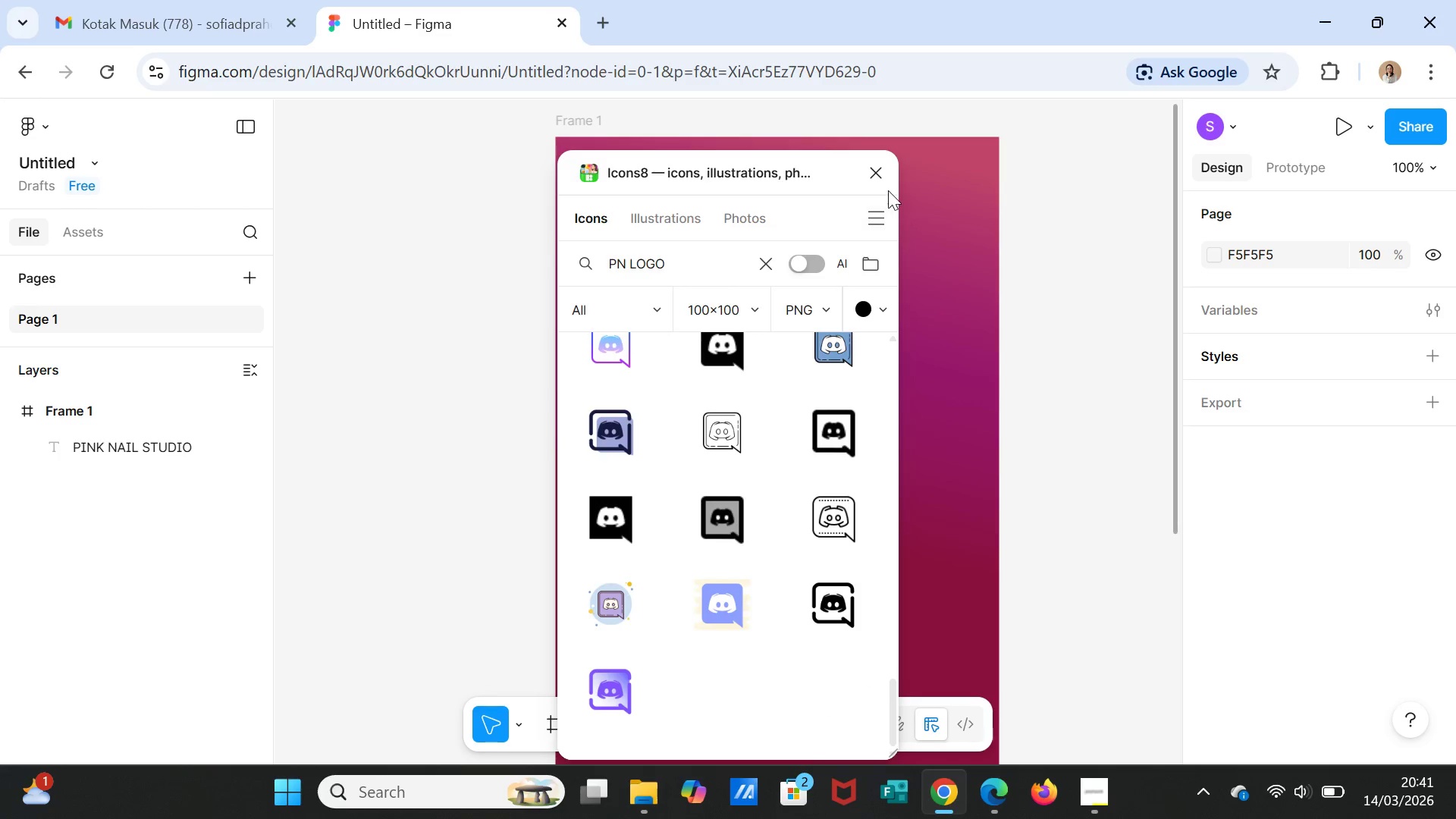 
left_click([880, 179])
 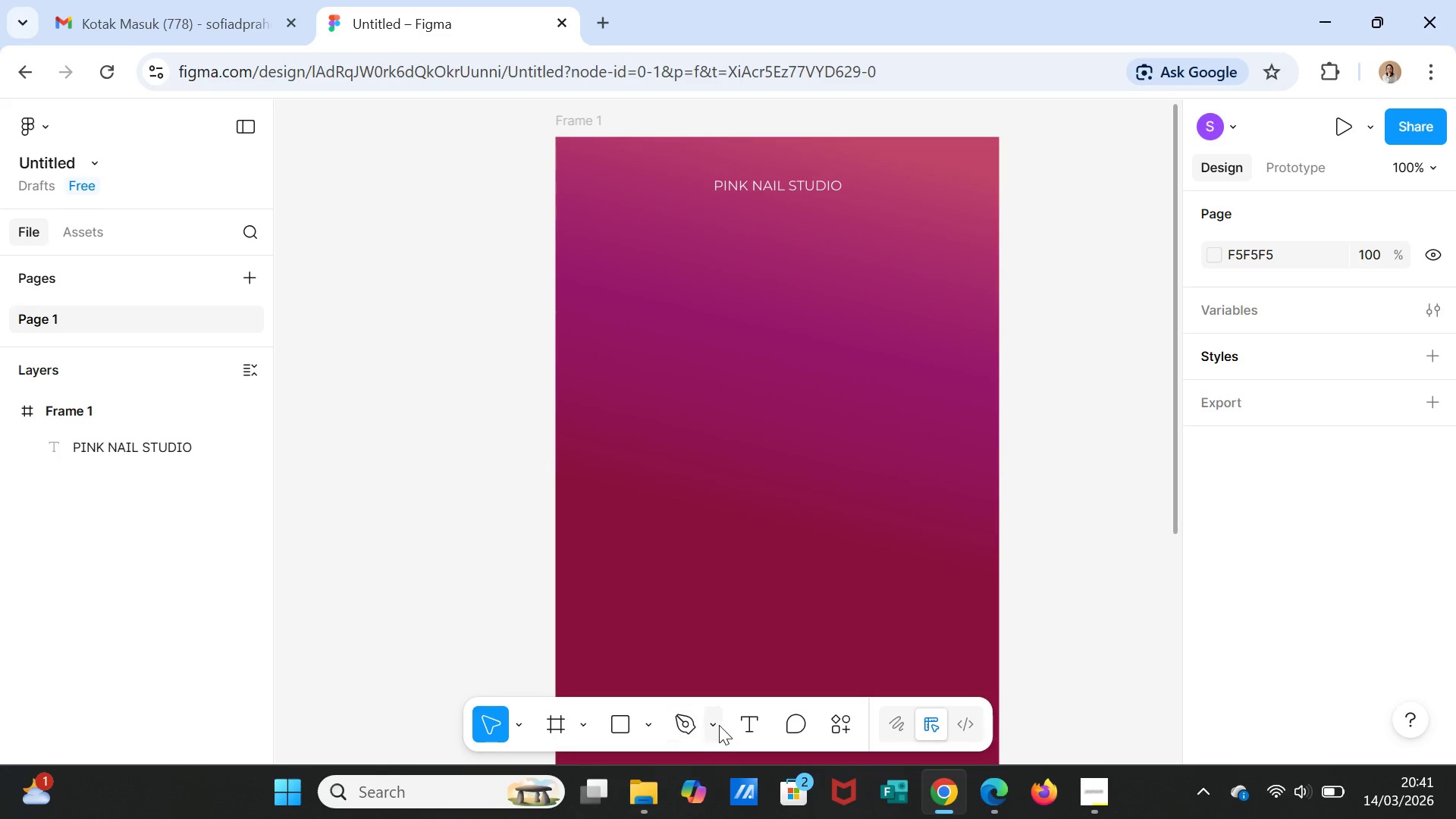 
left_click([746, 726])
 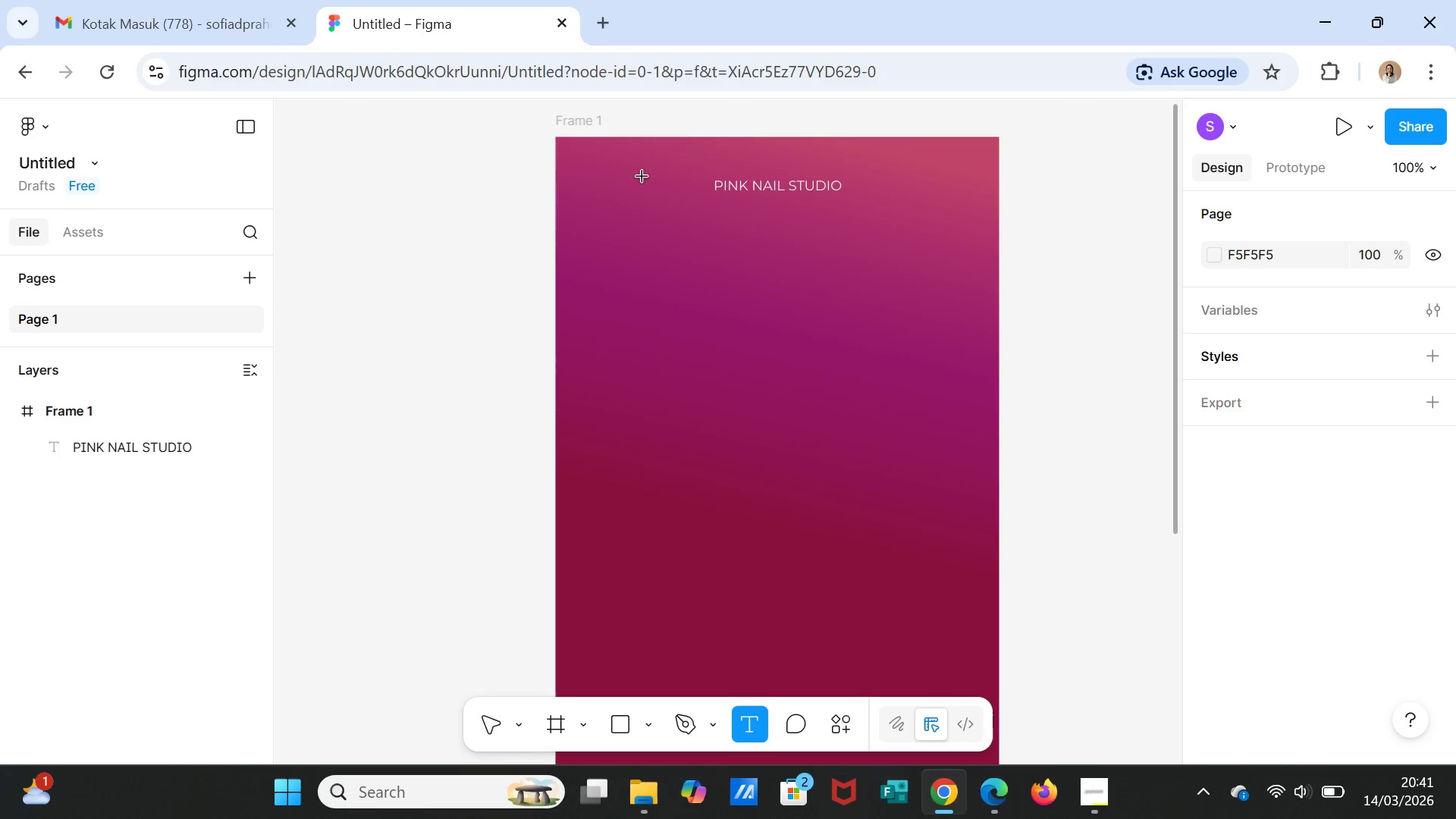 
left_click_drag(start_coordinate=[644, 178], to_coordinate=[682, 215])
 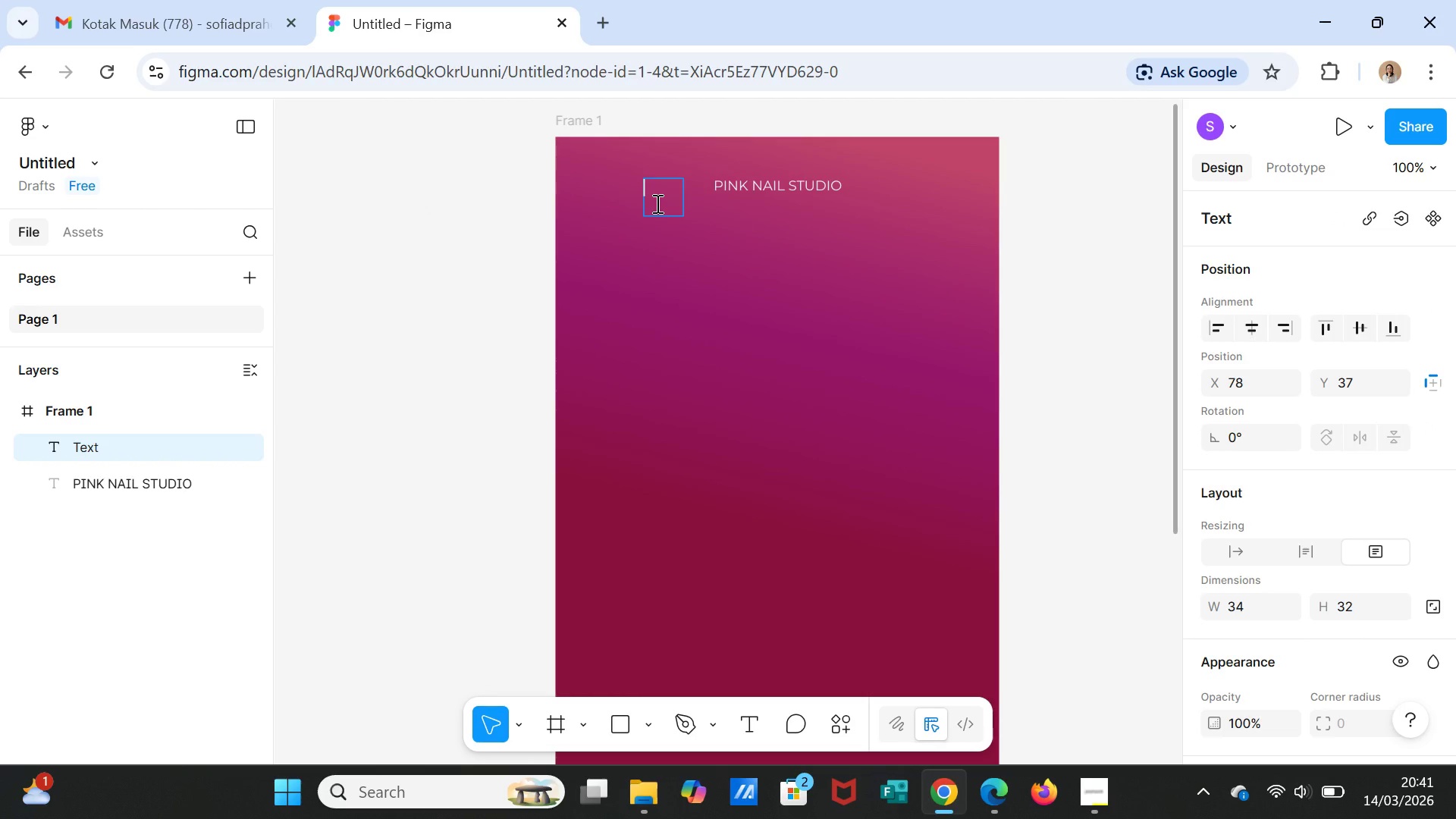 
type(PN)
 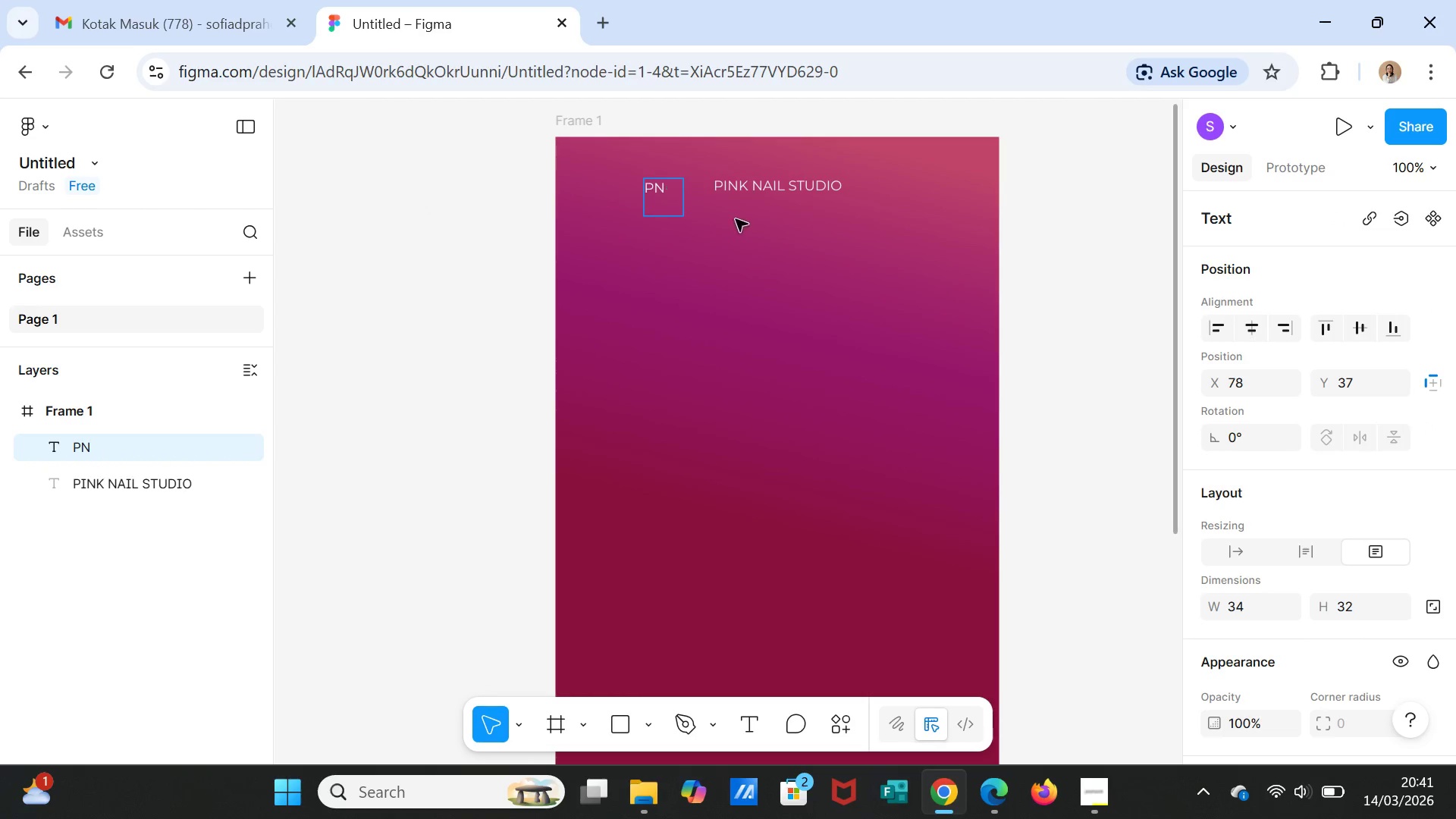 
left_click([736, 219])
 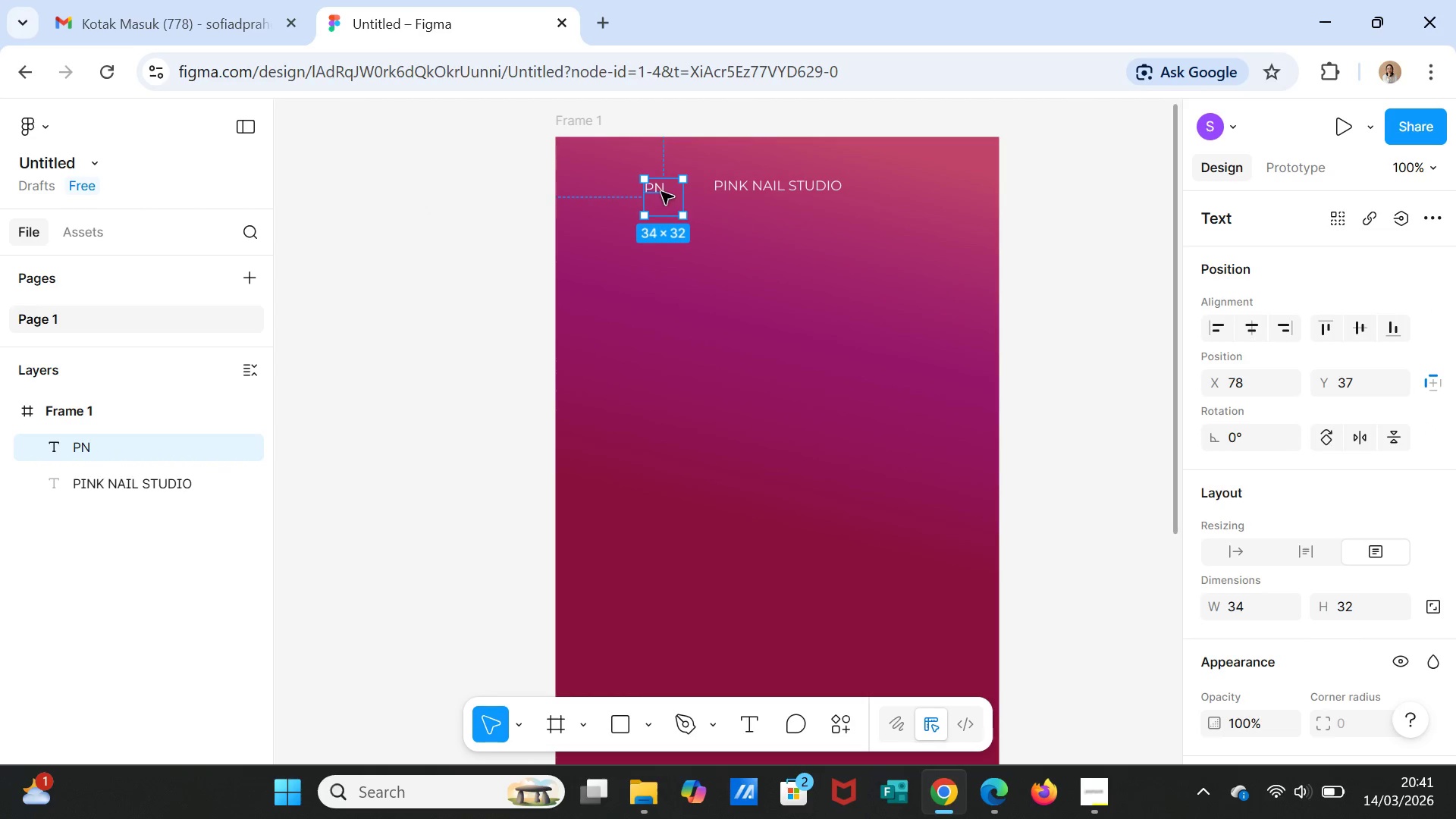 
left_click([661, 191])
 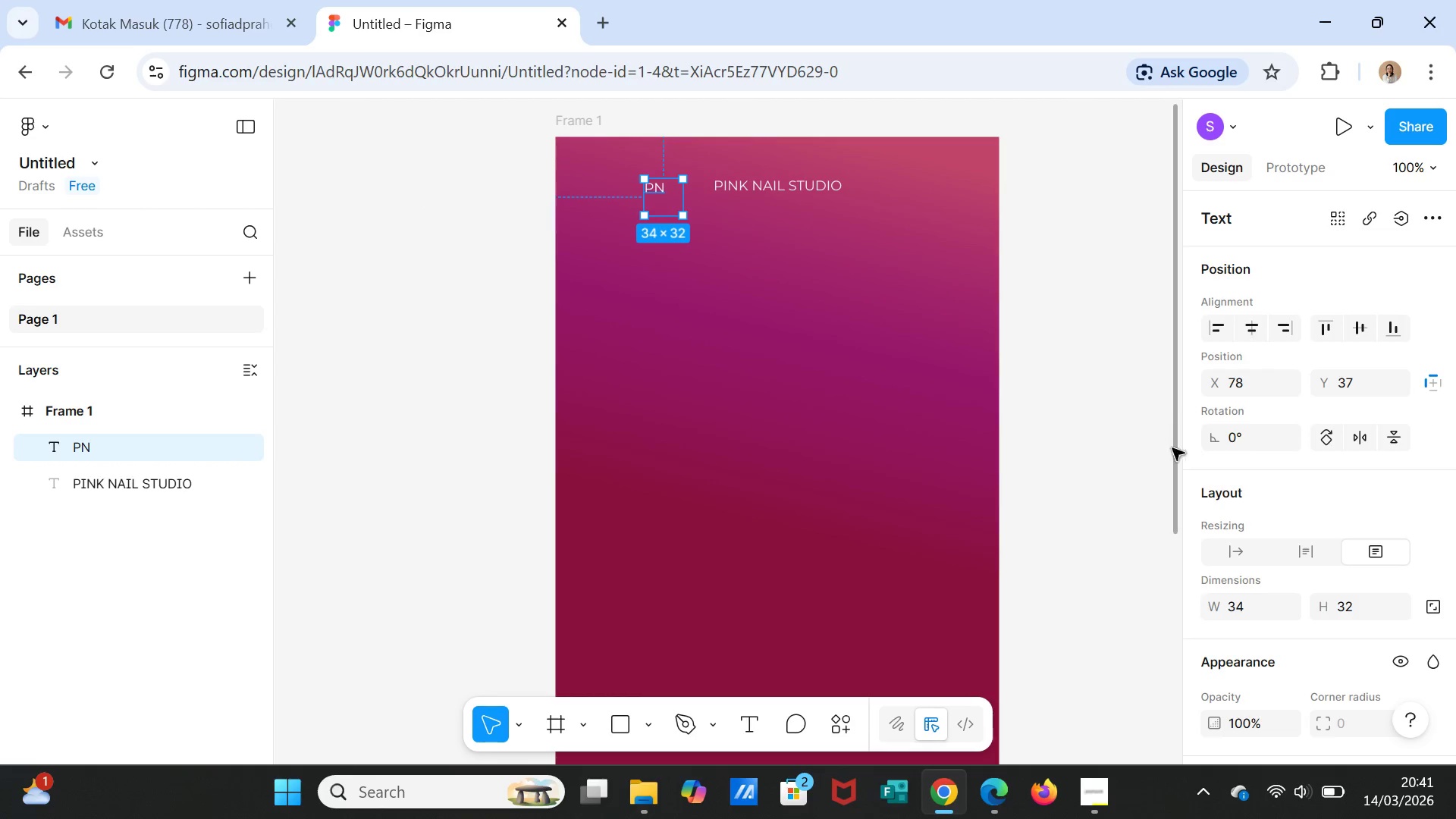 
scroll: coordinate [1304, 548], scroll_direction: down, amount: 4.0
 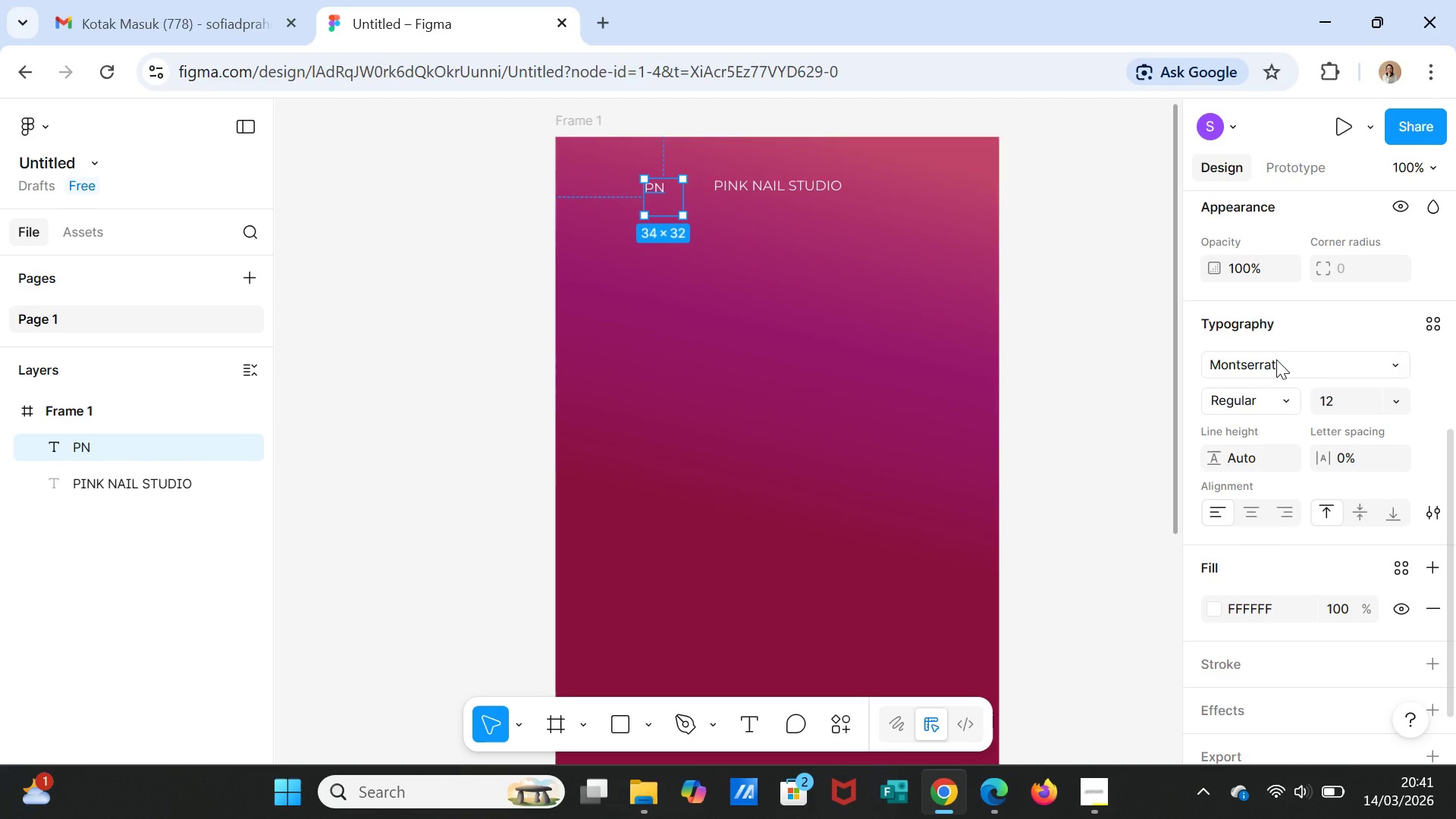 
left_click([1276, 359])
 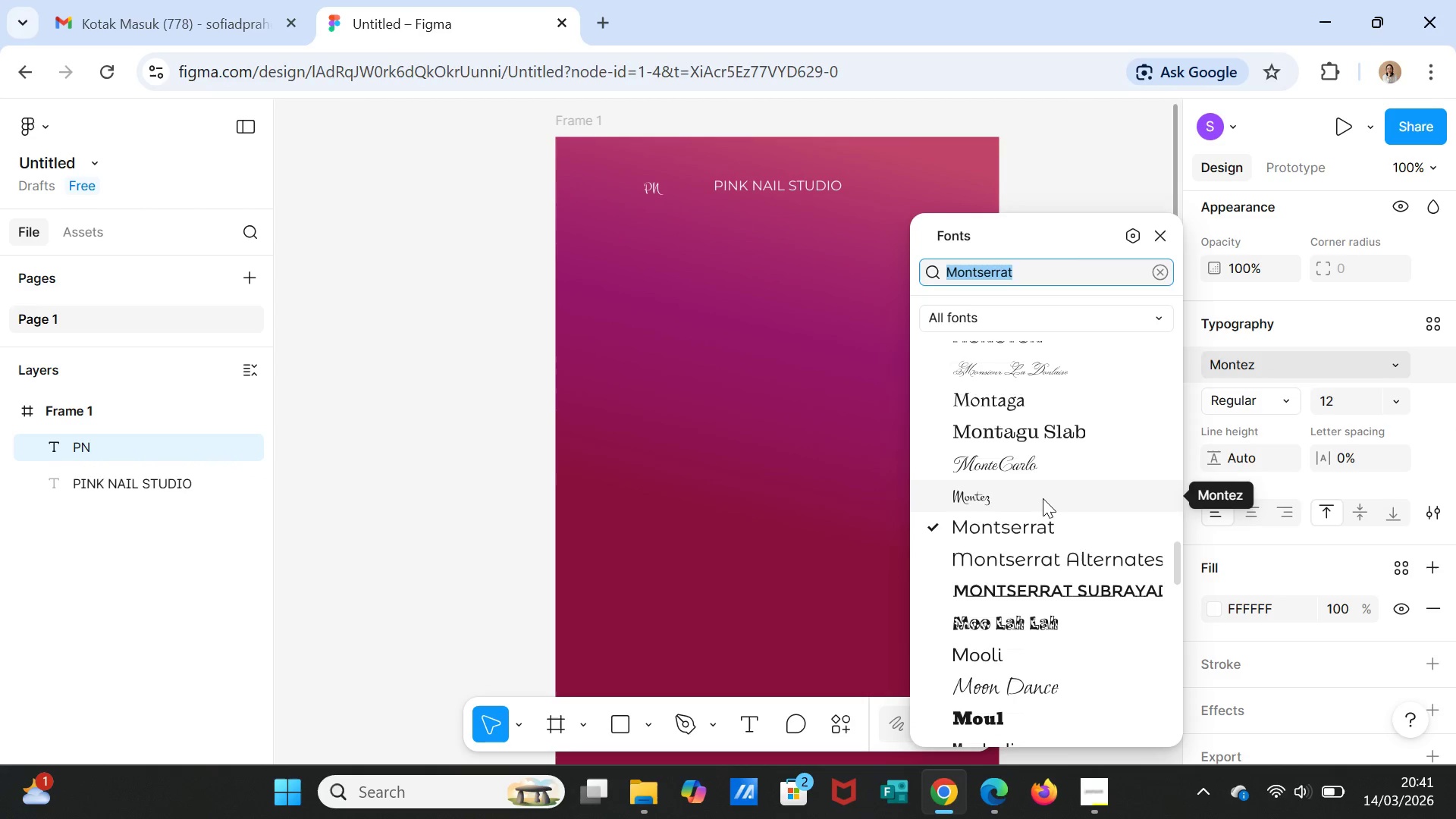 
wait(7.08)
 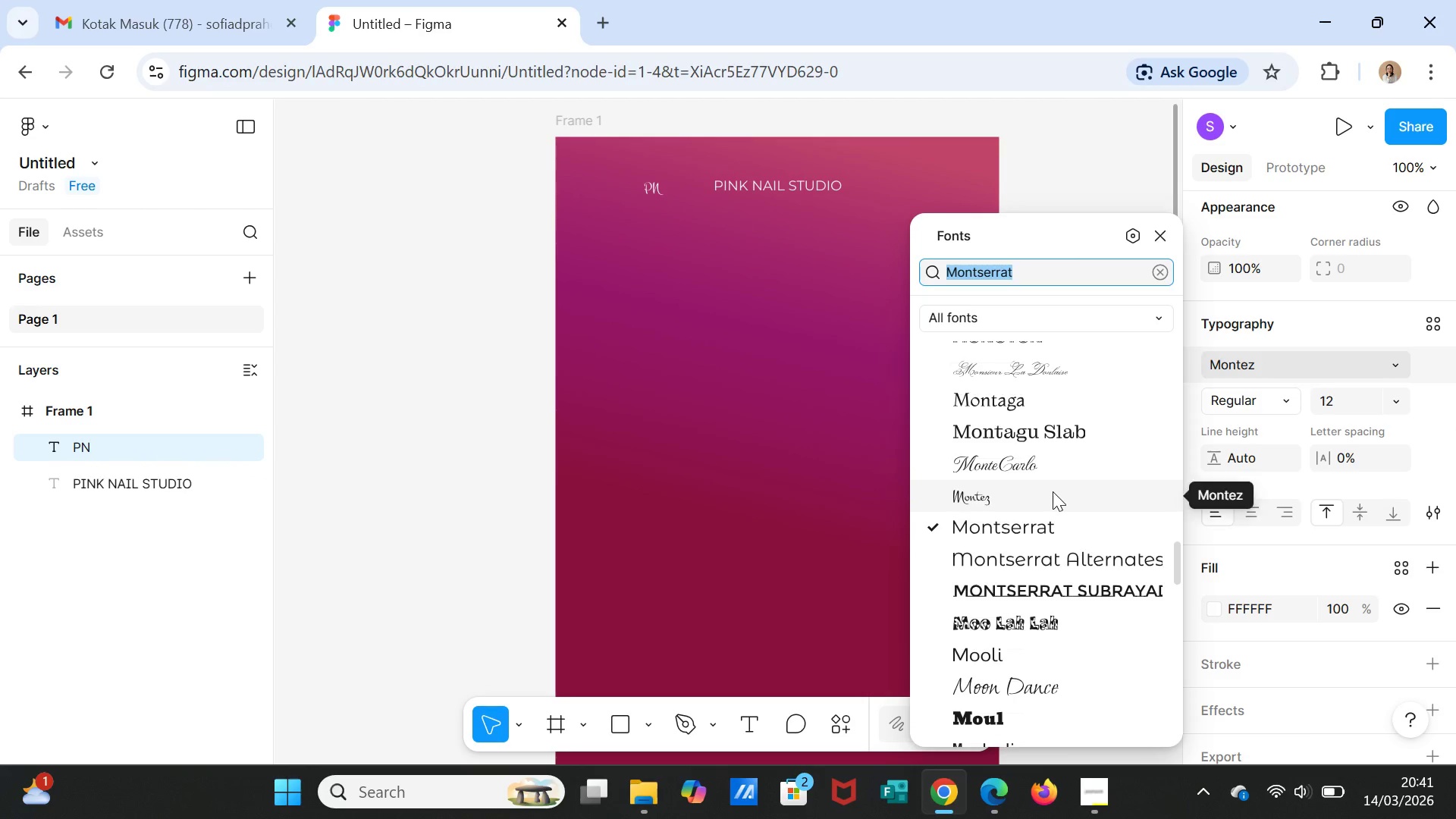 
left_click([1043, 498])
 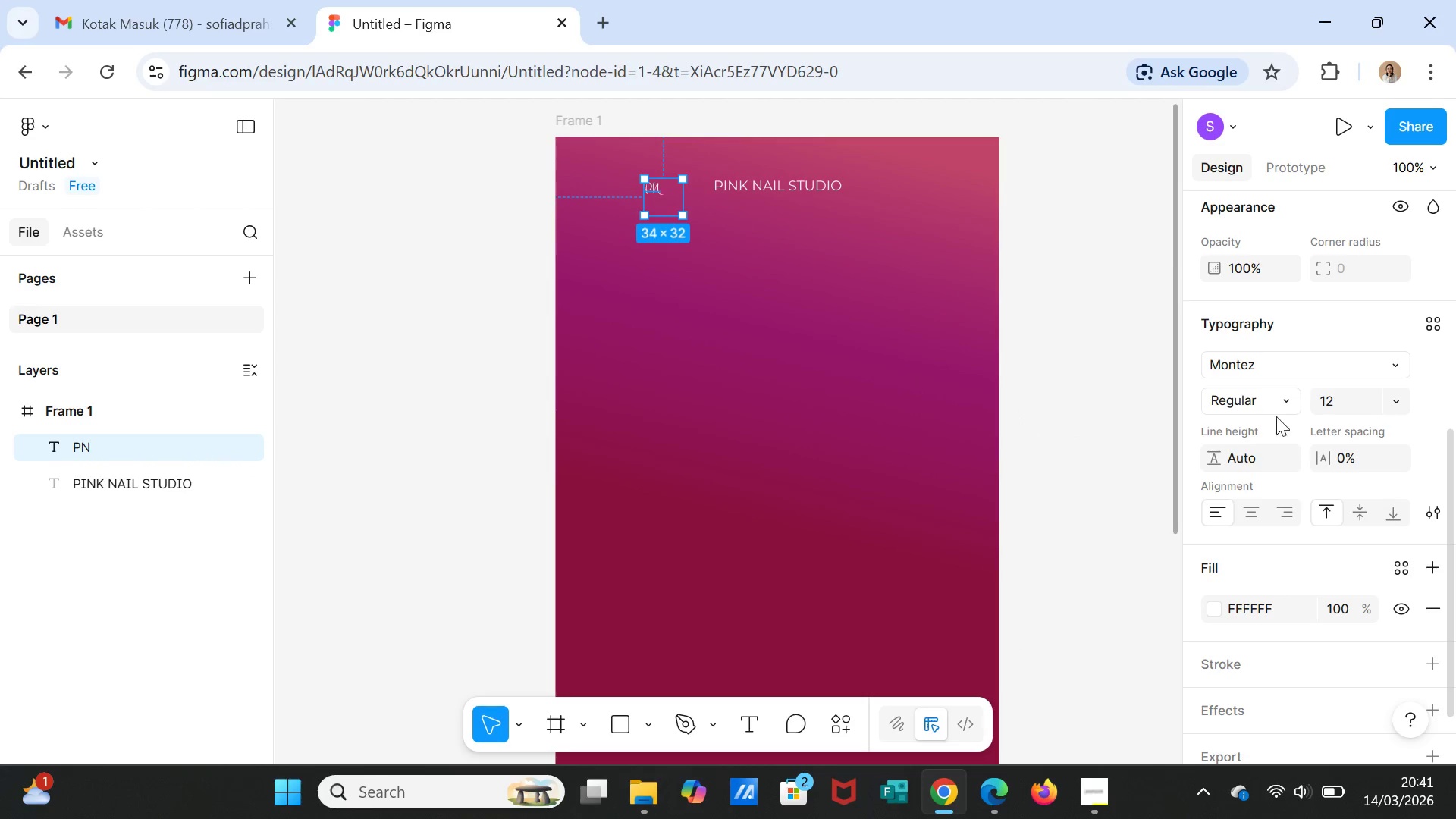 
left_click([1273, 402])
 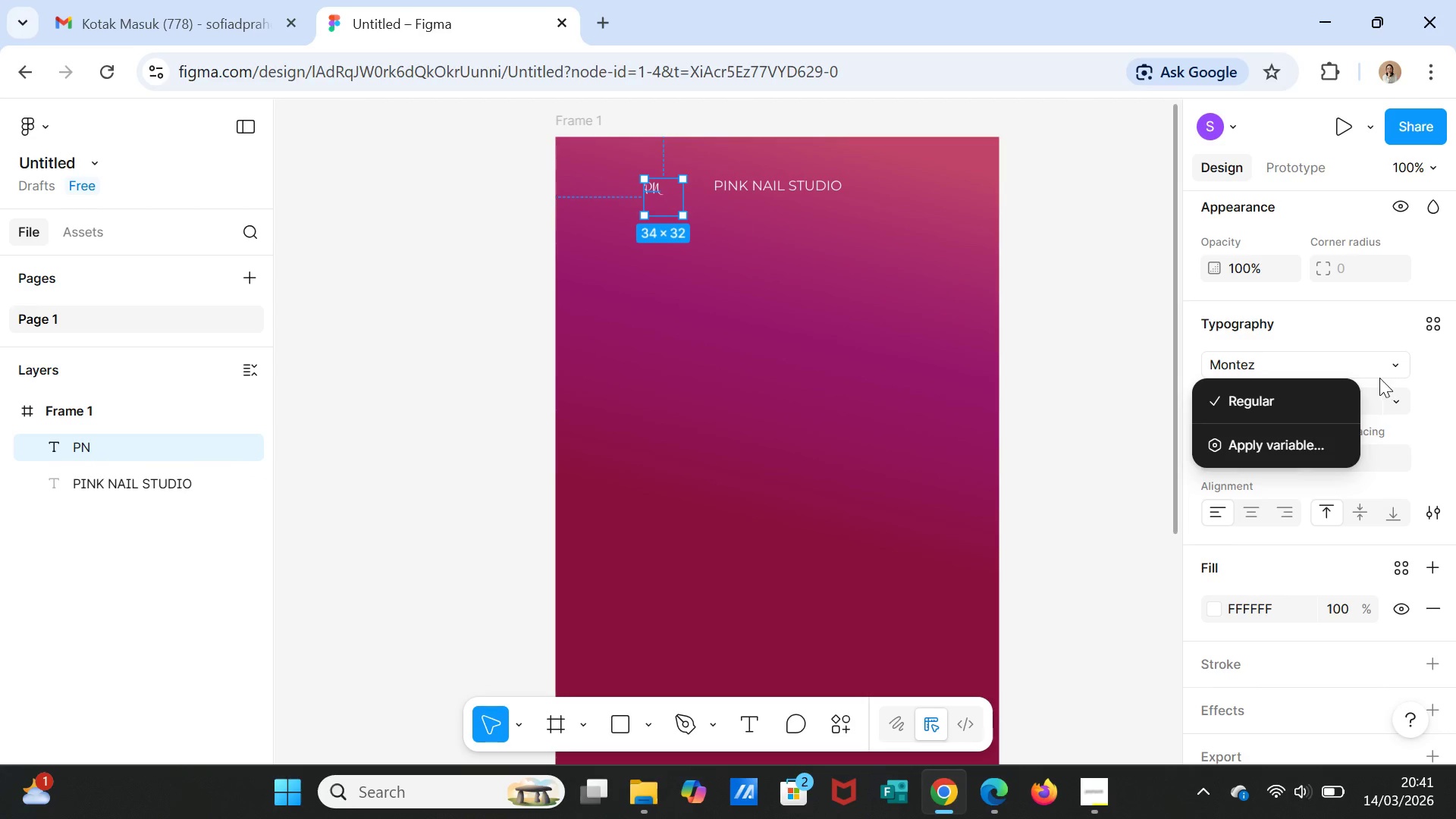 
left_click([1373, 365])
 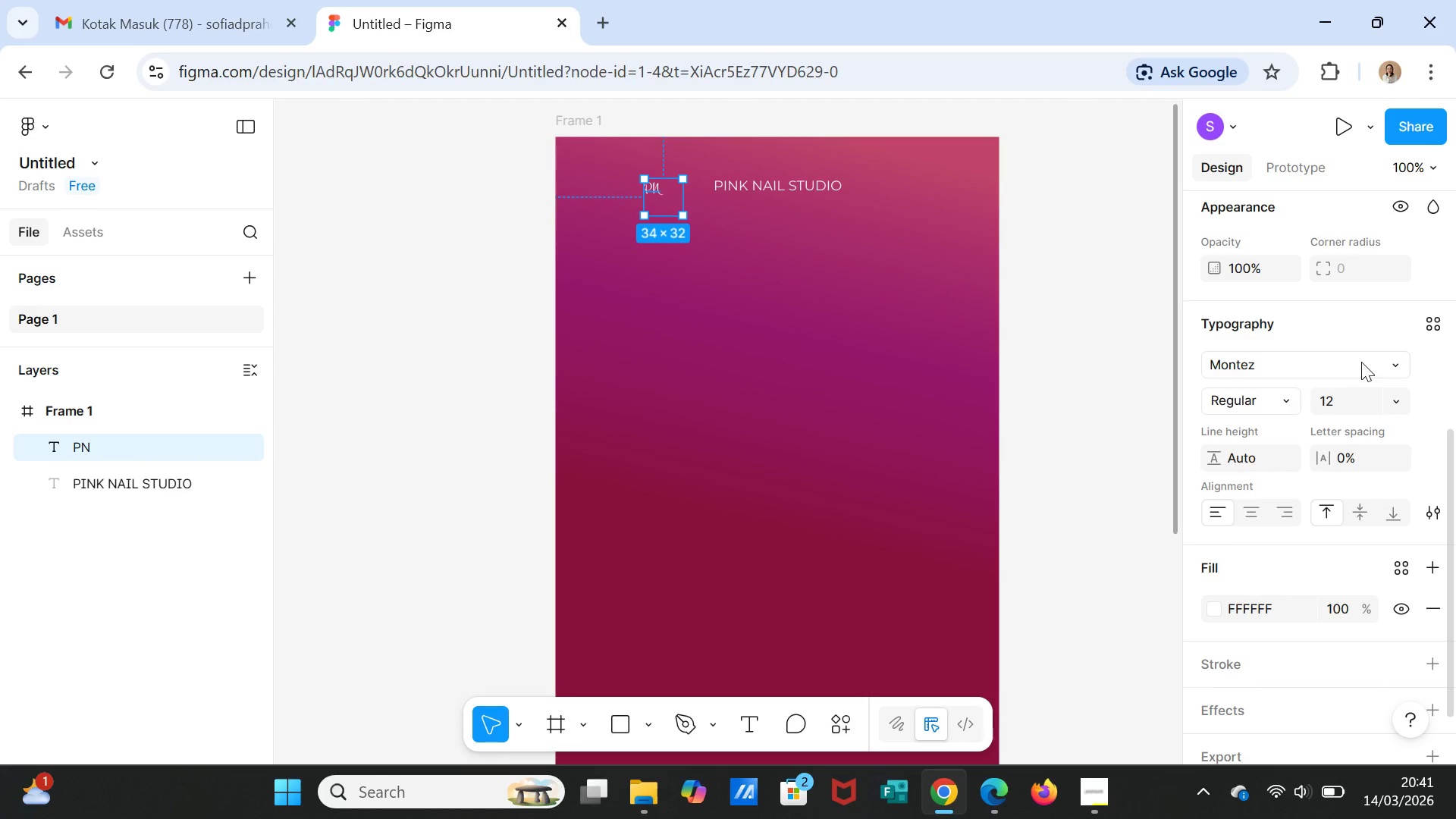 
left_click([1361, 362])
 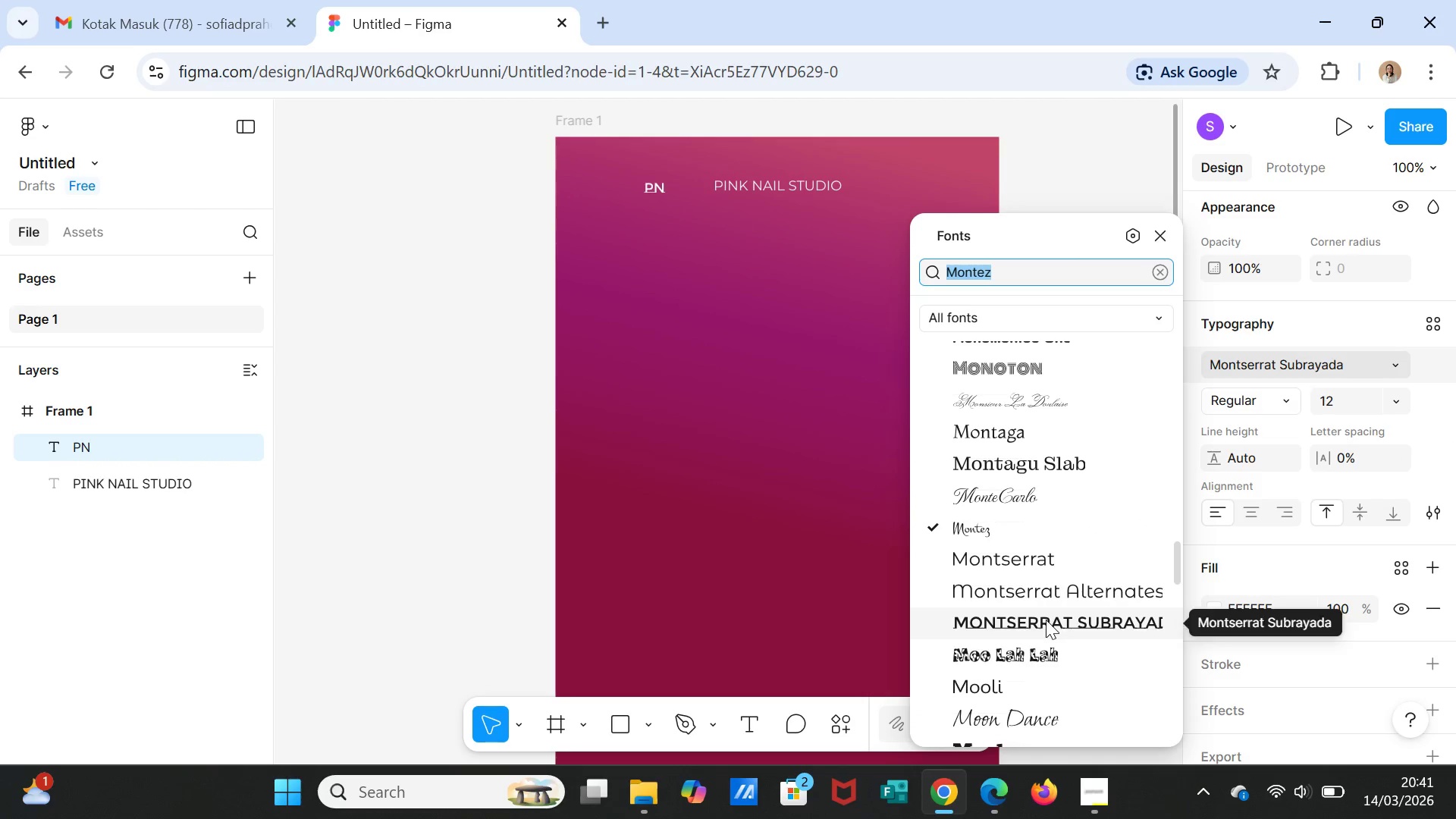 
scroll: coordinate [1028, 595], scroll_direction: down, amount: 3.0
 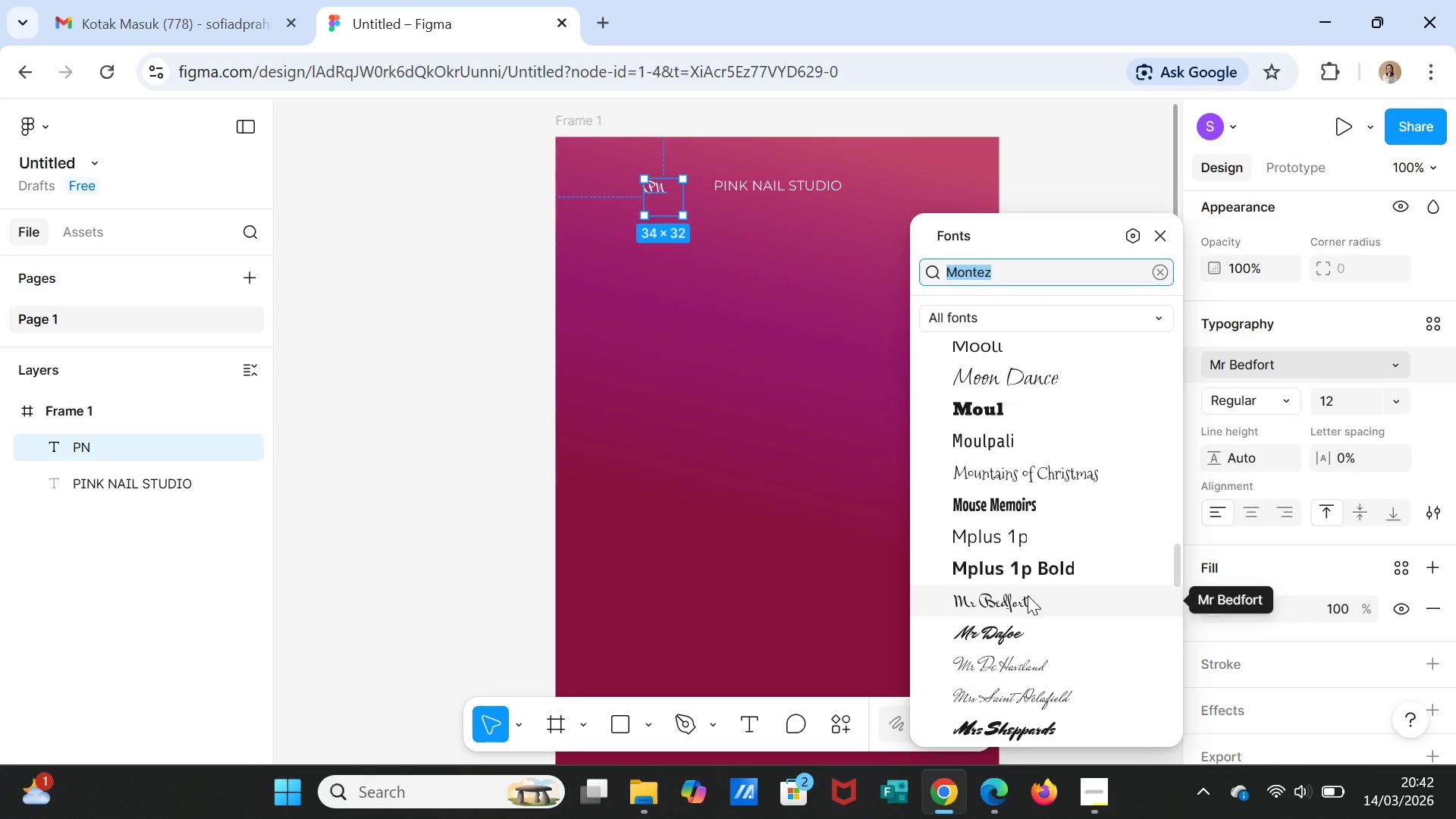 
left_click([1028, 595])
 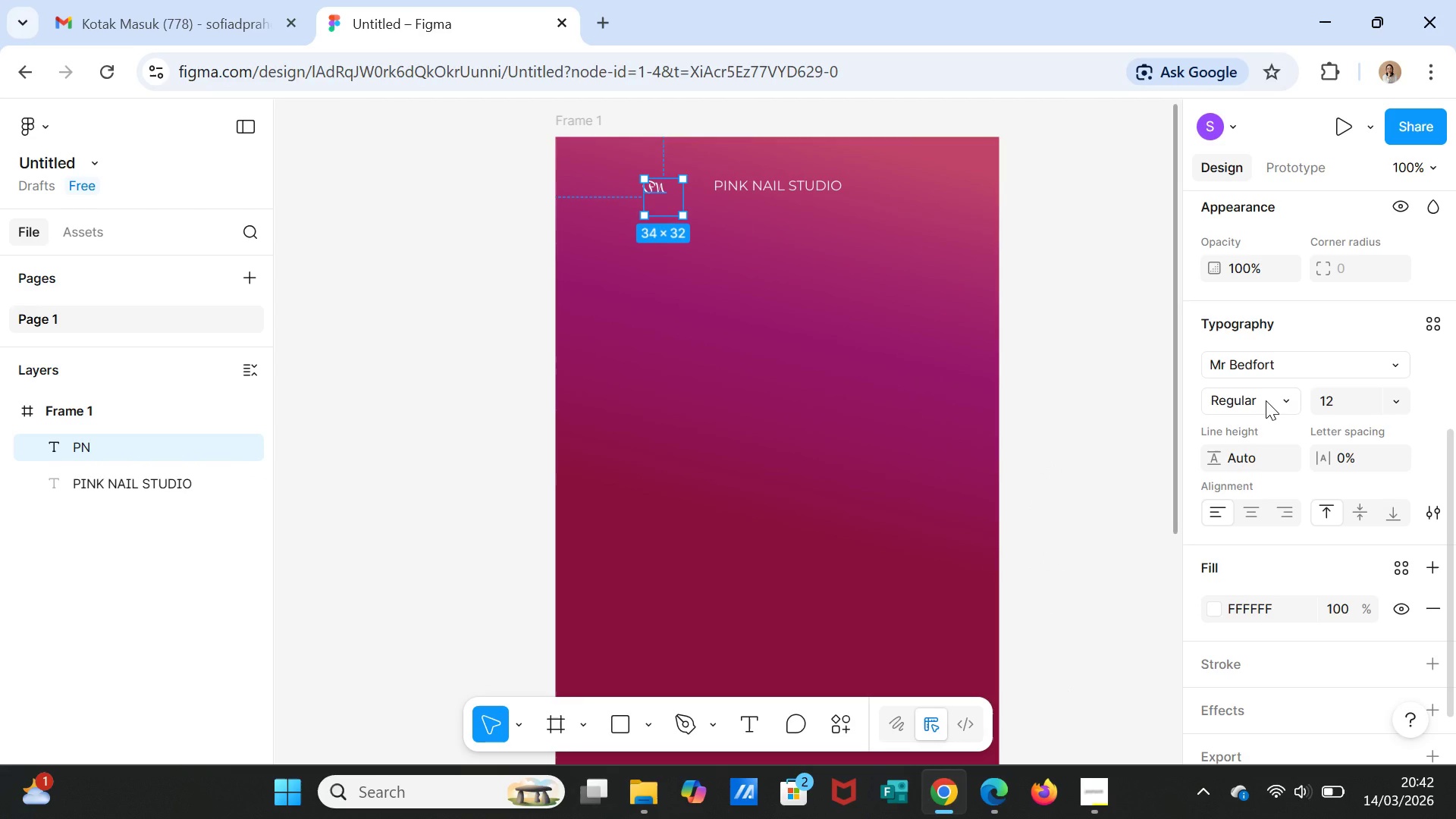 
left_click([1266, 400])
 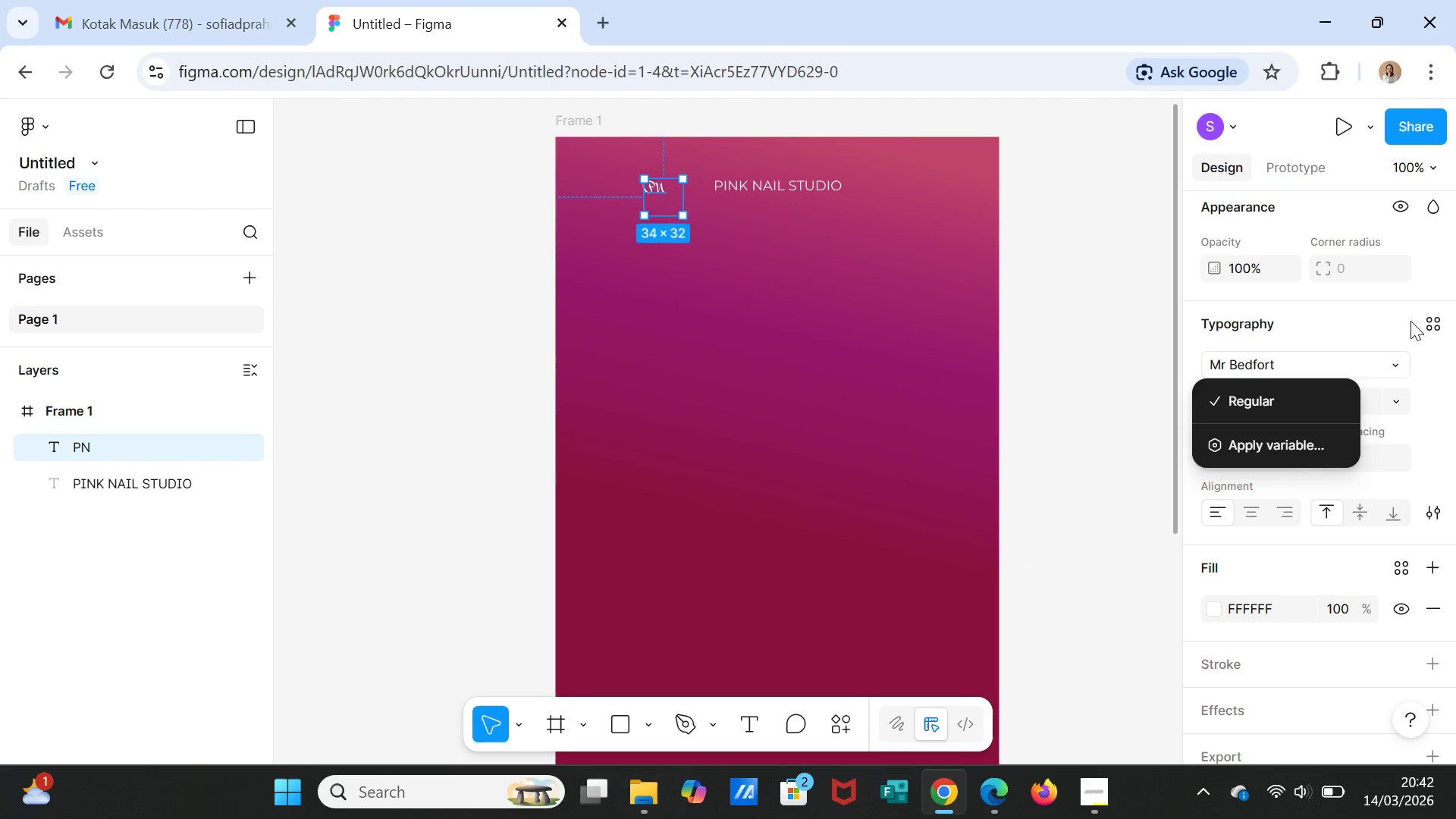 
left_click([1455, 354])
 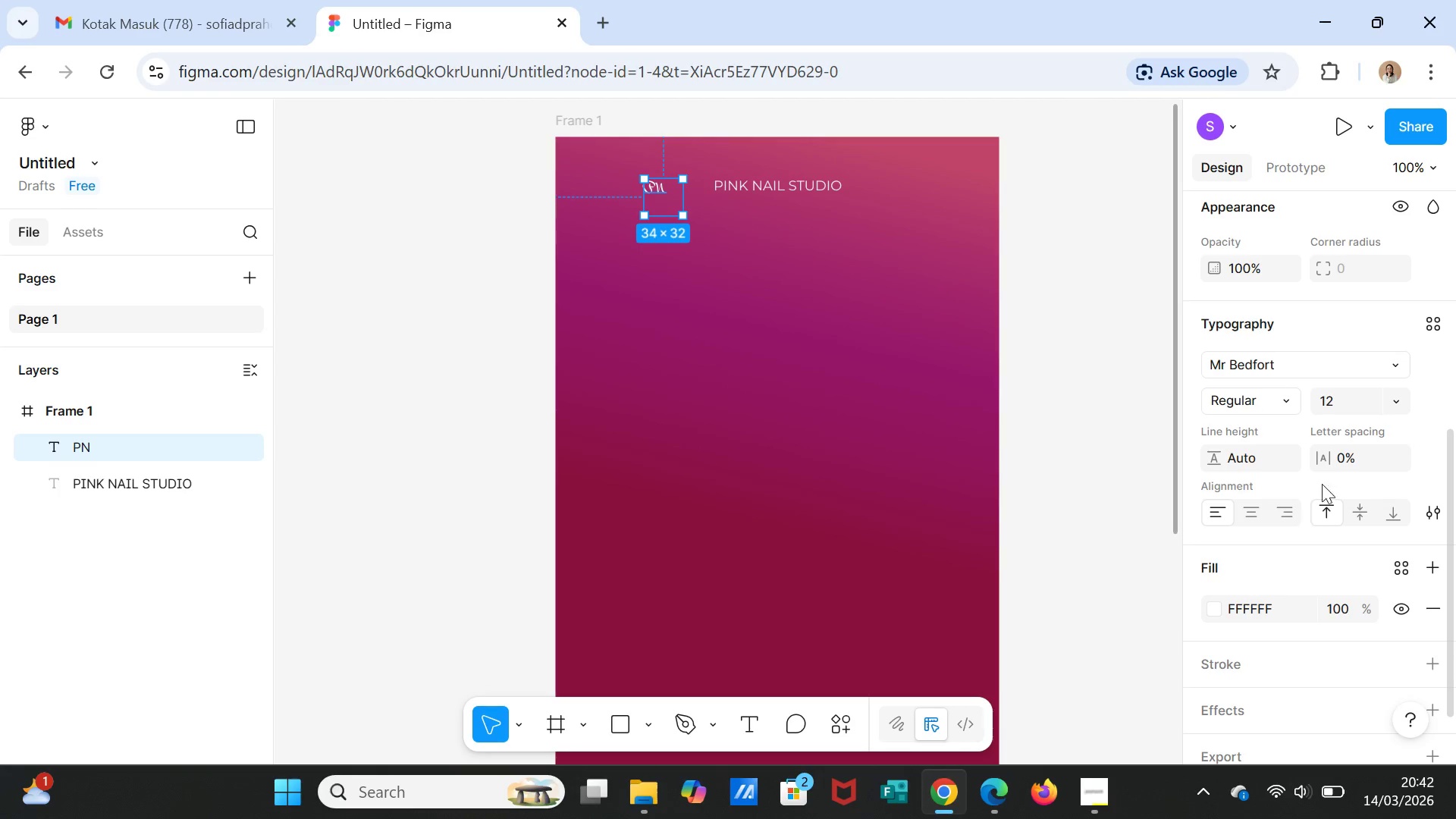 
left_click([1334, 407])
 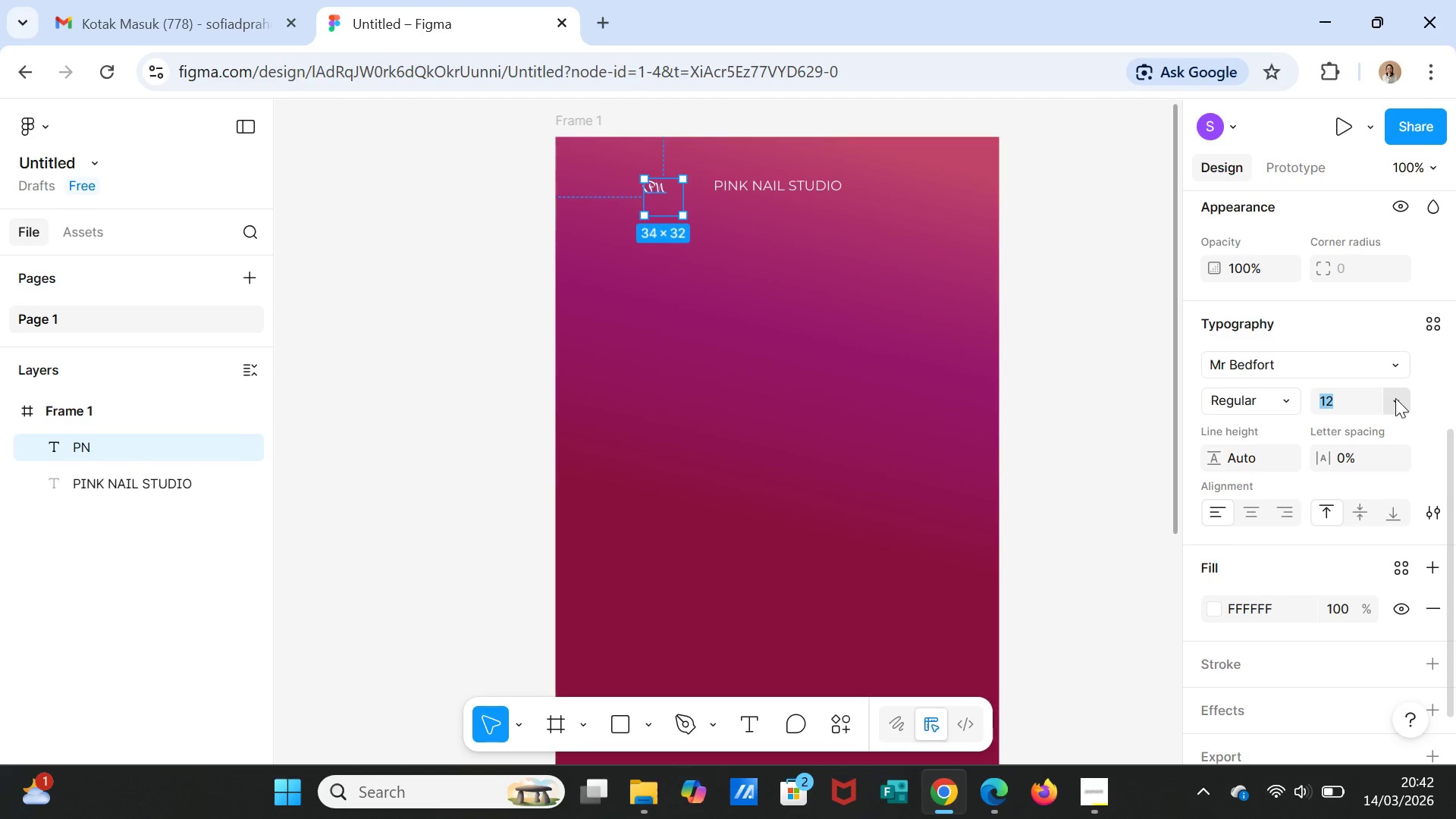 
left_click([1396, 398])
 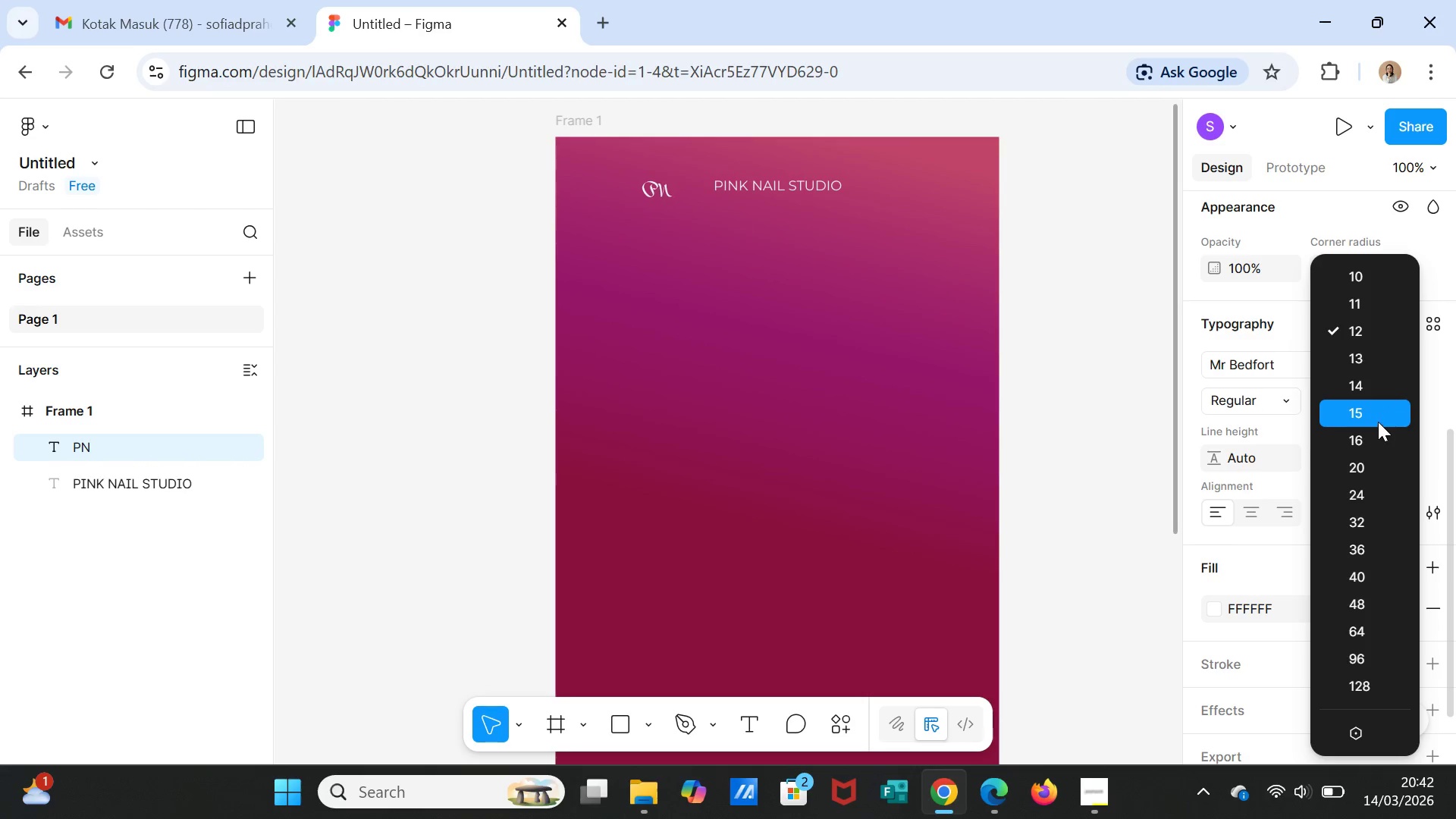 
left_click([1378, 422])
 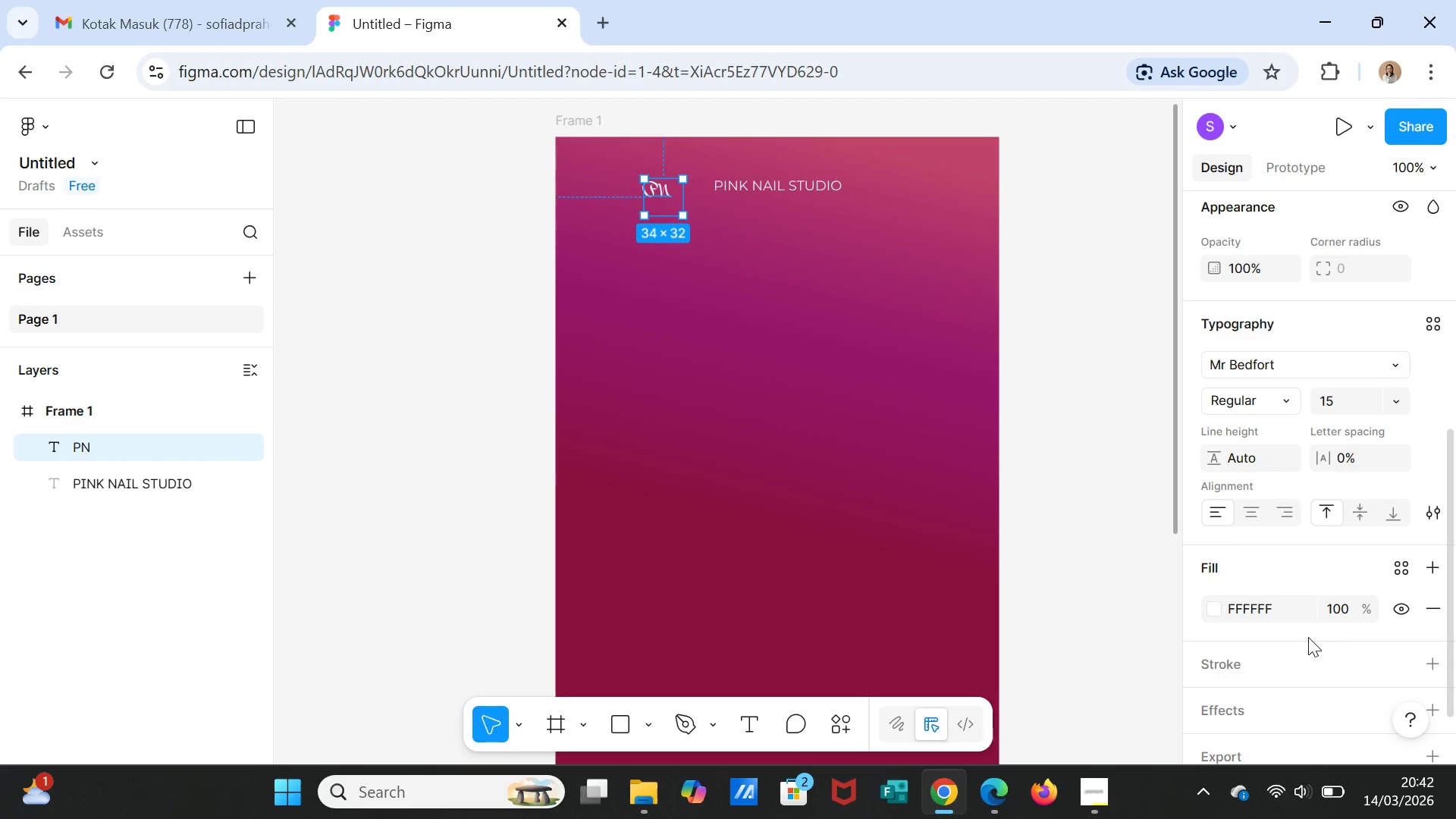 
left_click([1218, 610])
 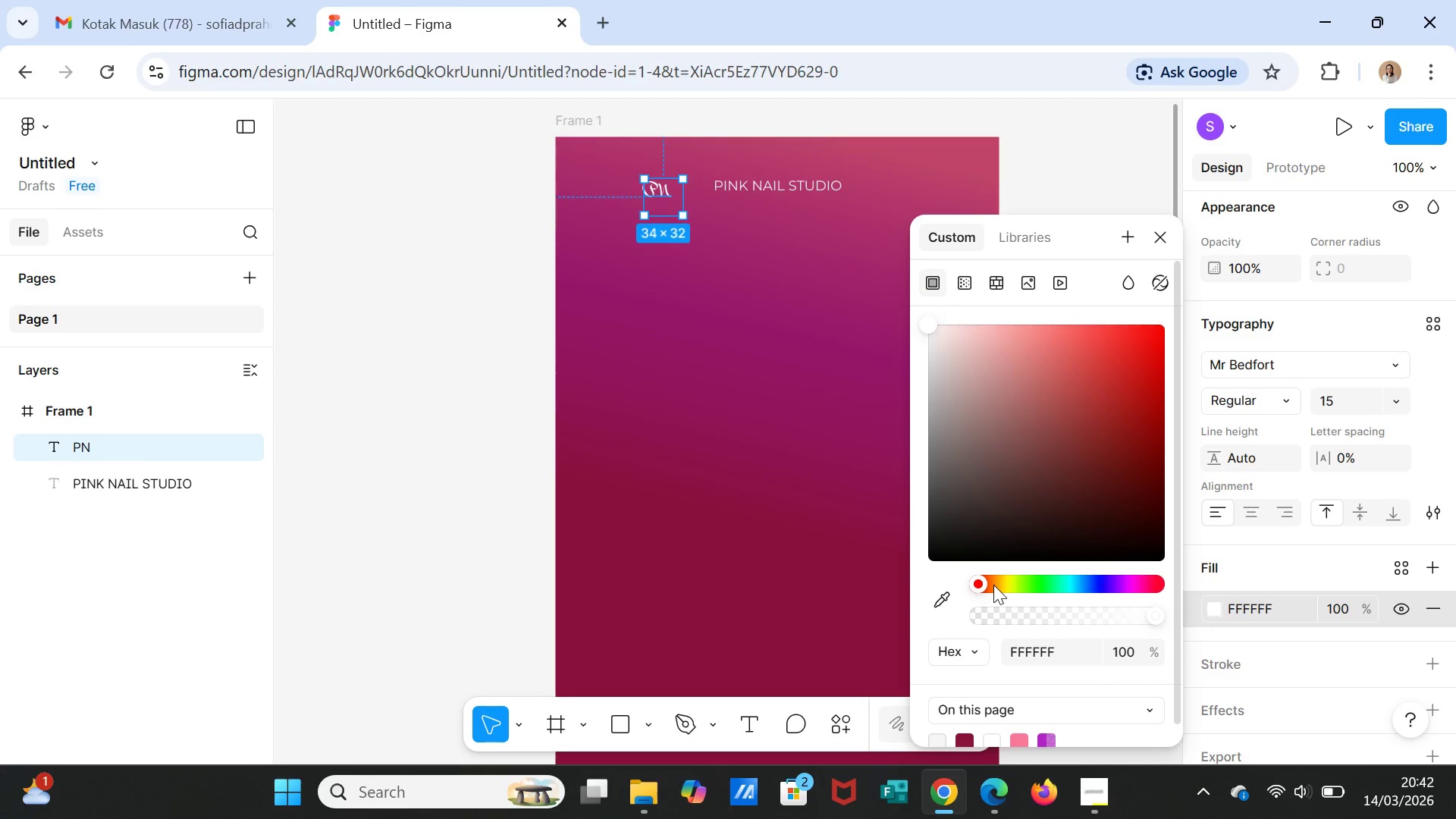 
left_click([999, 585])
 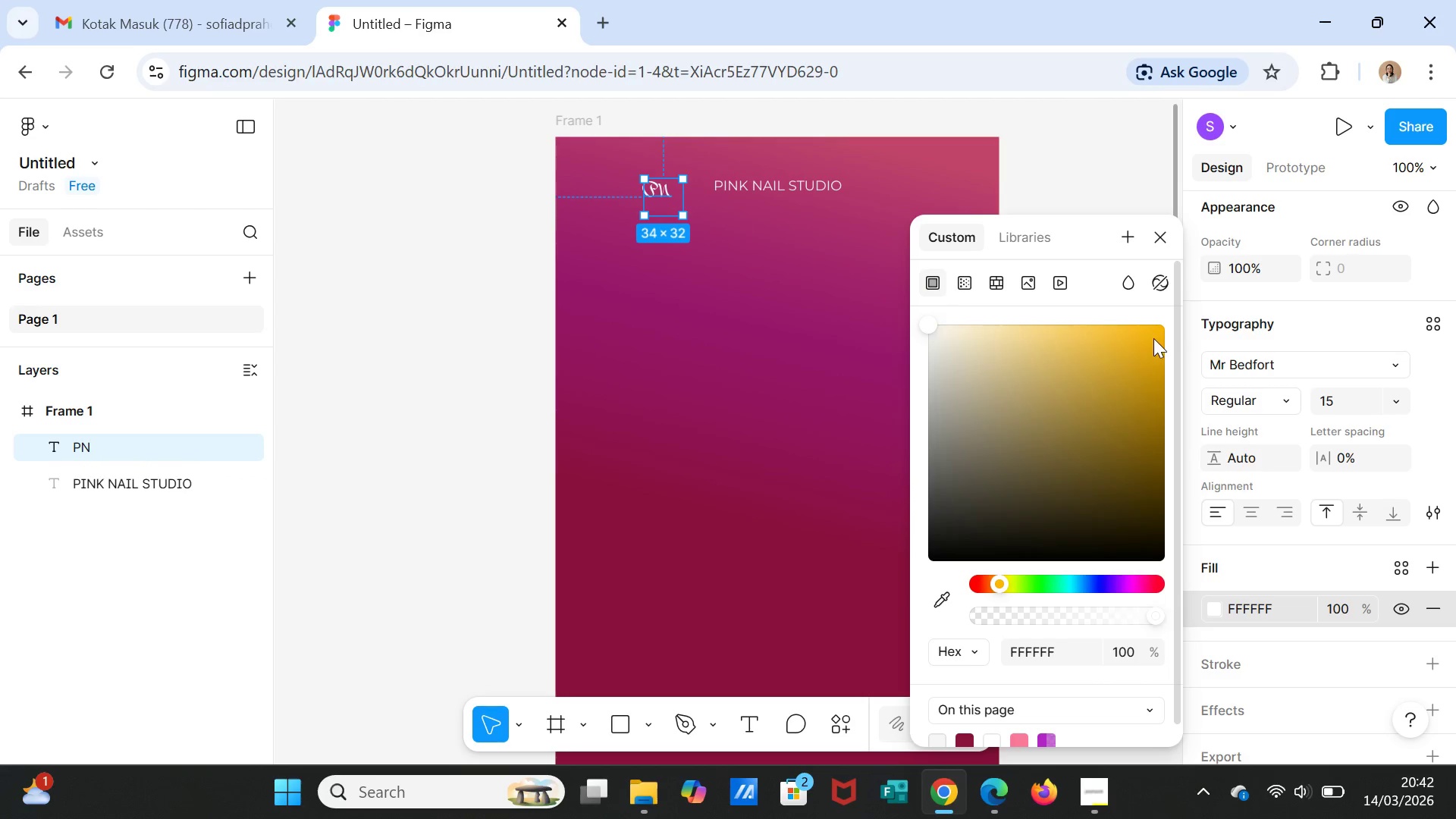 
left_click([1153, 339])
 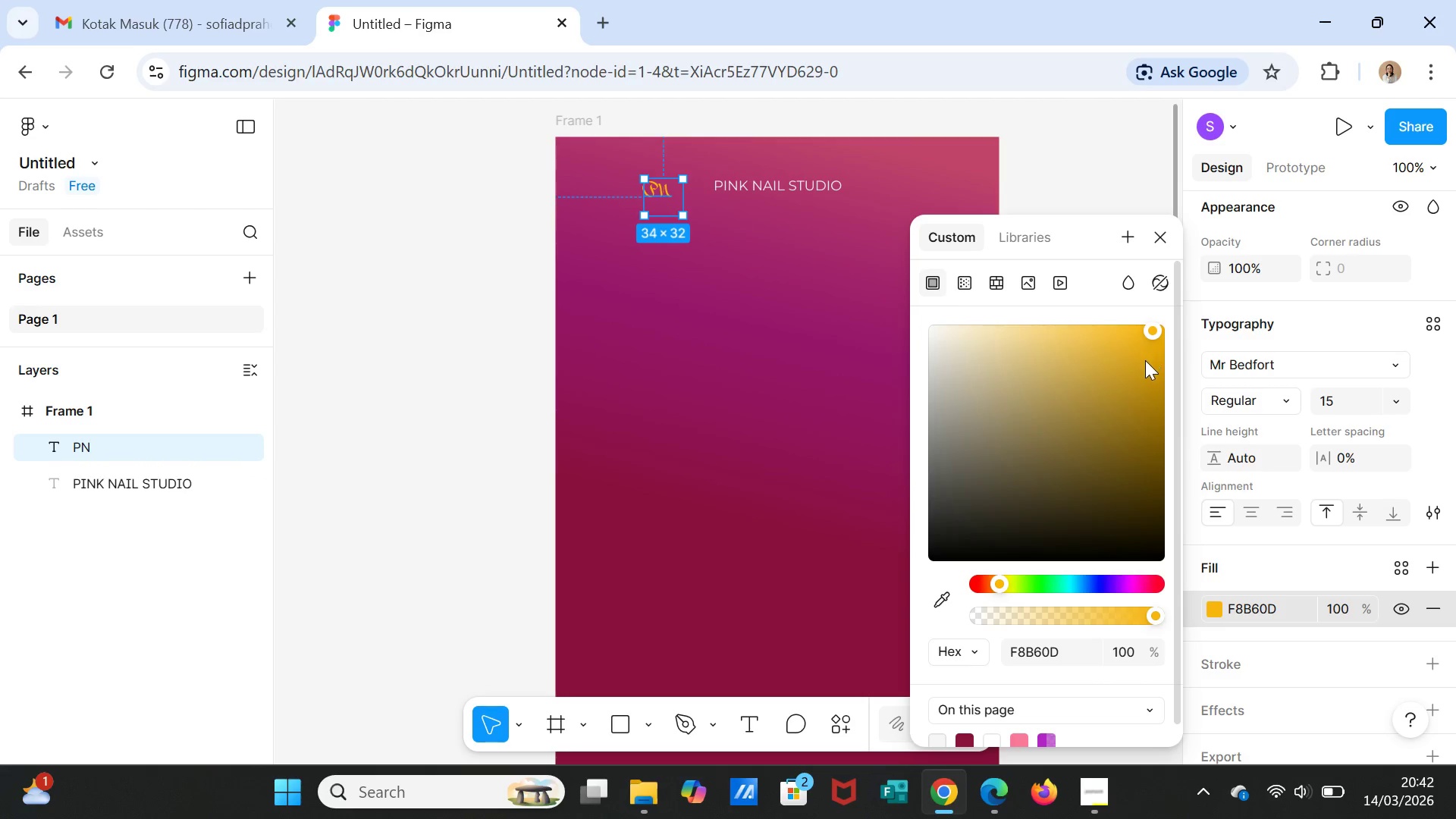 
left_click([1148, 370])
 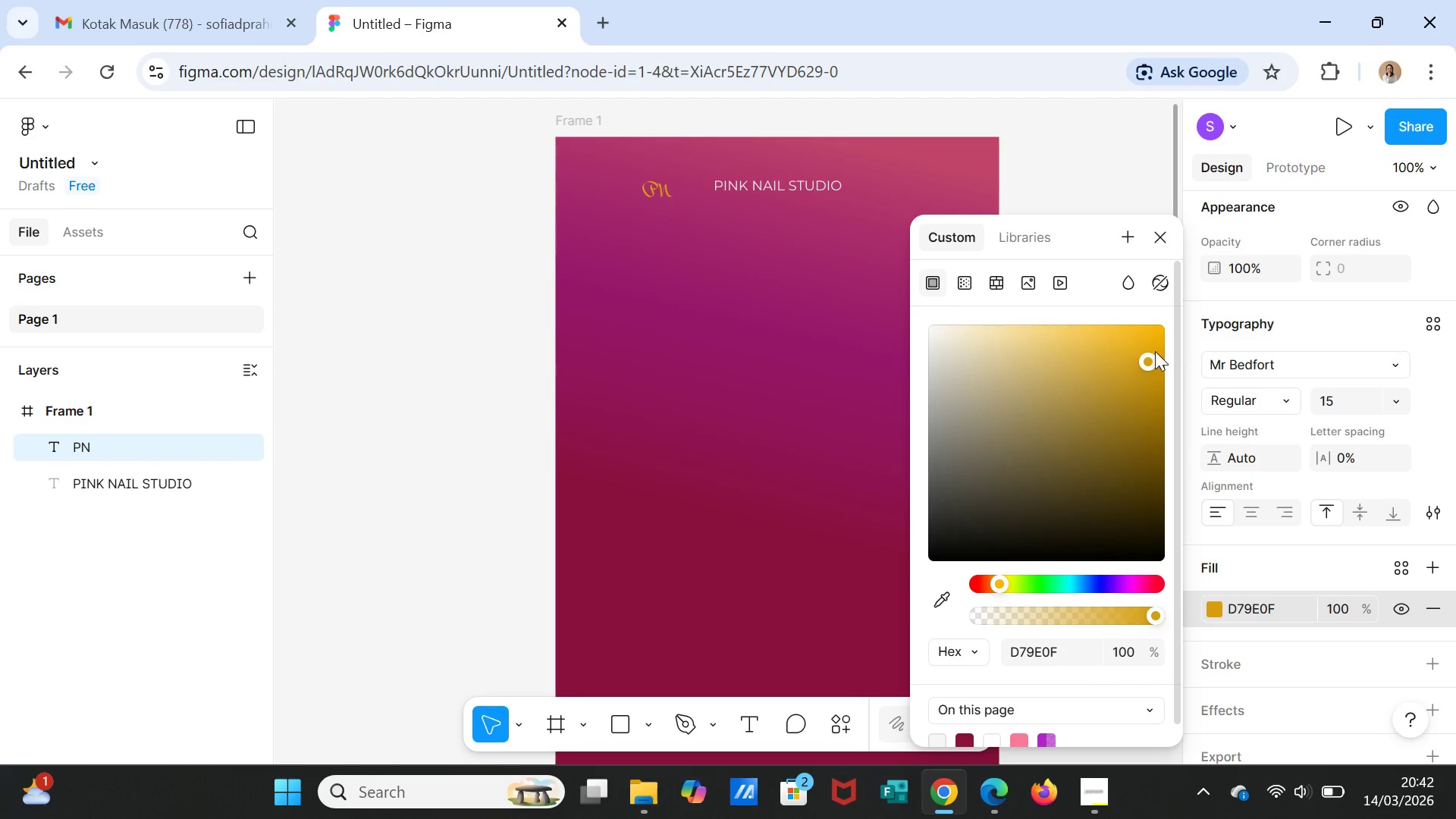 
left_click([1155, 343])
 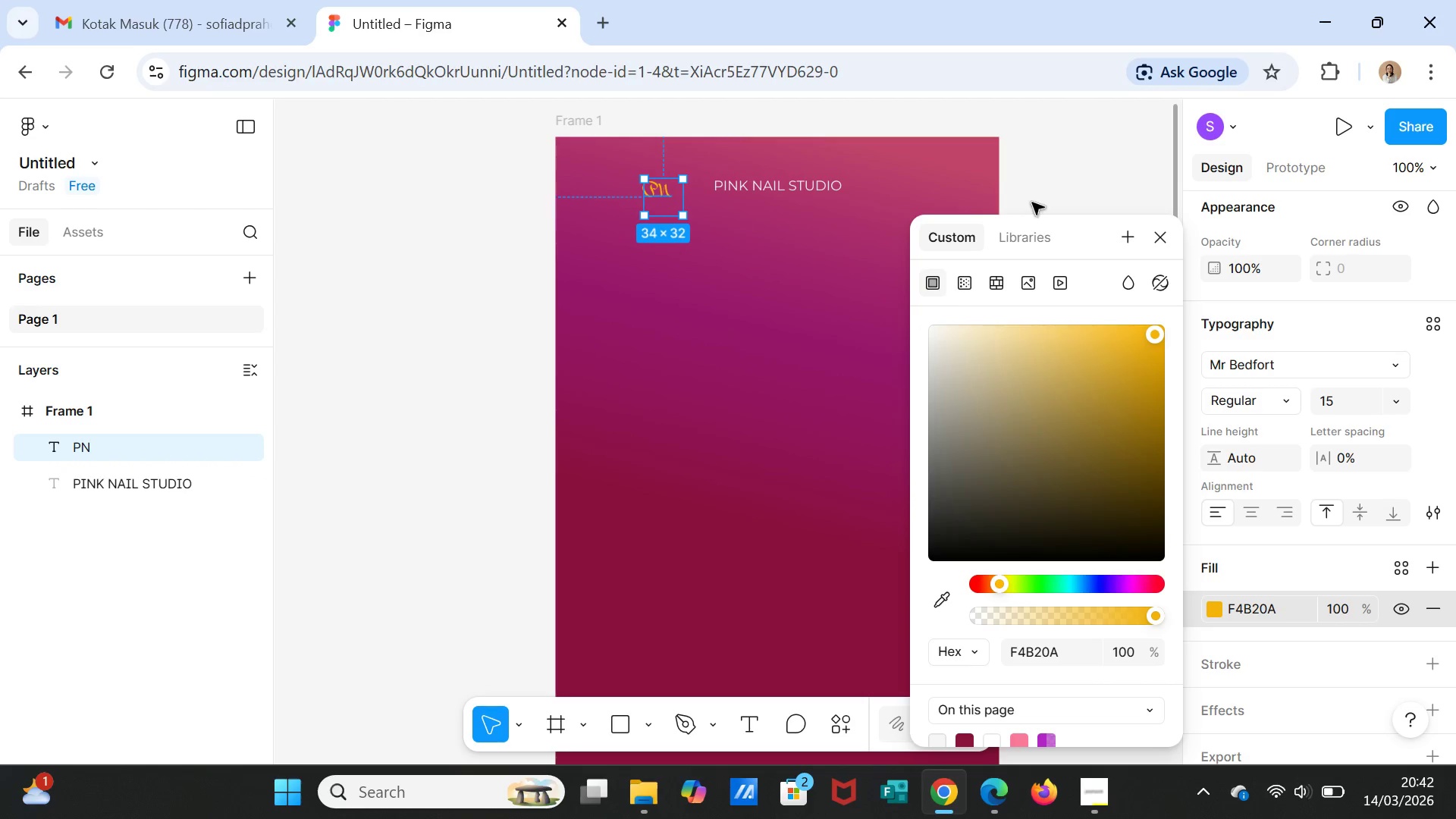 
left_click([1035, 180])
 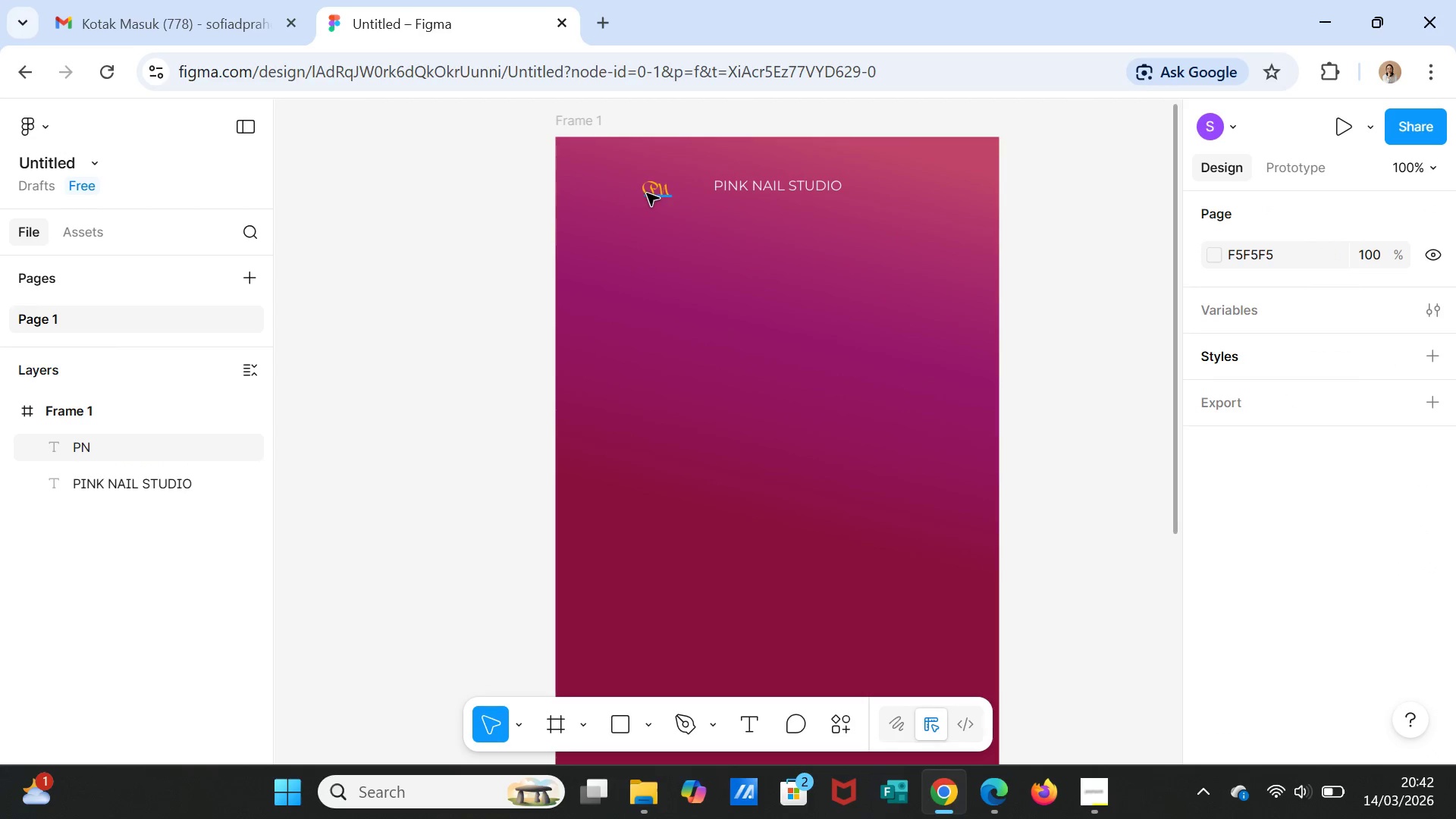 
left_click_drag(start_coordinate=[647, 193], to_coordinate=[657, 189])
 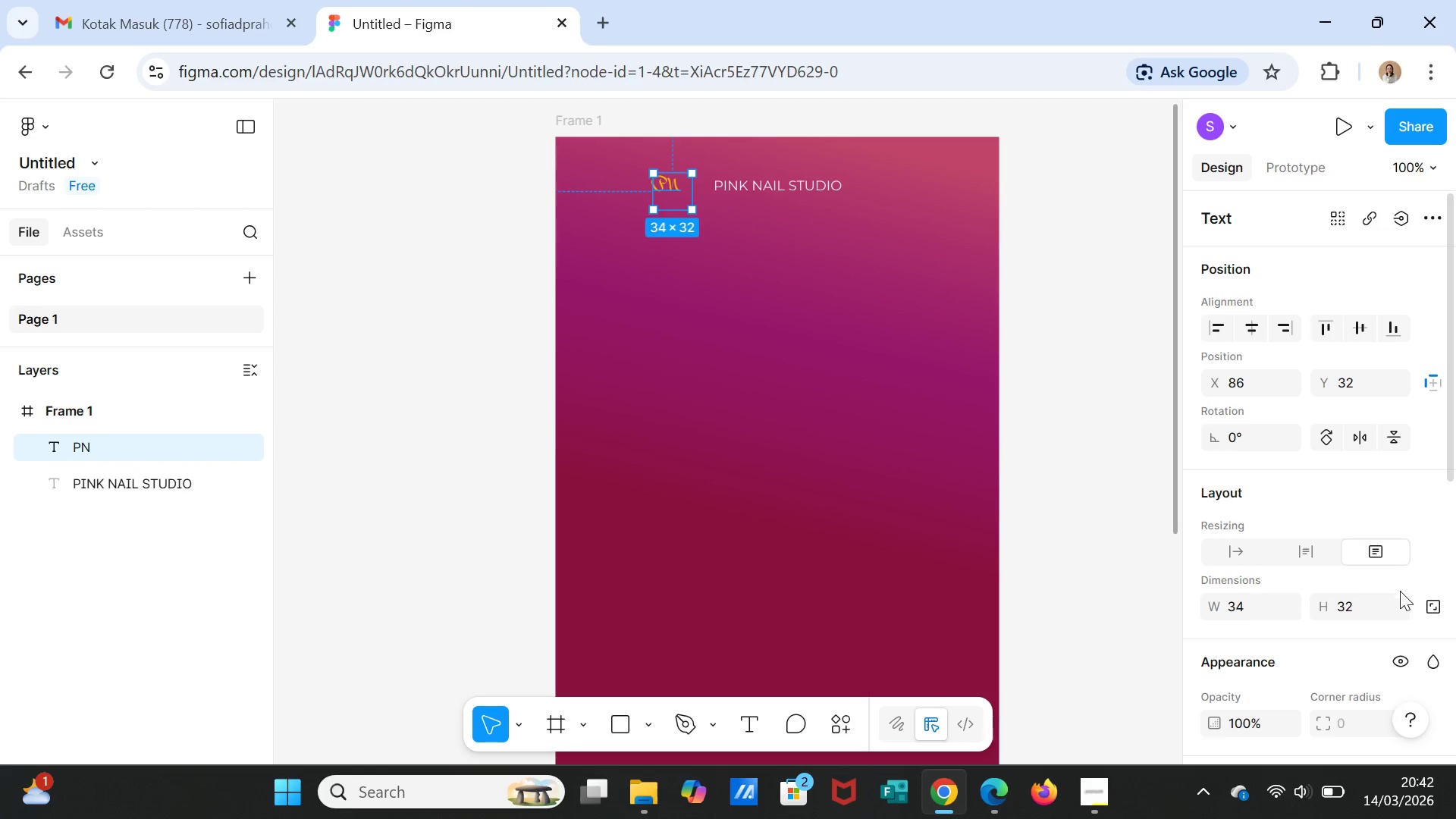 
scroll: coordinate [1398, 622], scroll_direction: down, amount: 3.0
 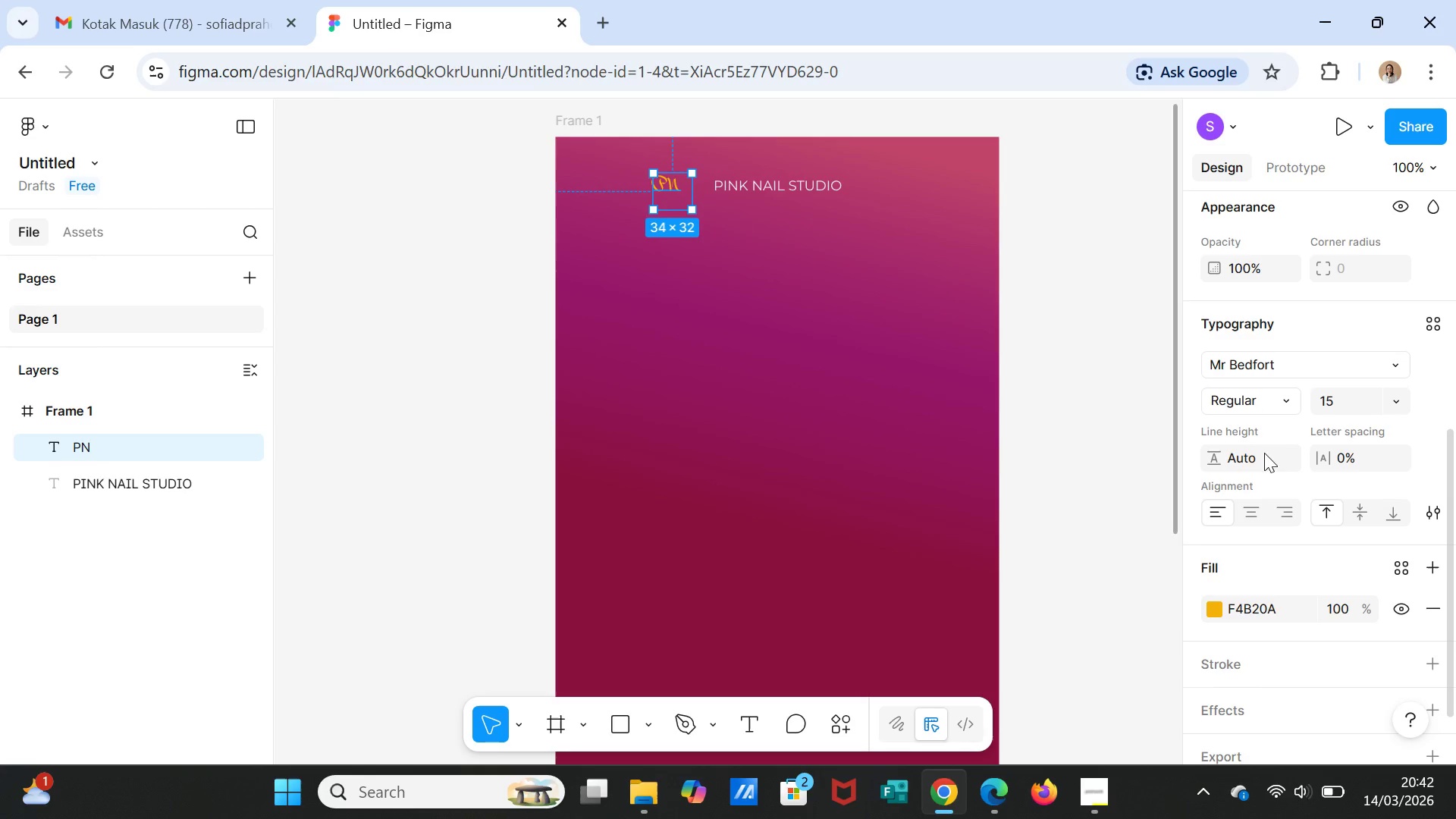 
left_click([1250, 401])
 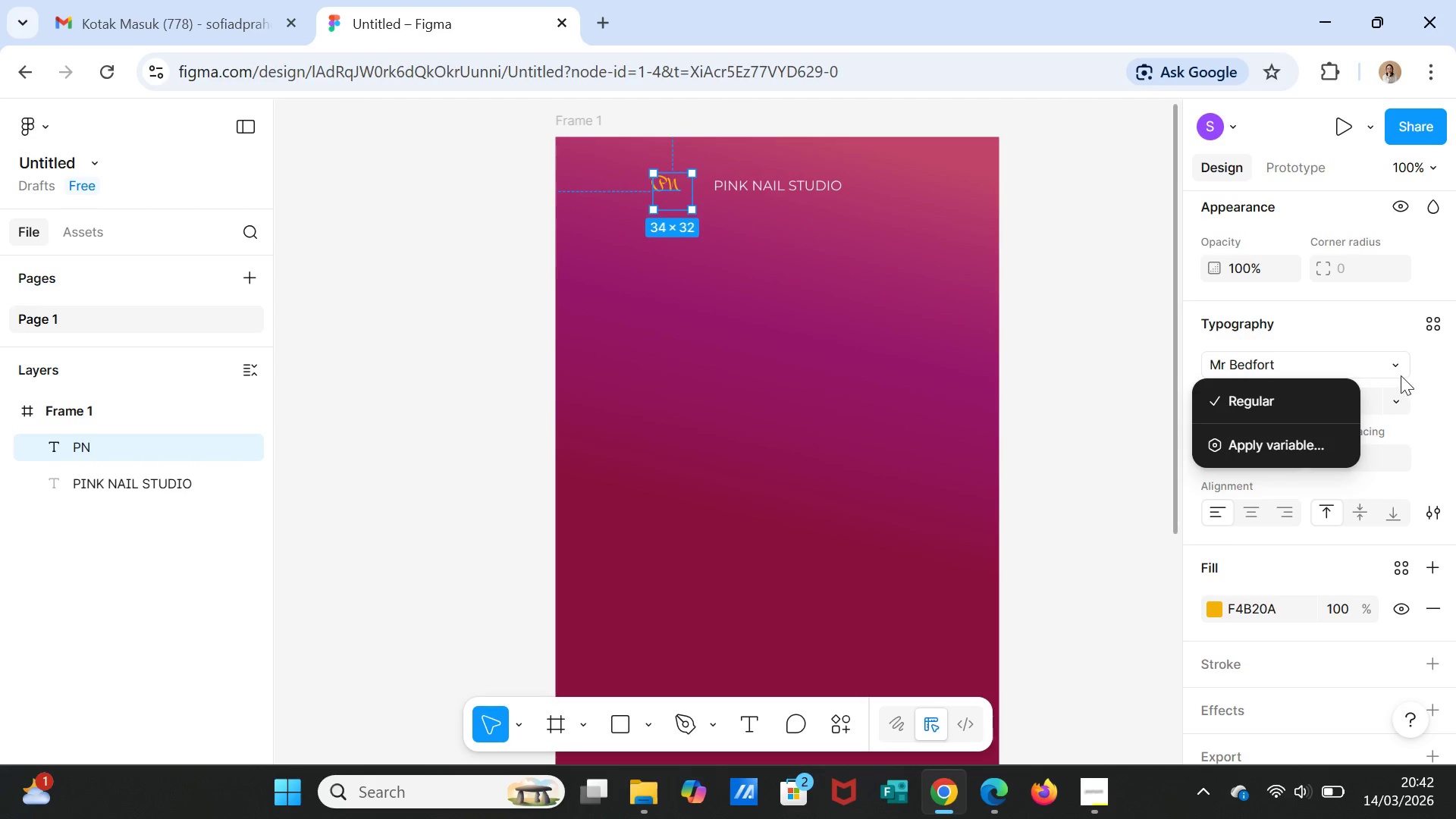 
left_click([1401, 371])
 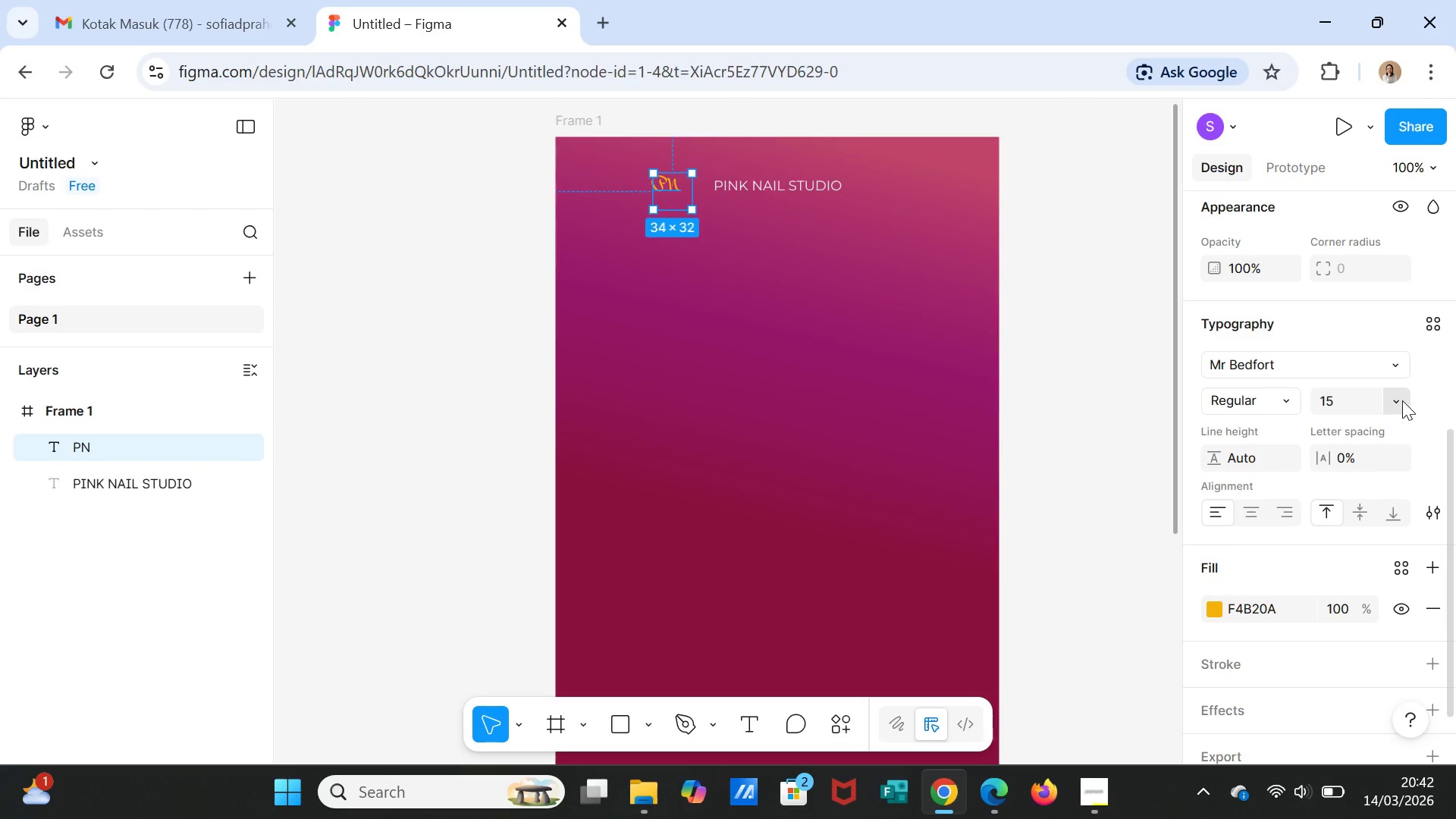 
left_click([1402, 400])
 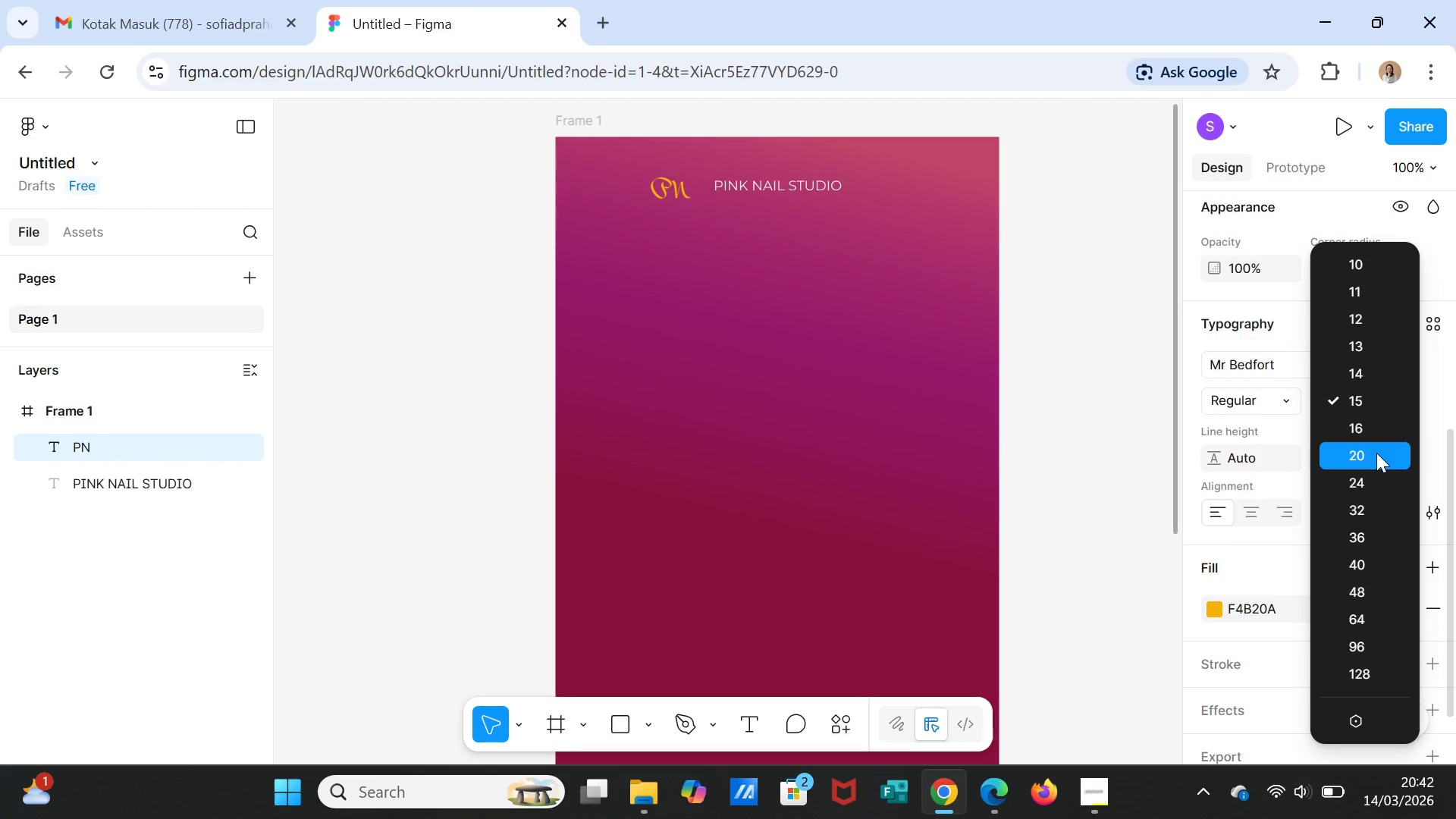 
left_click([1376, 453])
 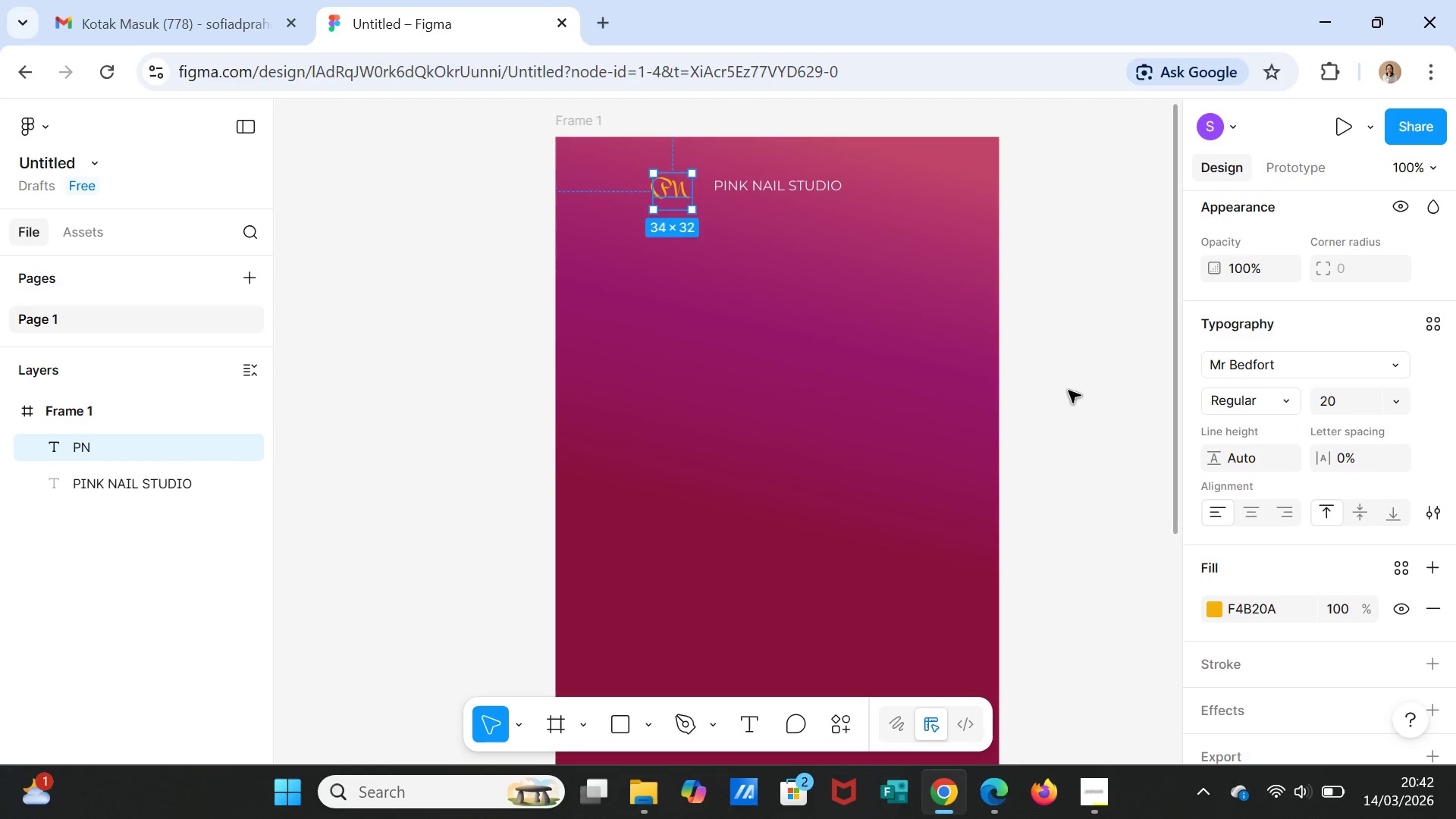 
left_click([1077, 375])
 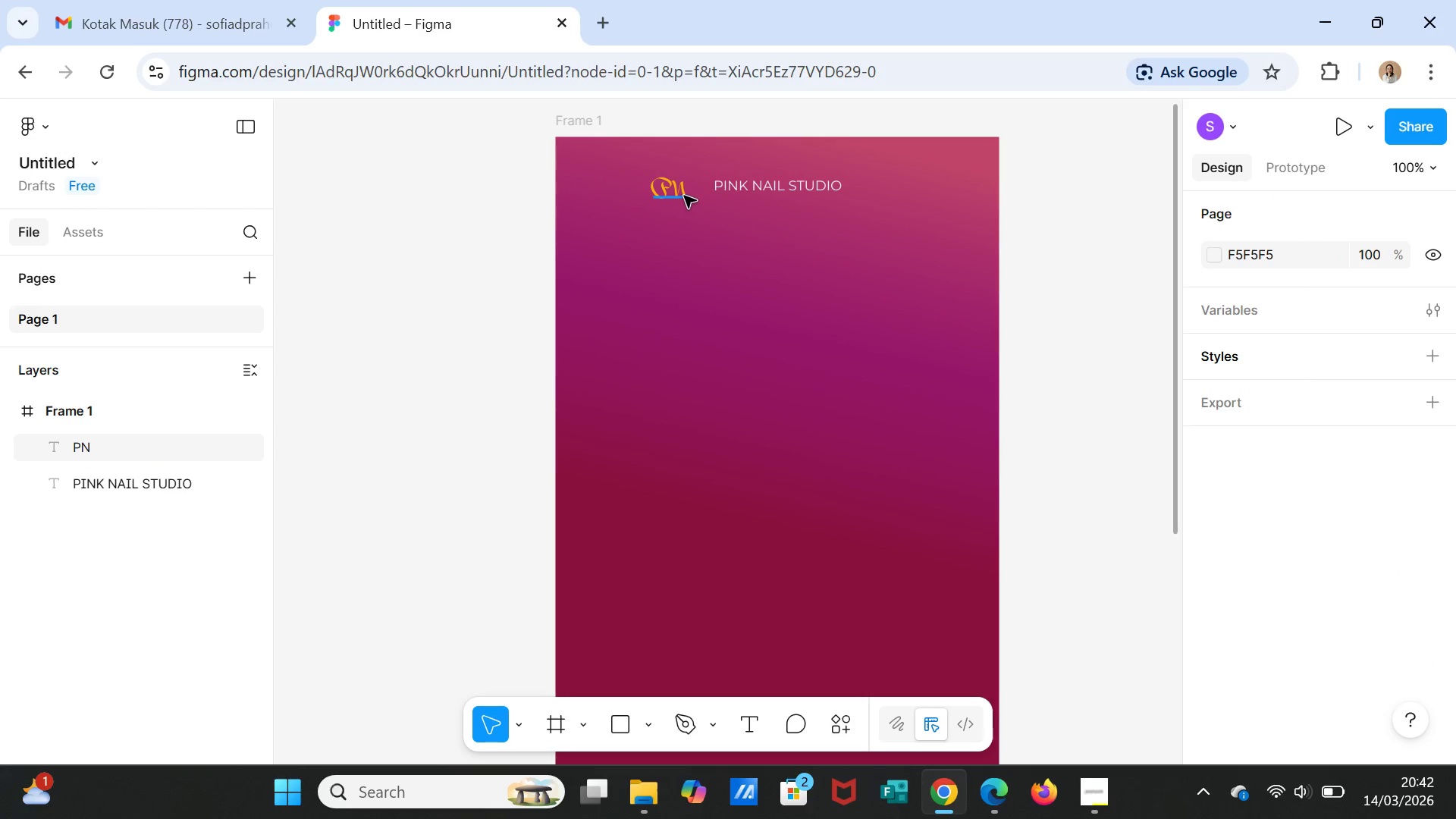 
left_click([682, 195])
 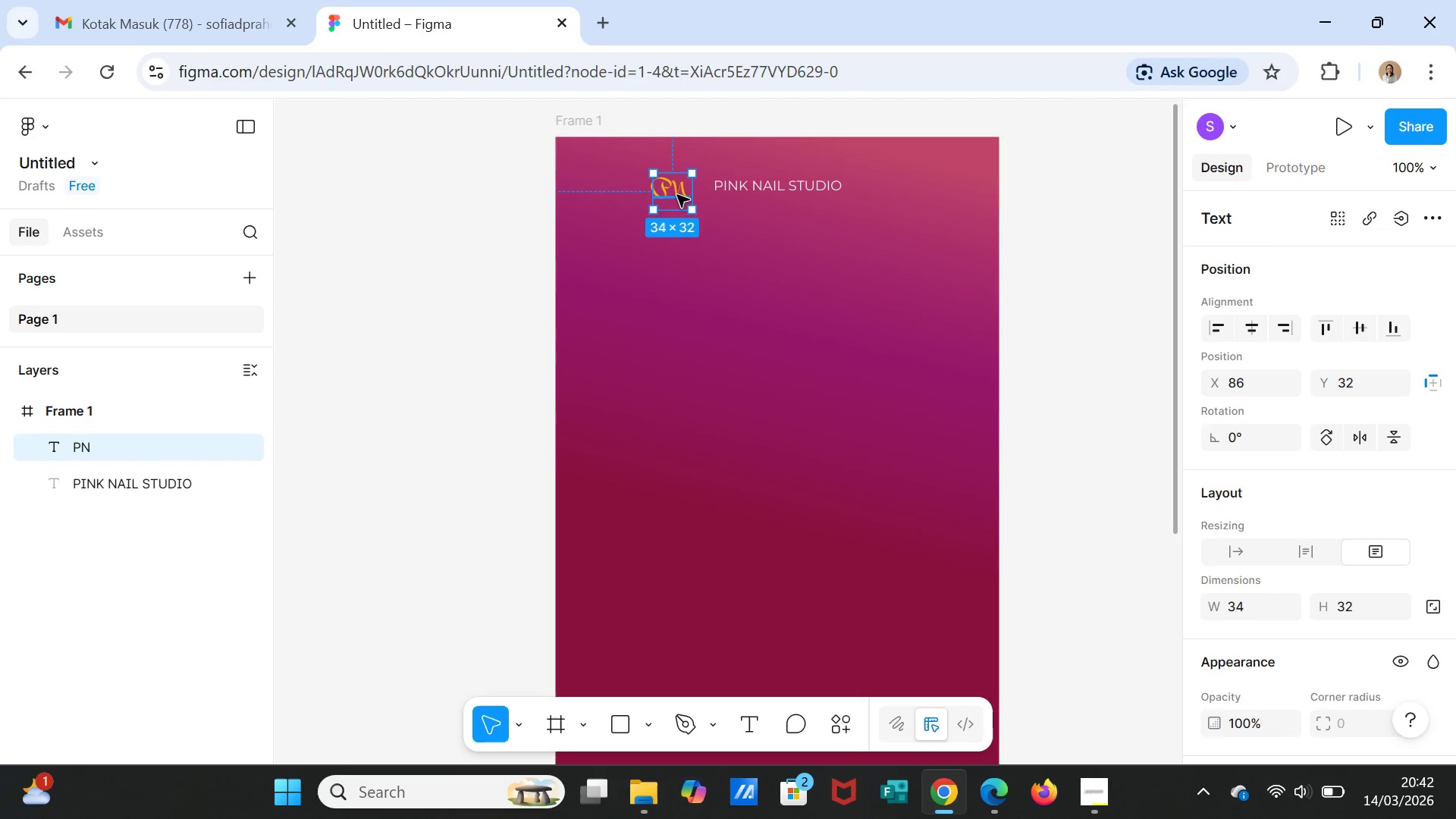 
left_click_drag(start_coordinate=[676, 194], to_coordinate=[695, 190])
 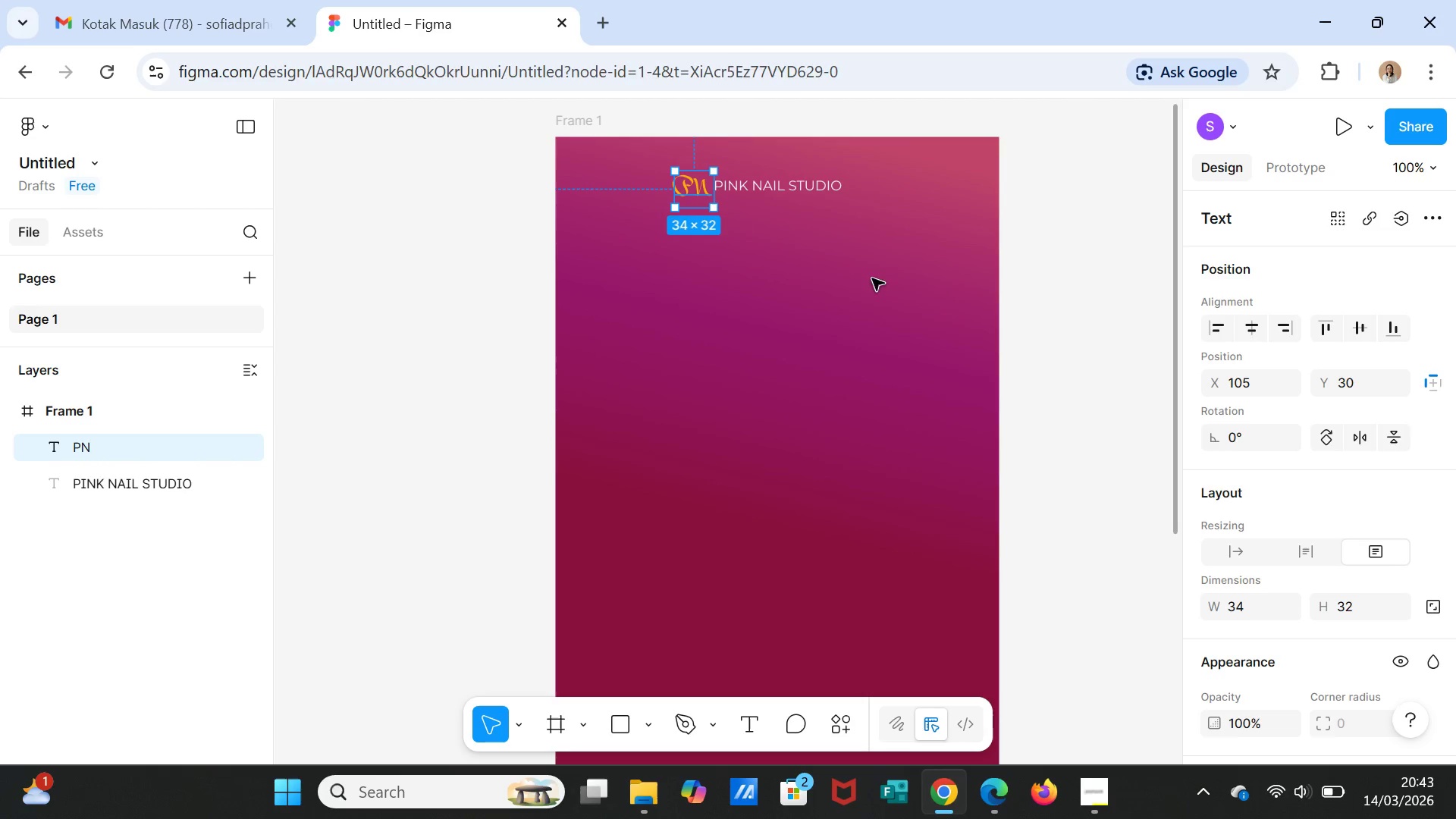 
left_click([872, 278])
 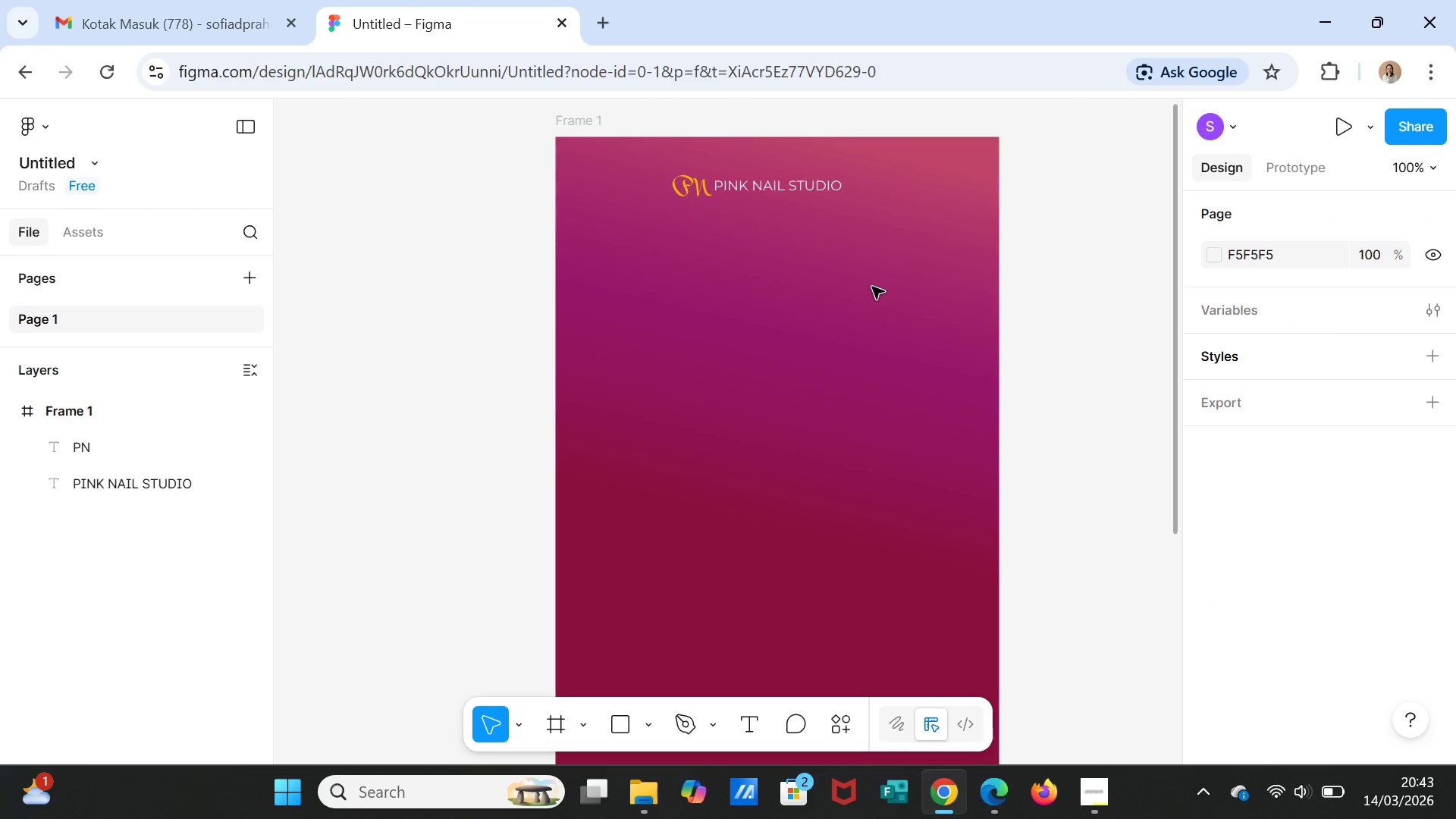 
wait(7.25)
 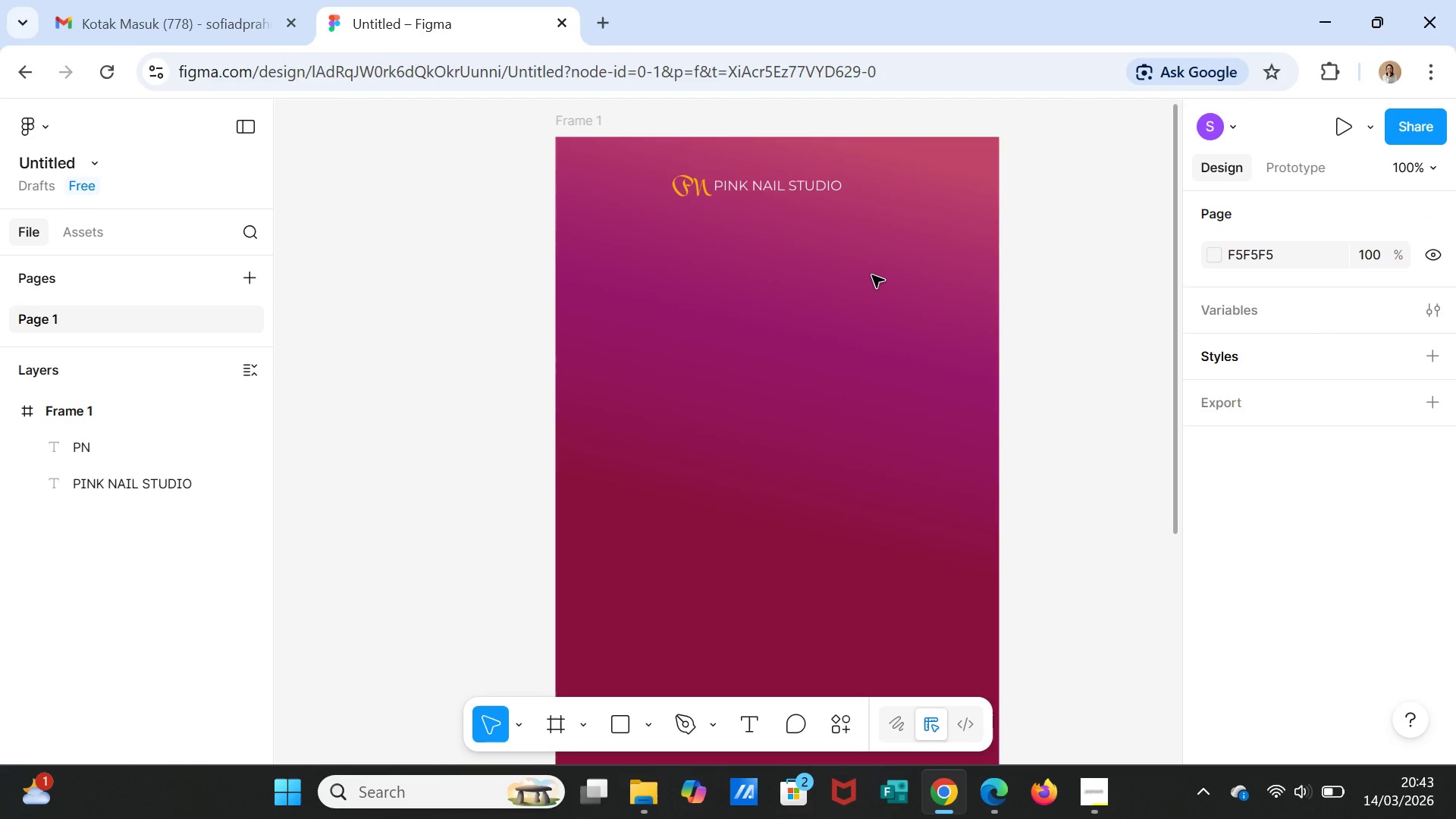 
scroll: coordinate [987, 513], scroll_direction: down, amount: 3.0
 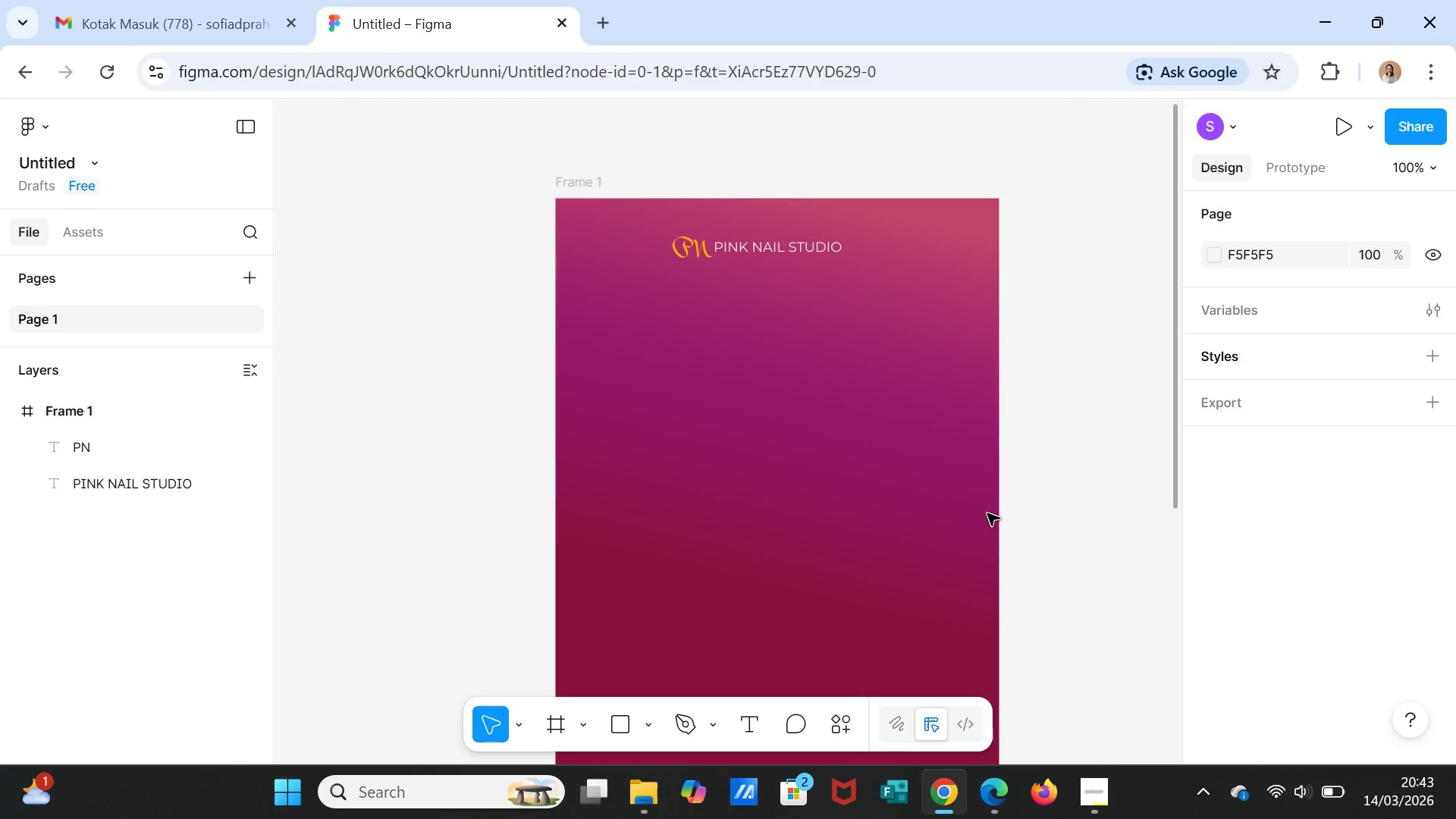 
scroll: coordinate [987, 513], scroll_direction: up, amount: 4.0
 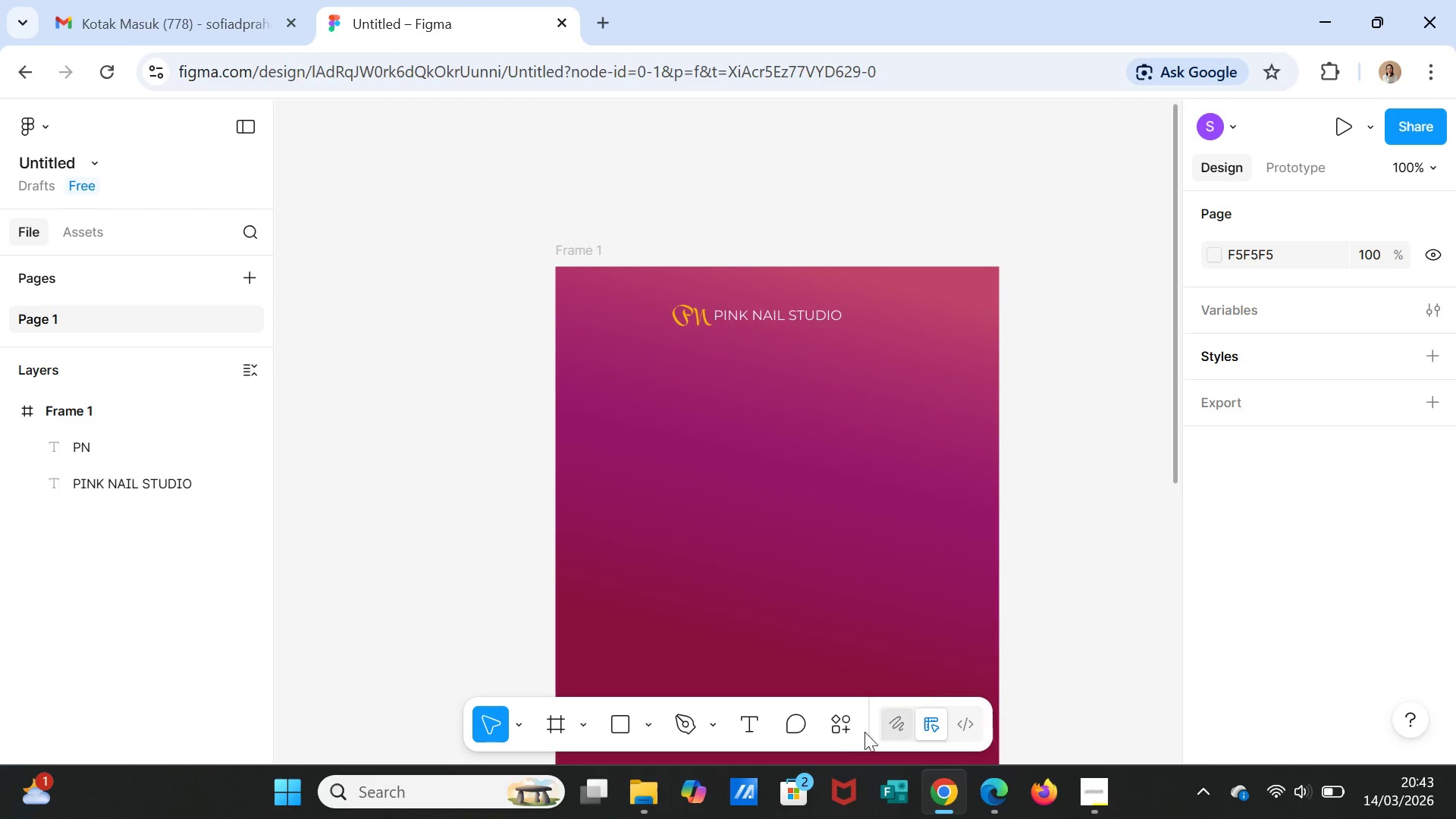 
left_click([833, 727])
 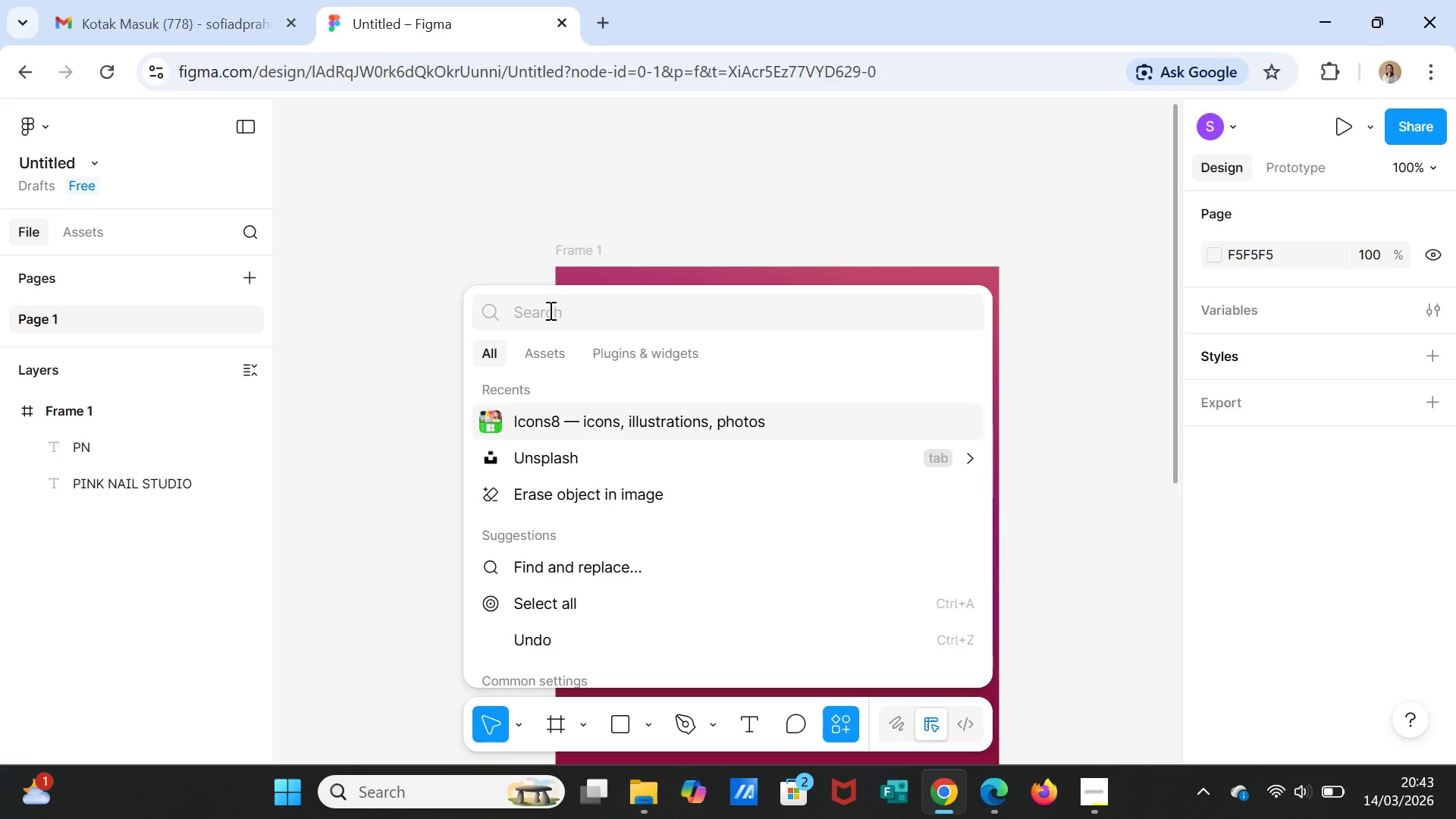 
left_click([549, 310])
 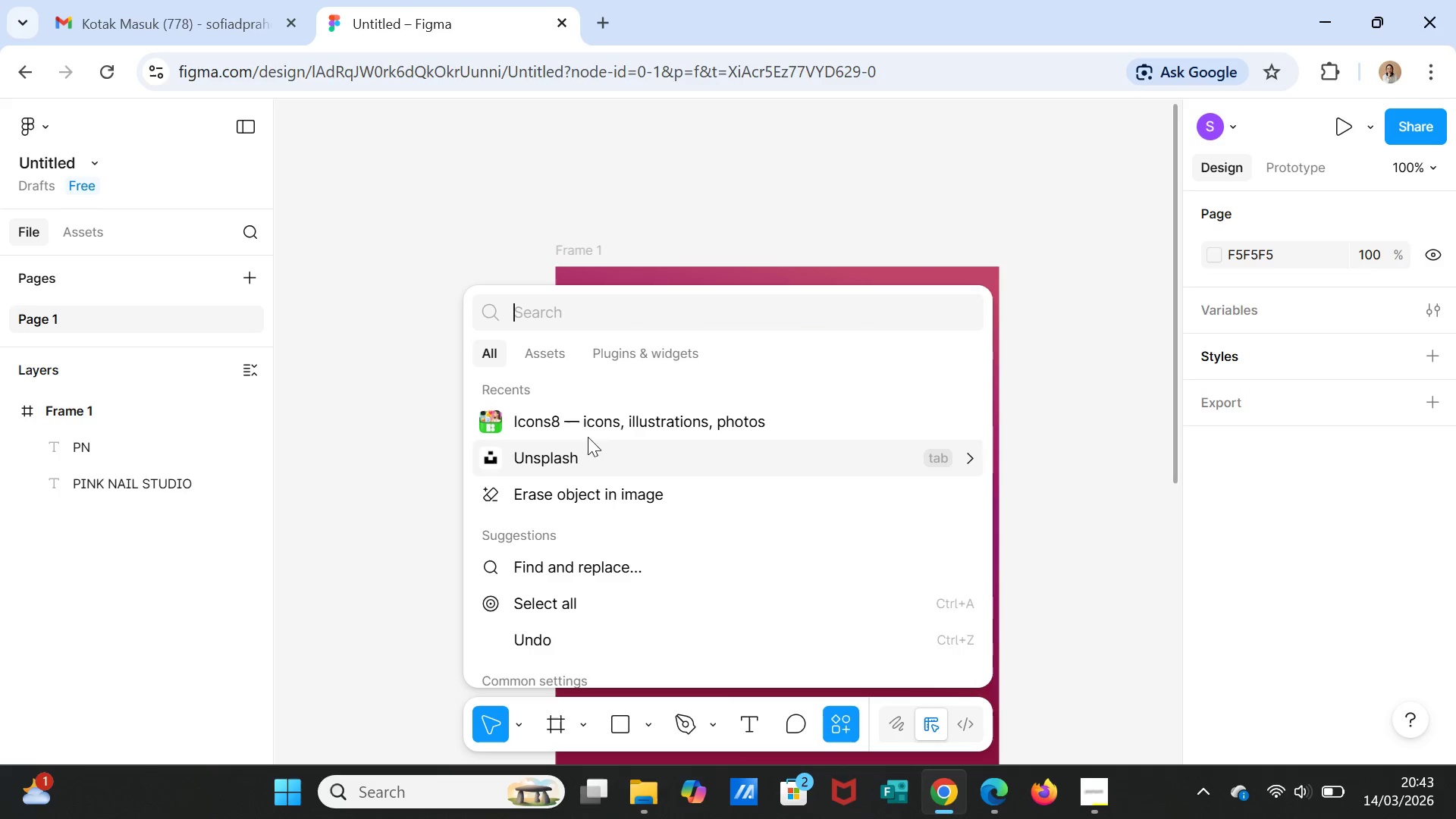 
left_click([586, 428])
 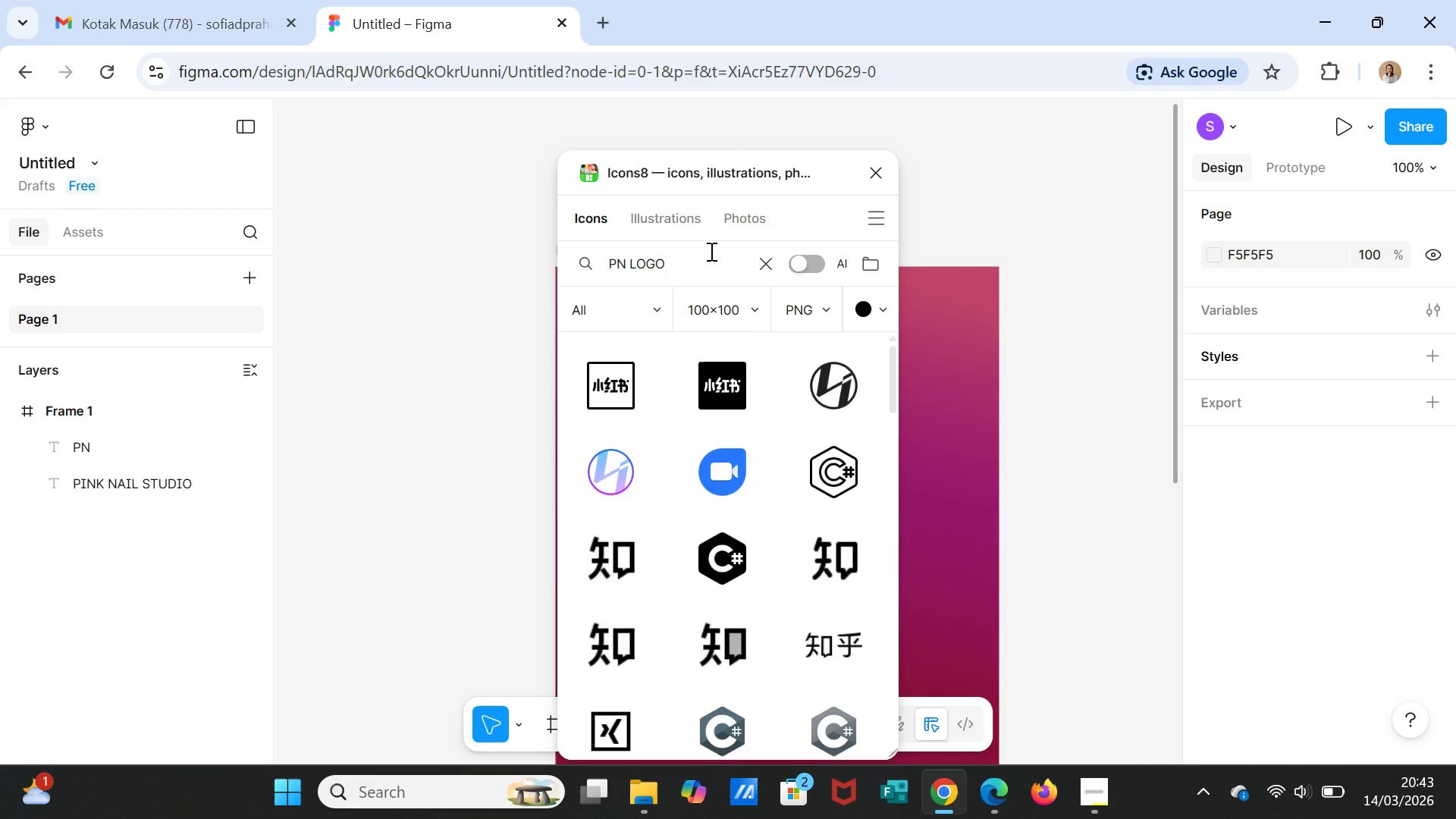 
wait(18.0)
 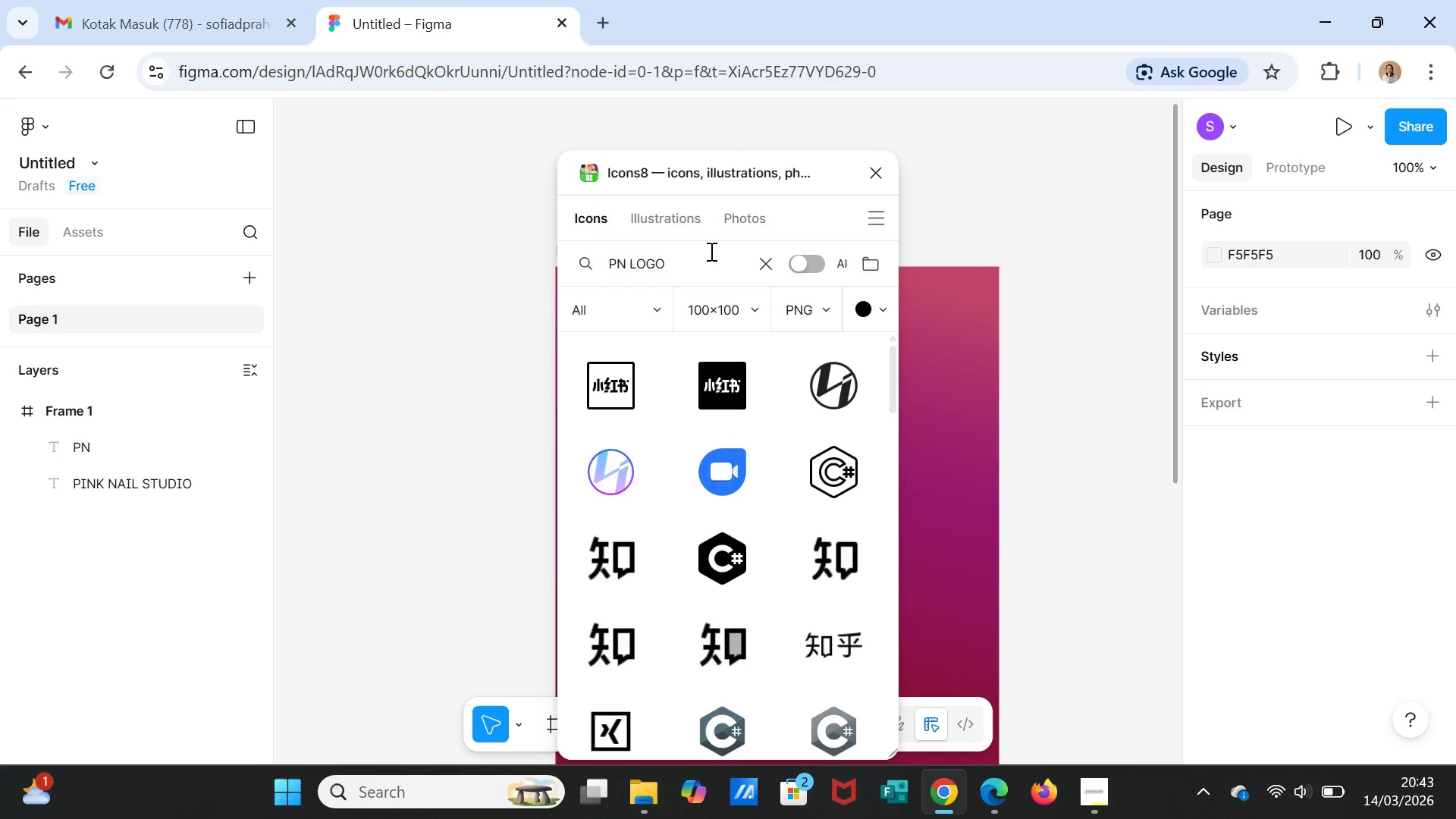 
double_click([673, 274])
 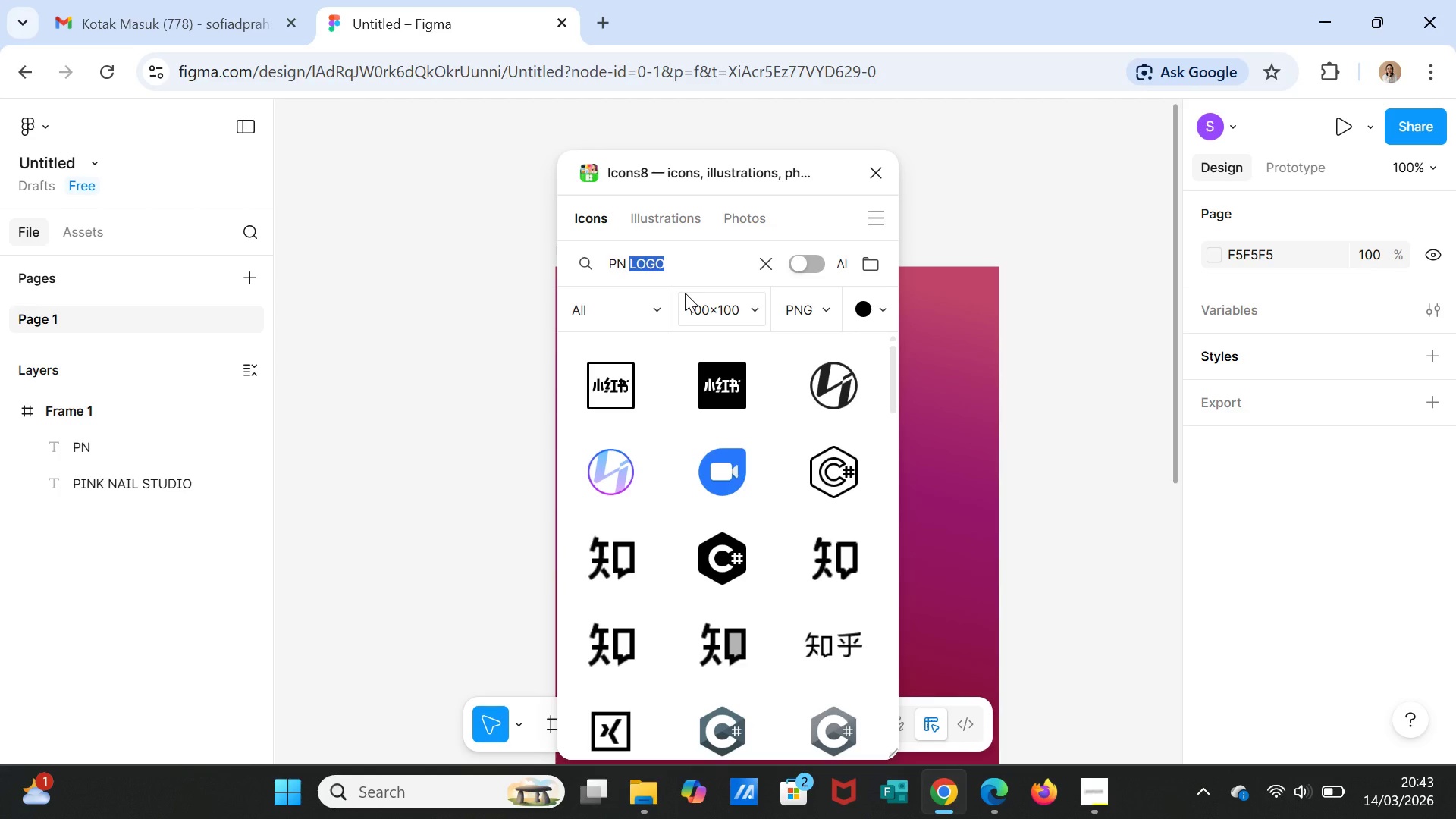 
key(Backspace)
key(Backspace)
key(Backspace)
key(Backspace)
key(Backspace)
key(Backspace)
key(Backspace)
type(HAMBURGER MENU)
 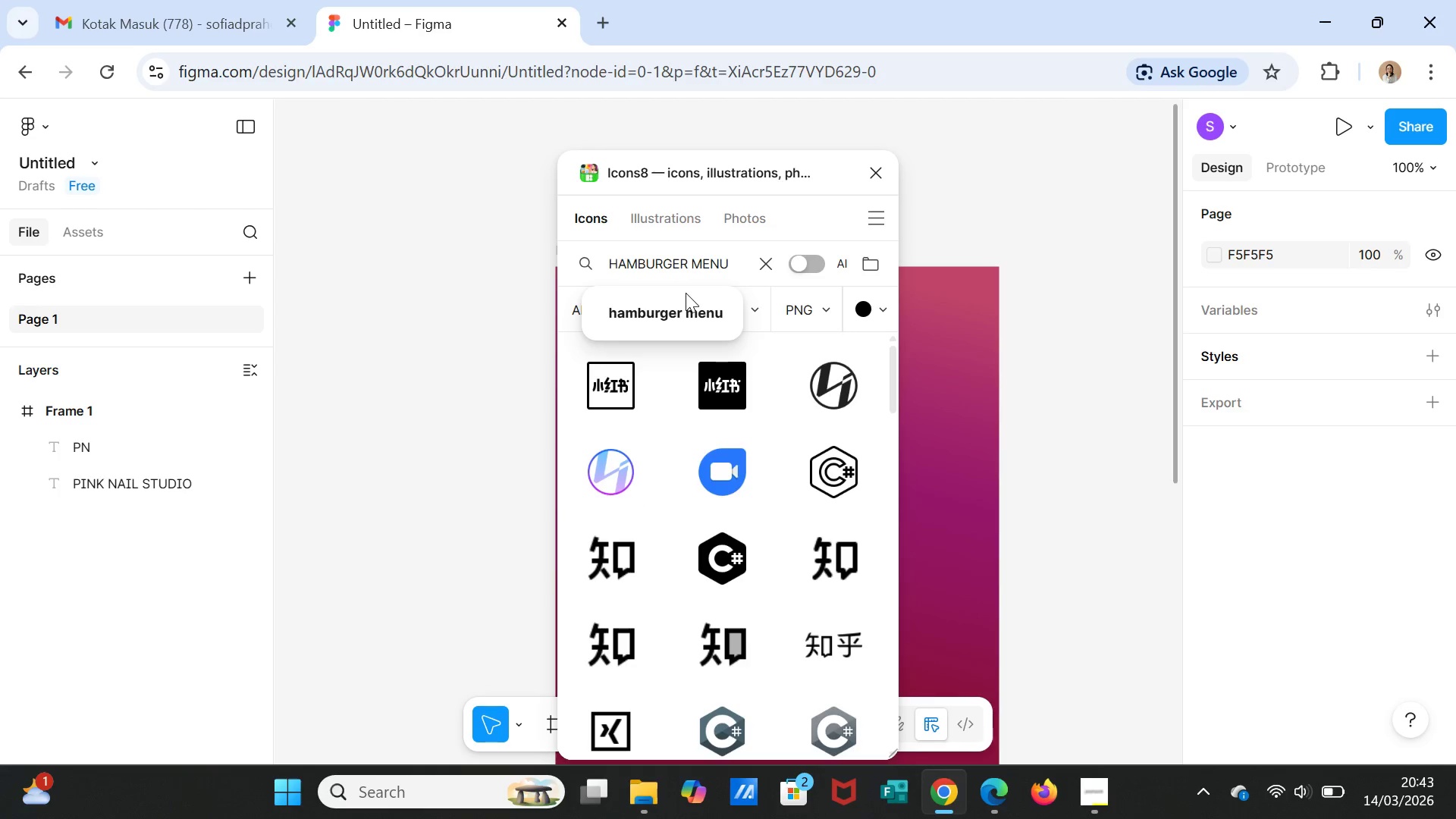 
left_click([685, 319])
 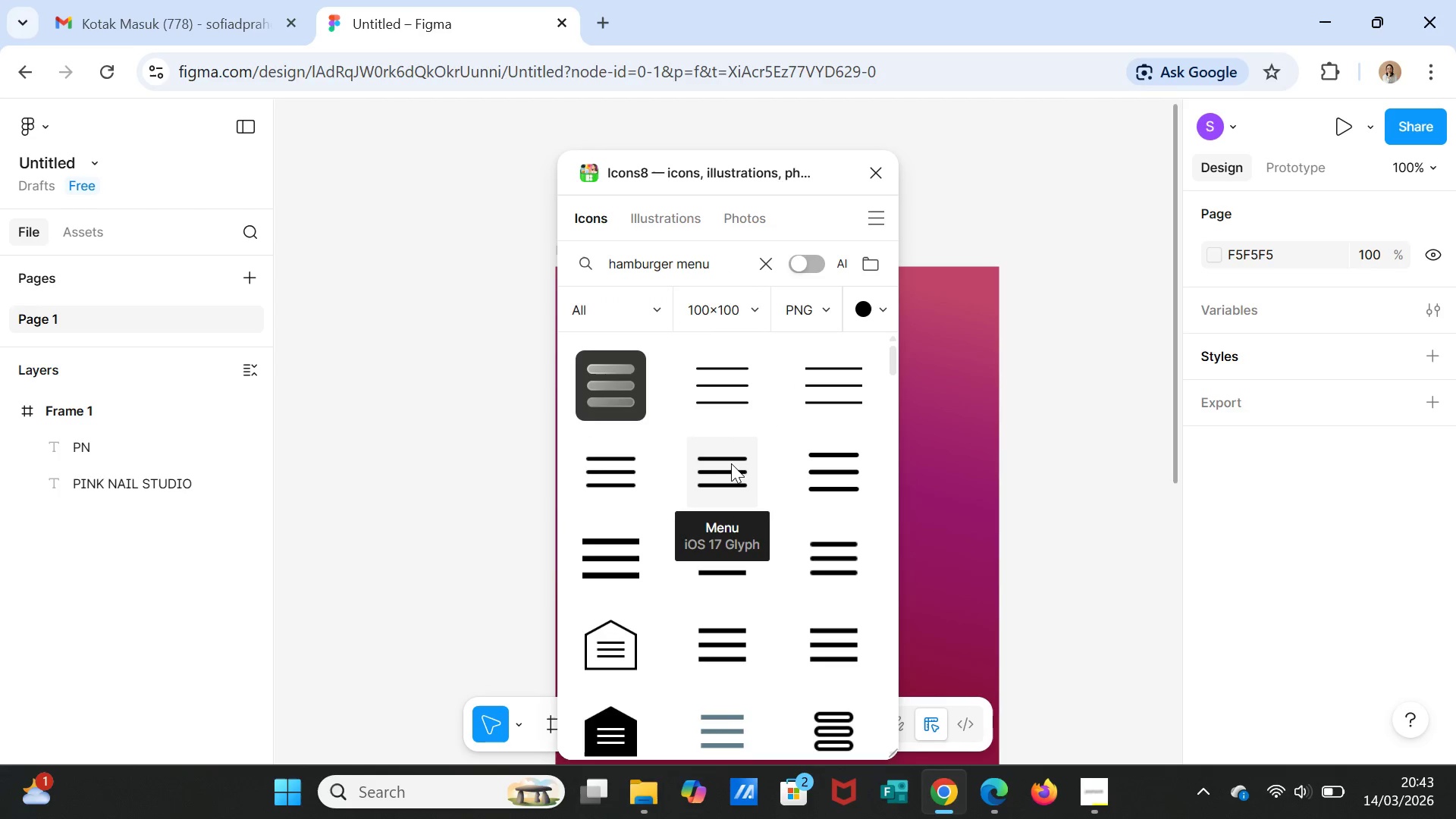 
left_click([603, 467])
 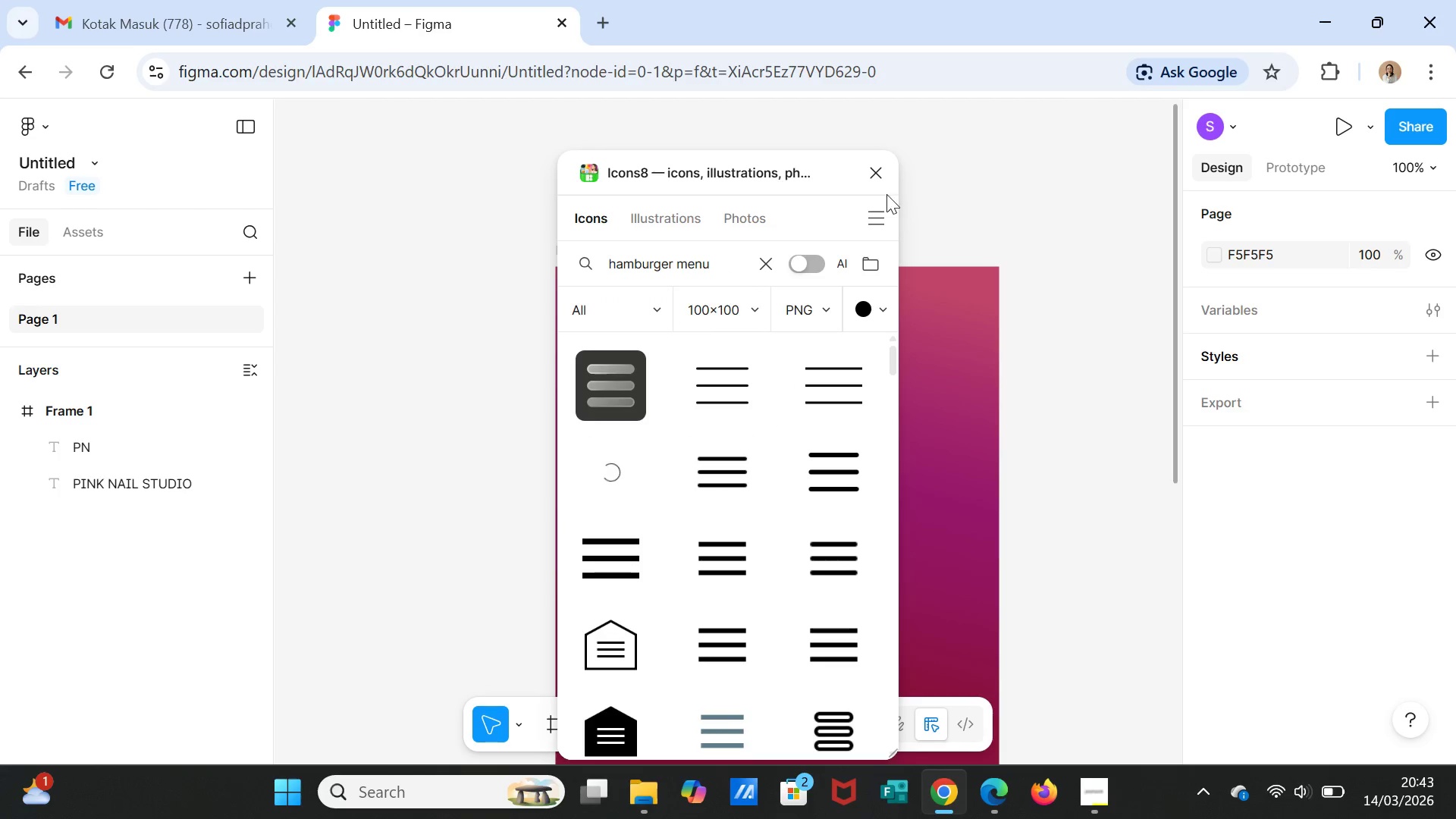 
left_click([874, 168])
 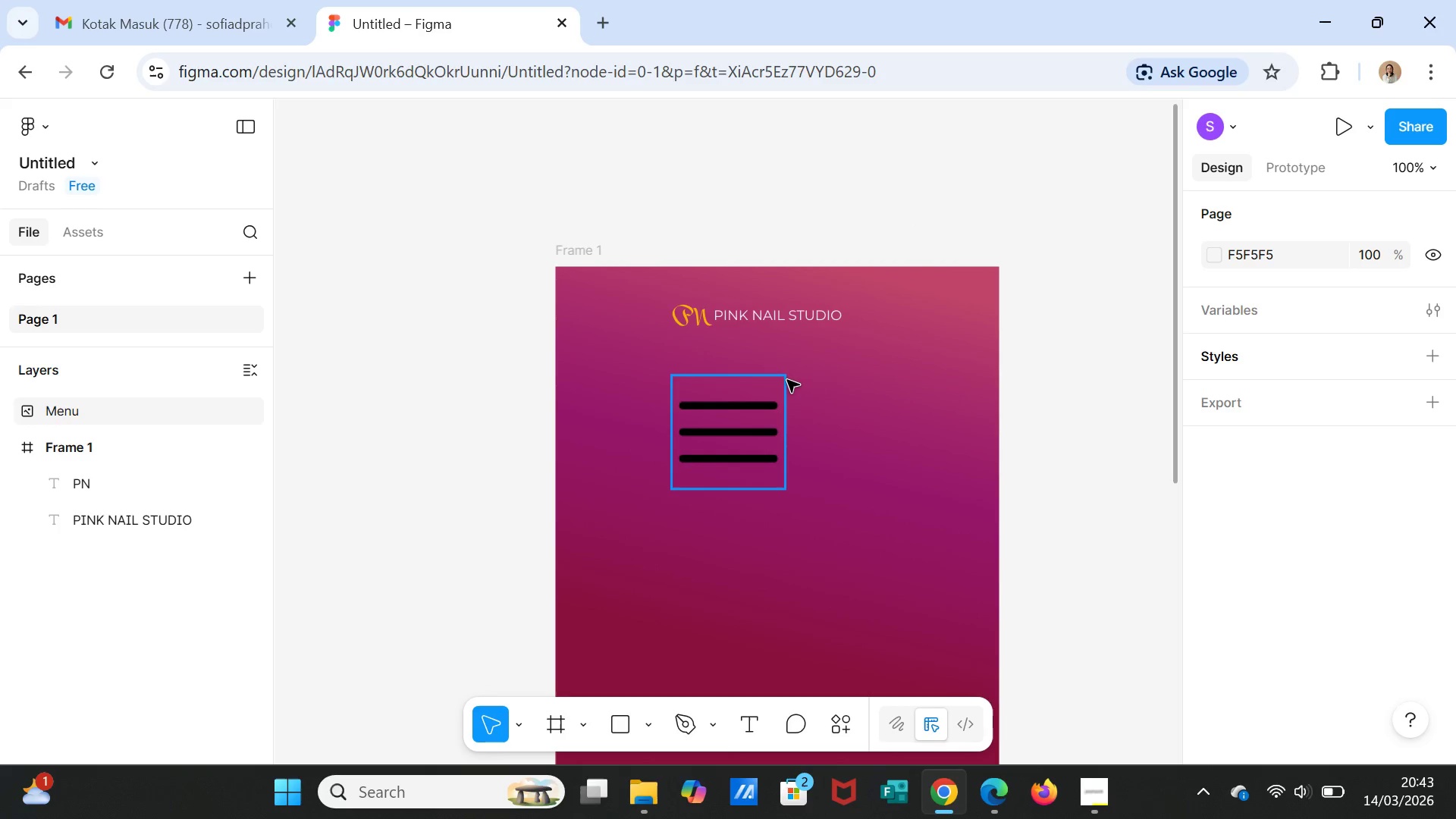 
left_click([789, 384])
 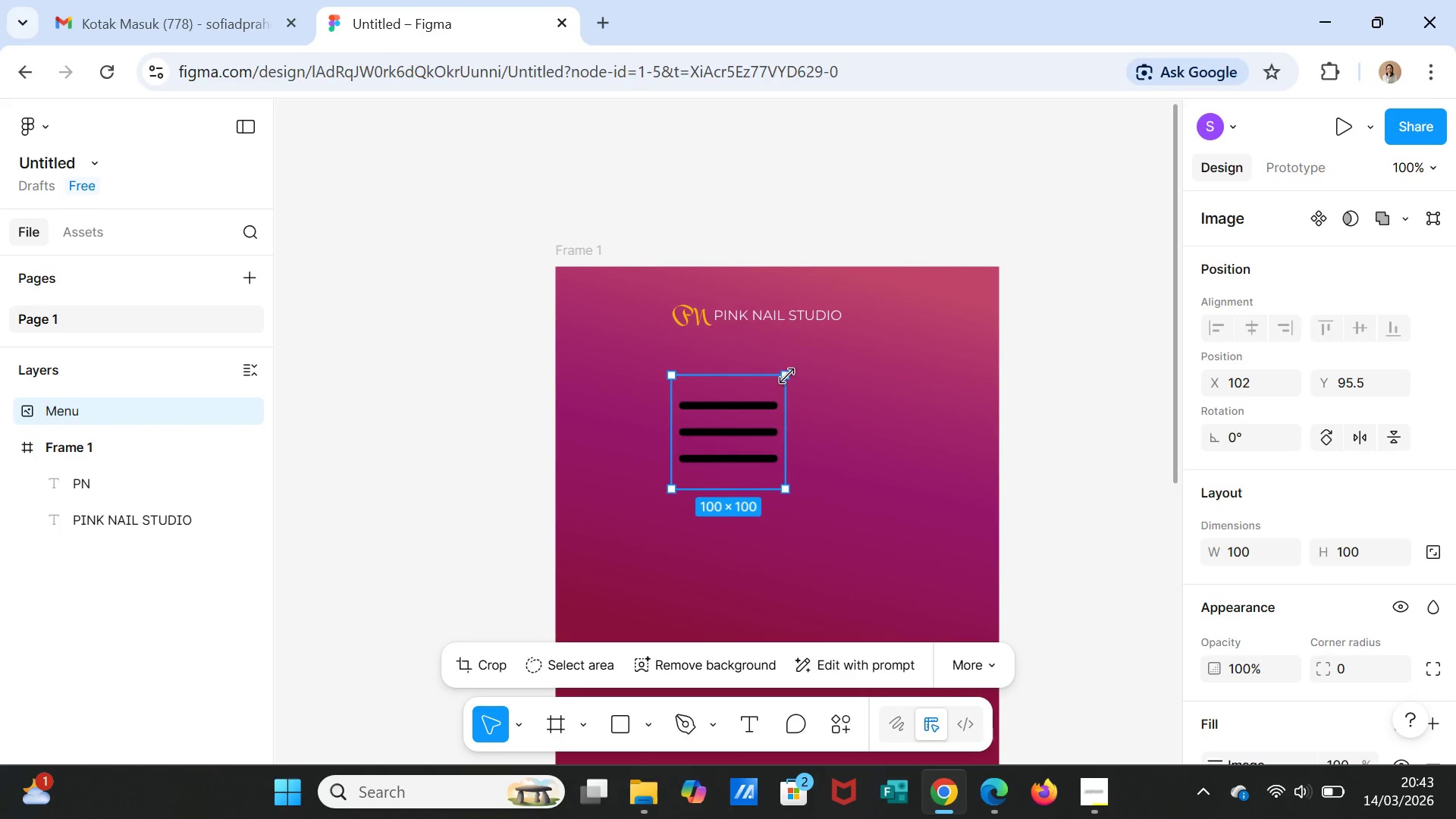 
left_click_drag(start_coordinate=[787, 375], to_coordinate=[727, 453])
 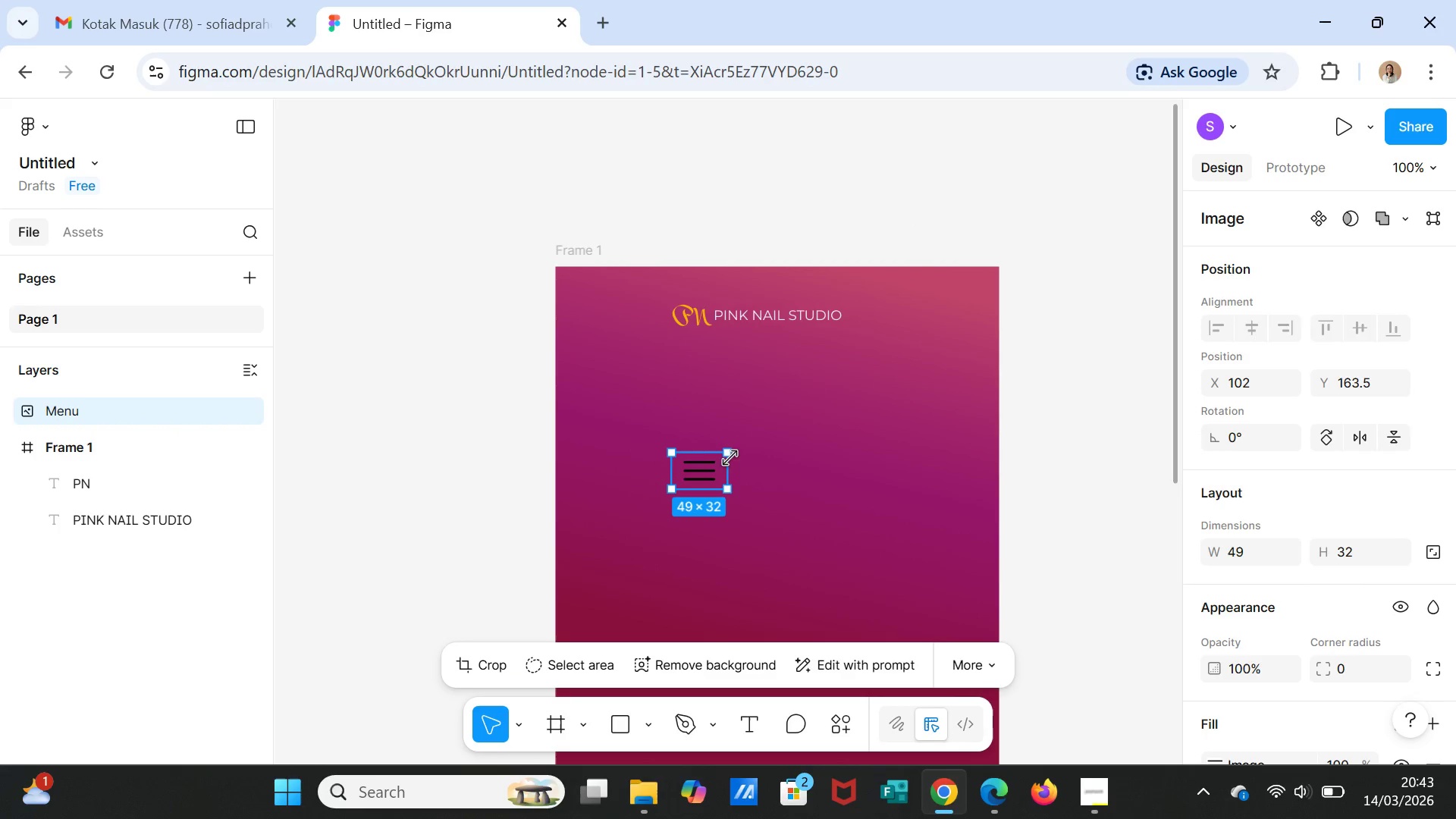 
left_click_drag(start_coordinate=[730, 455], to_coordinate=[709, 464])
 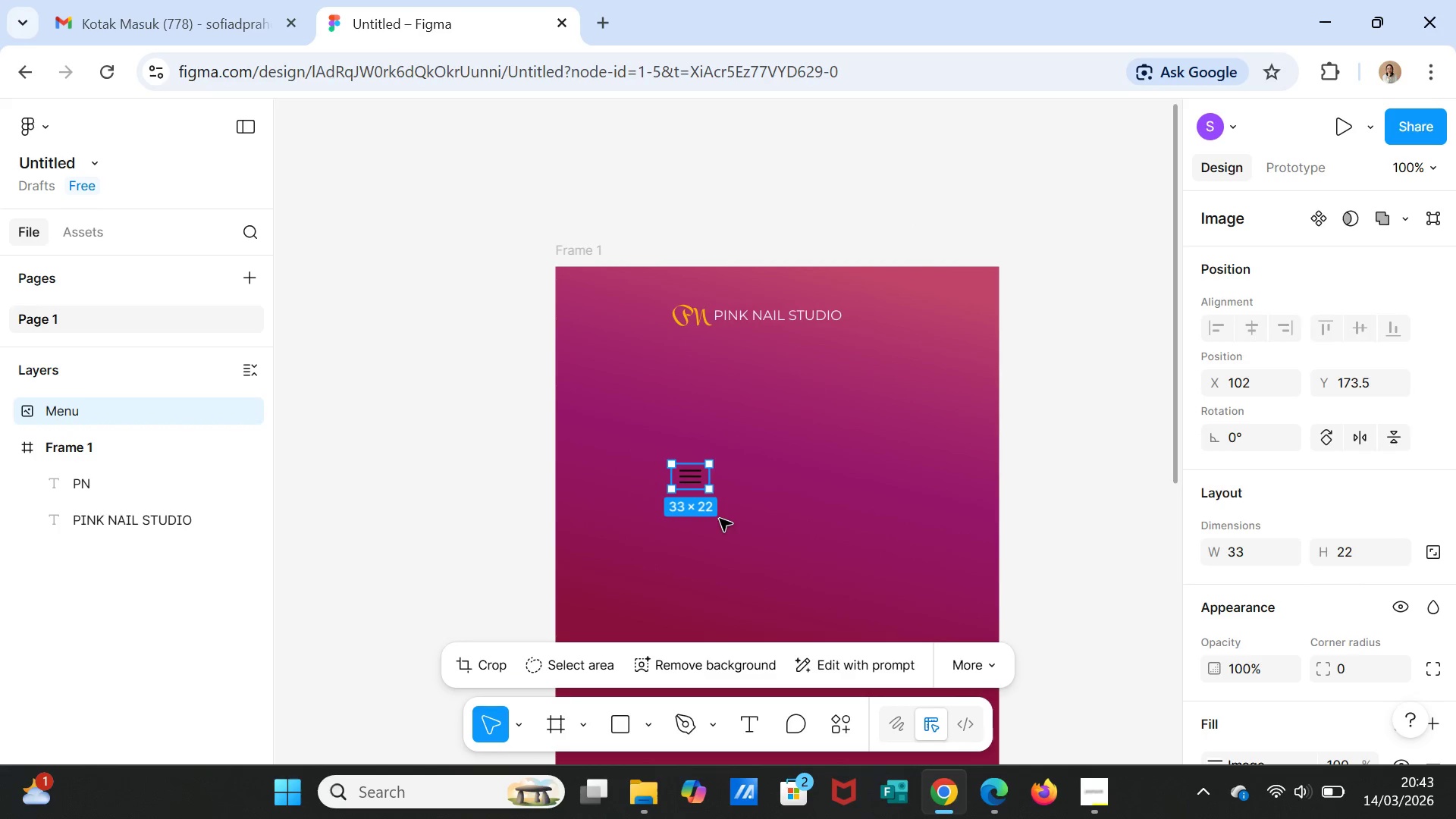 
left_click([735, 527])
 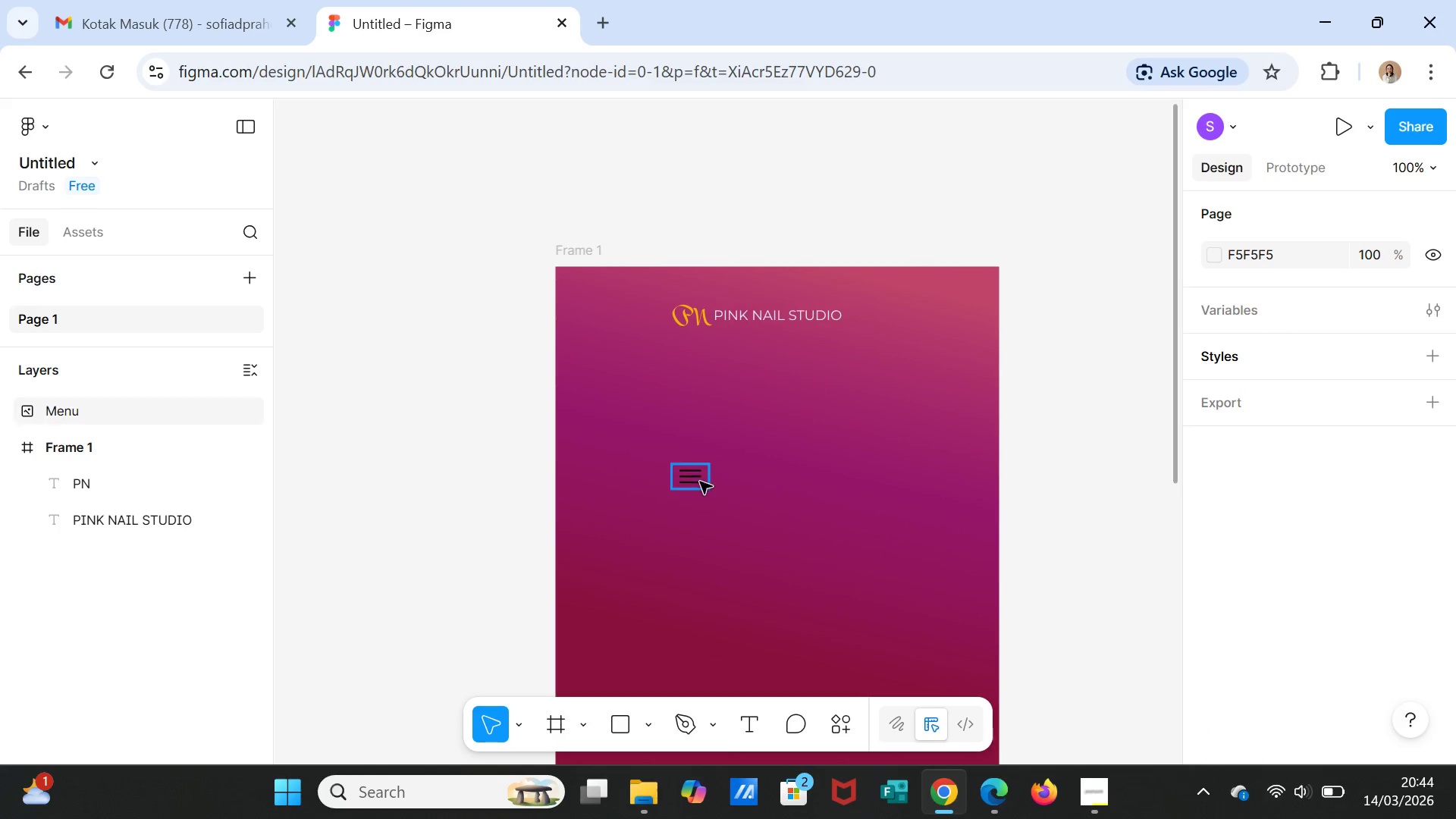 
left_click([700, 481])
 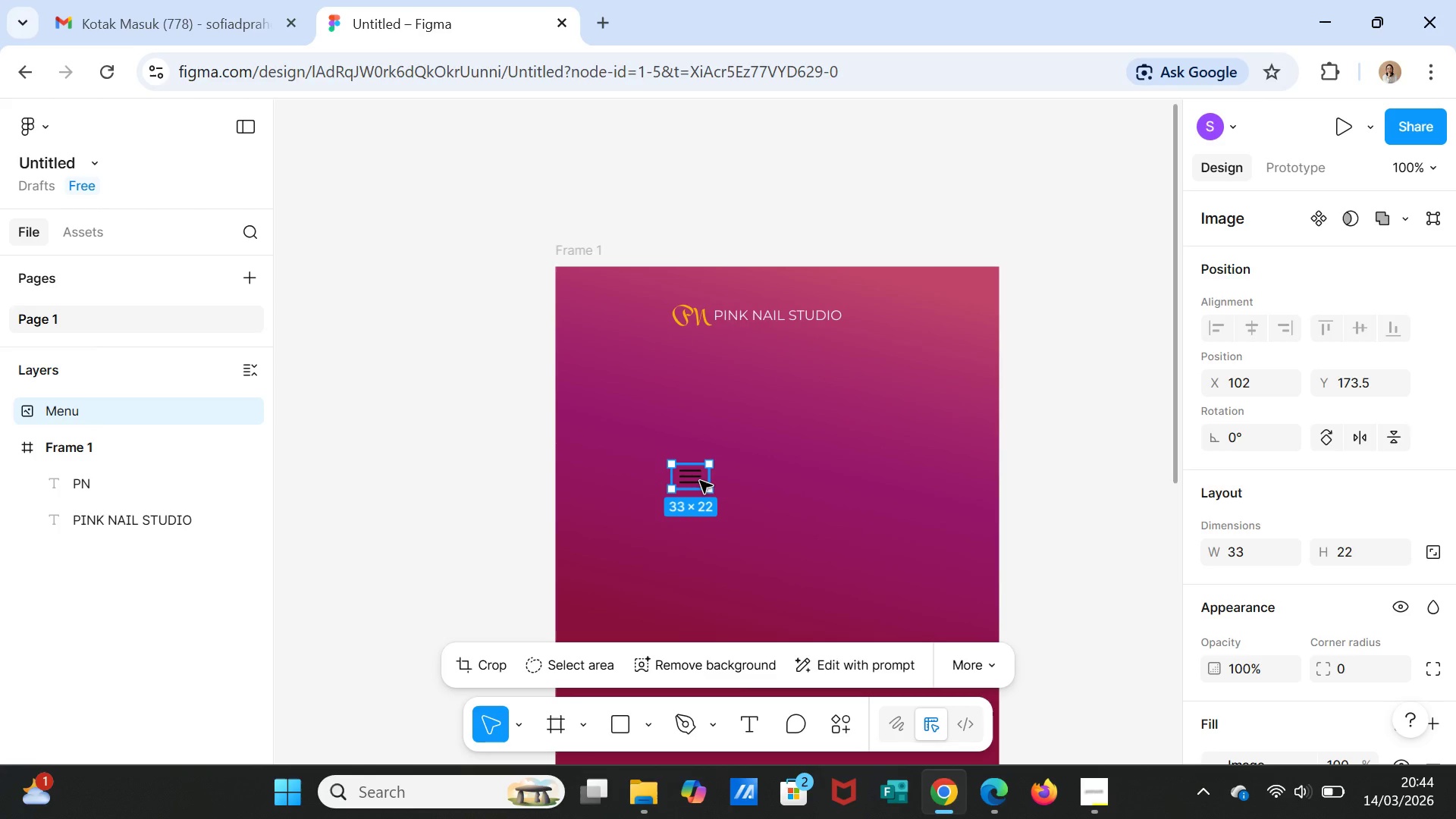 
left_click_drag(start_coordinate=[700, 481], to_coordinate=[936, 321])
 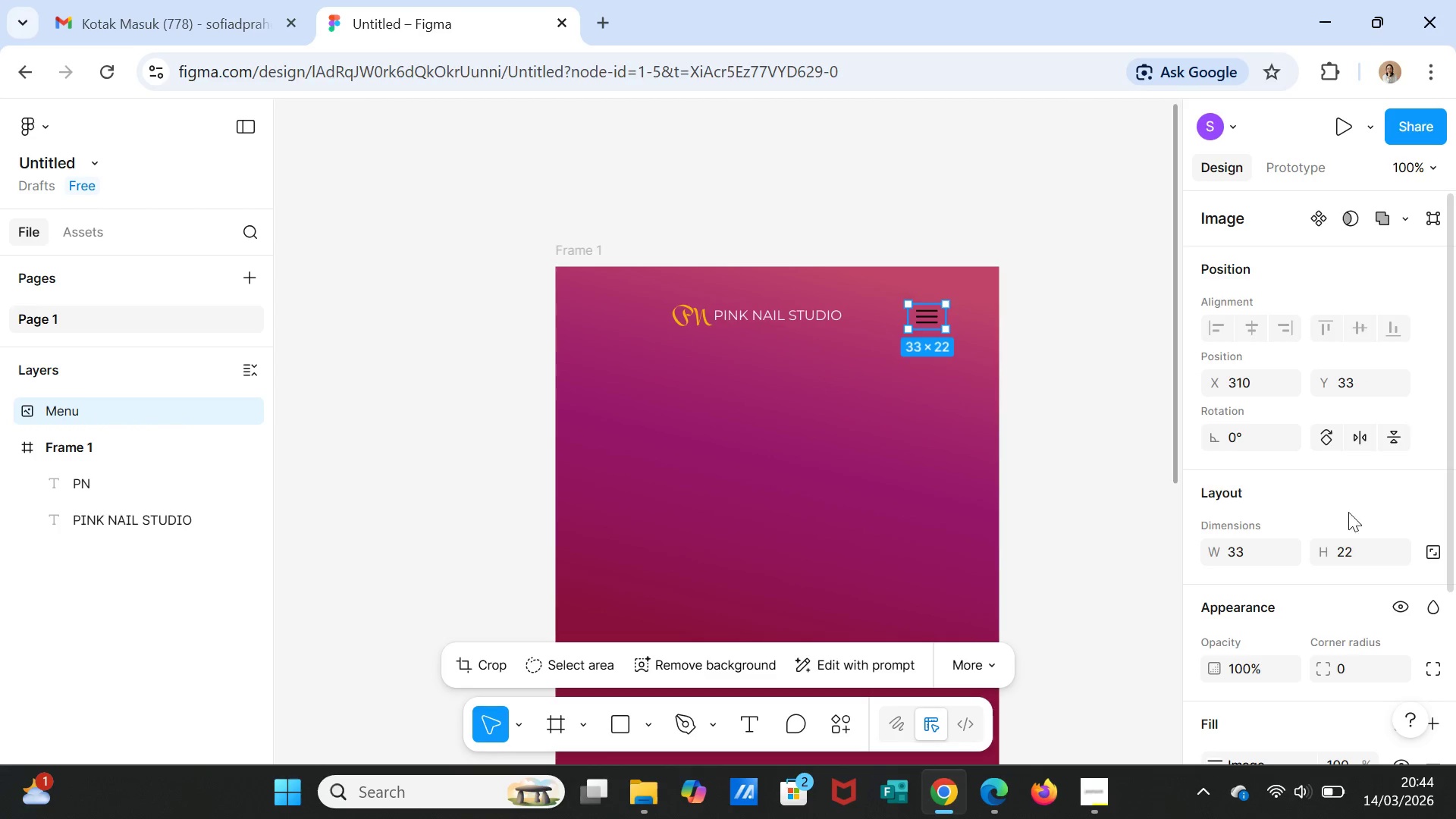 
scroll: coordinate [1280, 582], scroll_direction: down, amount: 4.0
 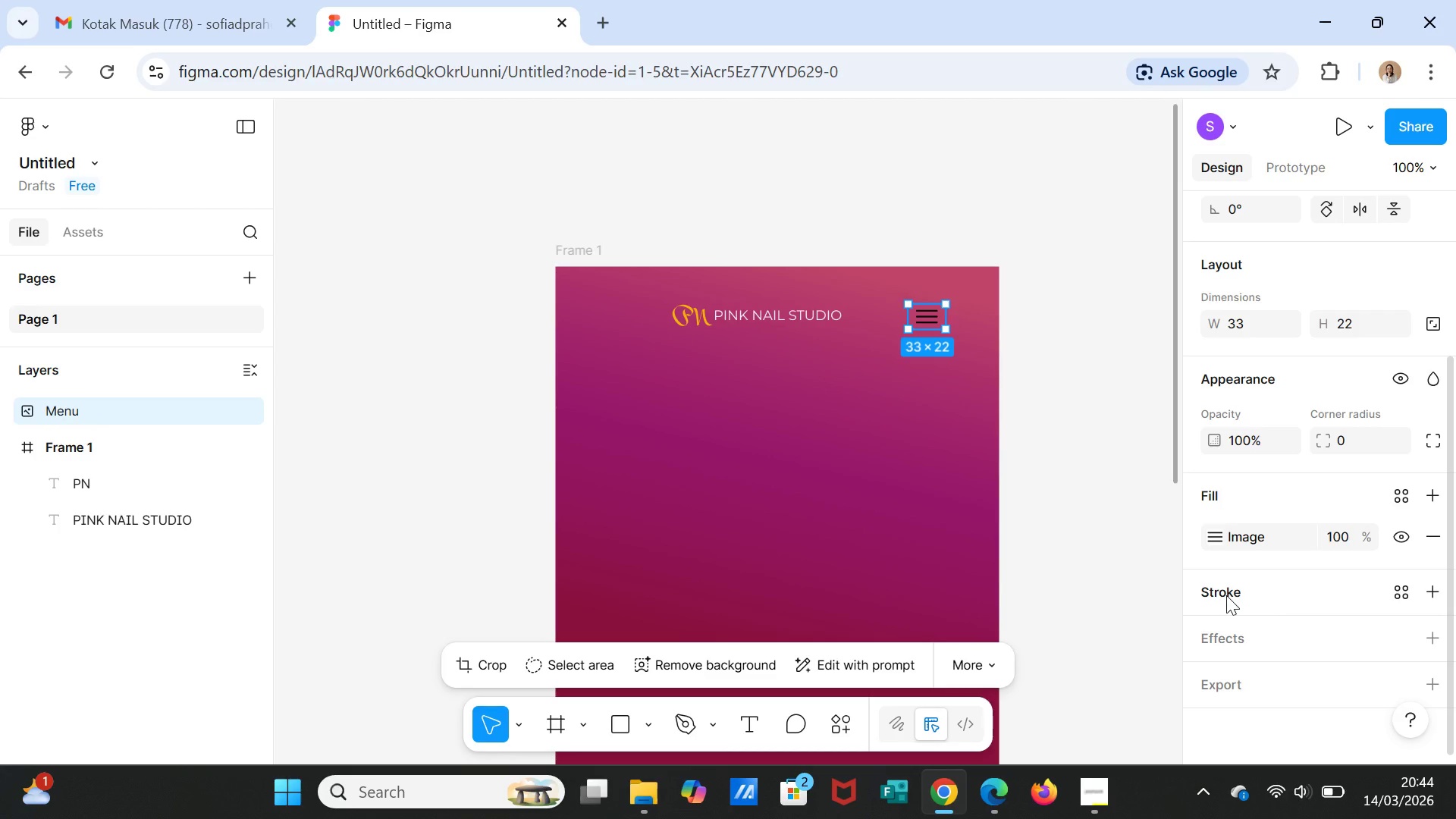 
left_click([1226, 595])
 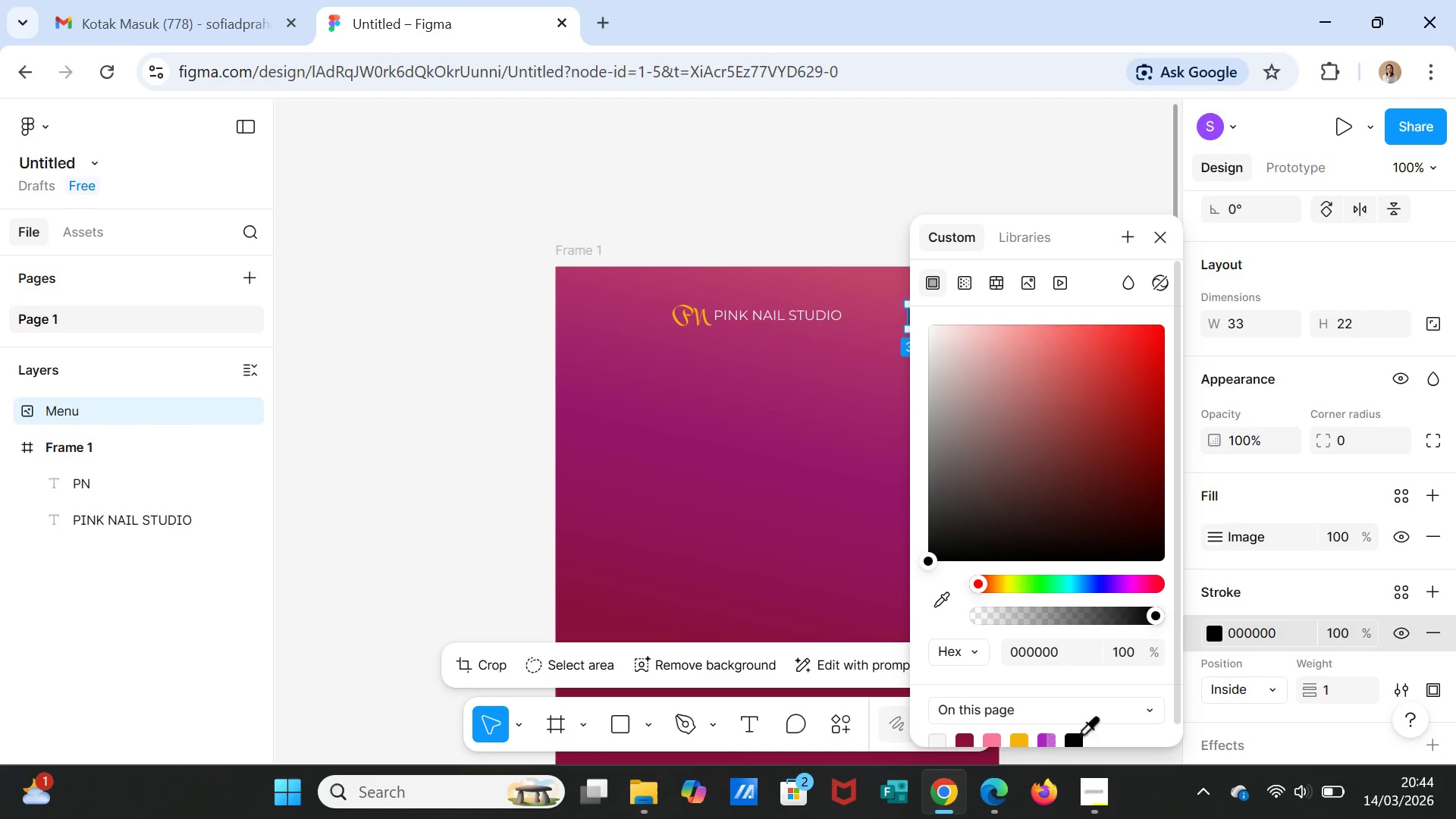 
left_click([1101, 743])
 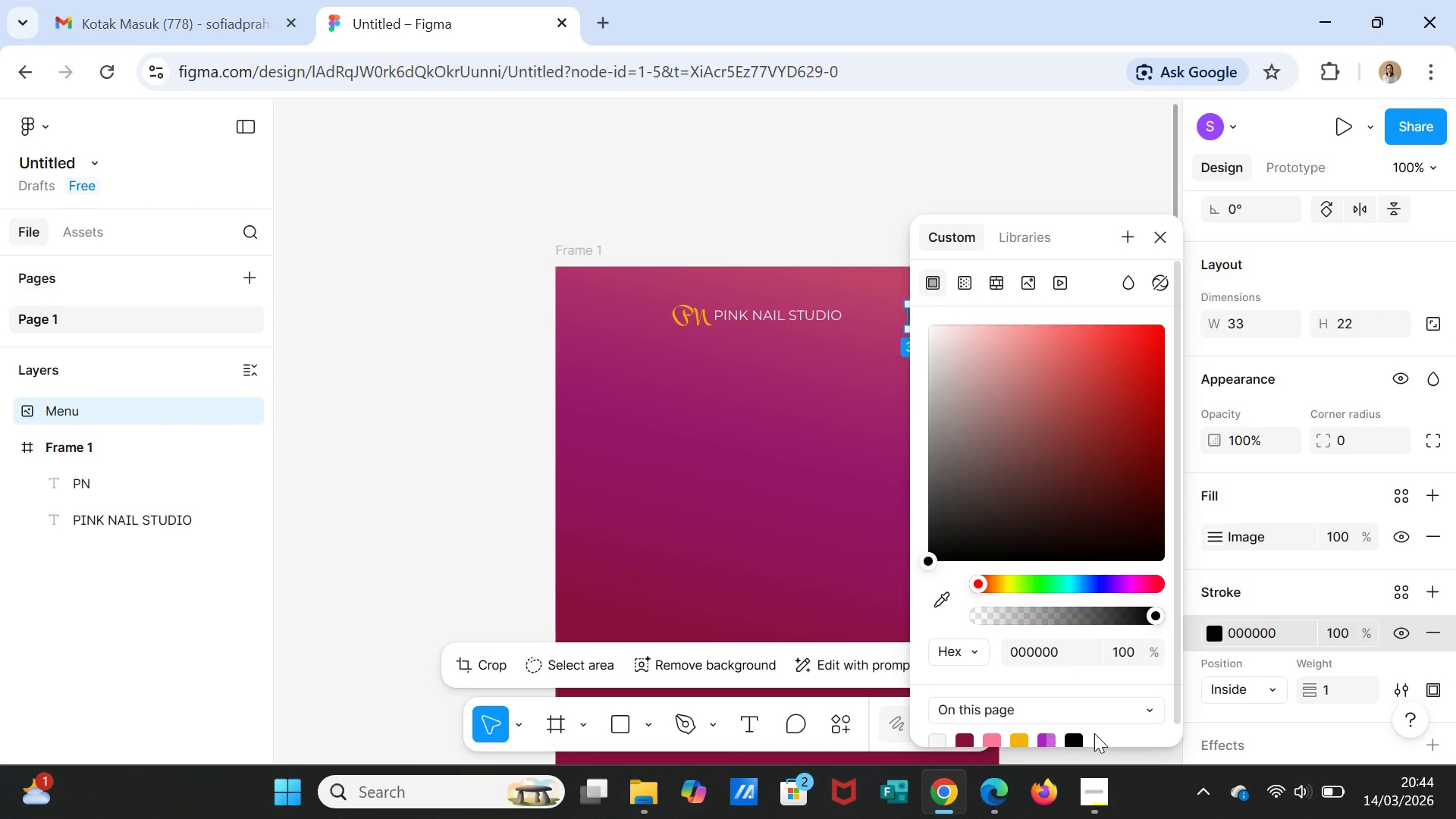 
left_click([1094, 733])
 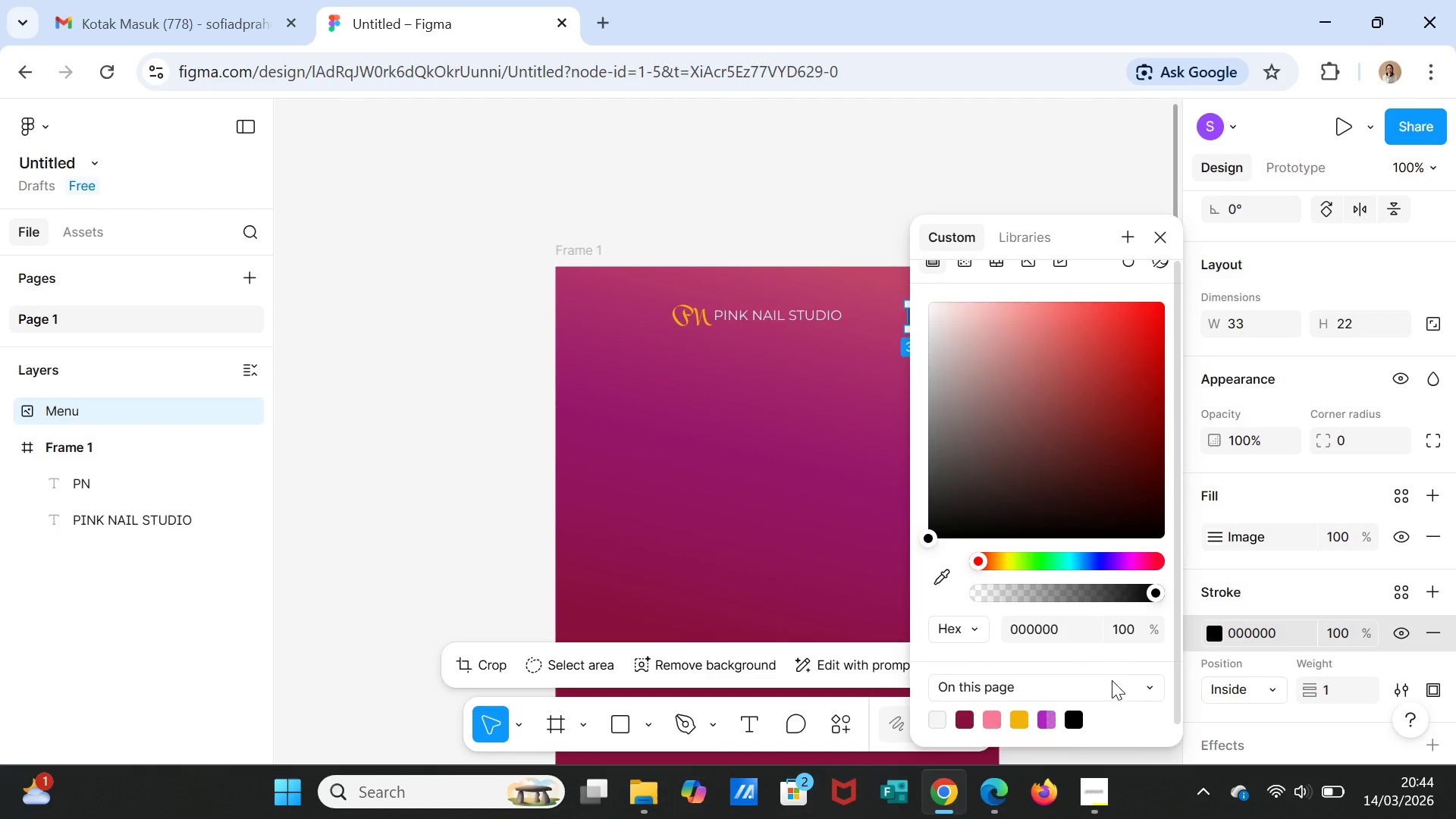 
scroll: coordinate [1112, 680], scroll_direction: down, amount: 2.0
 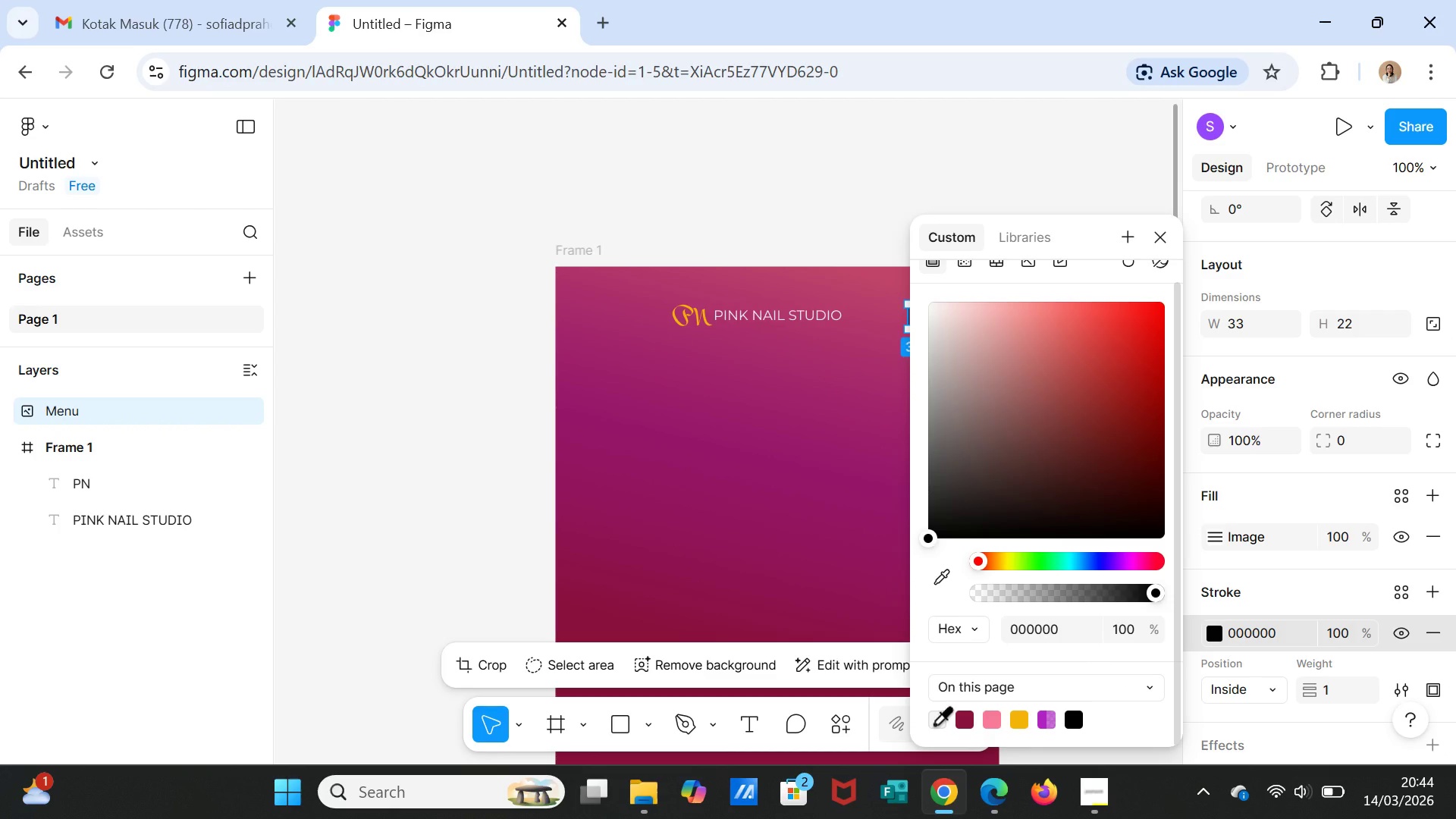 
left_click([934, 723])
 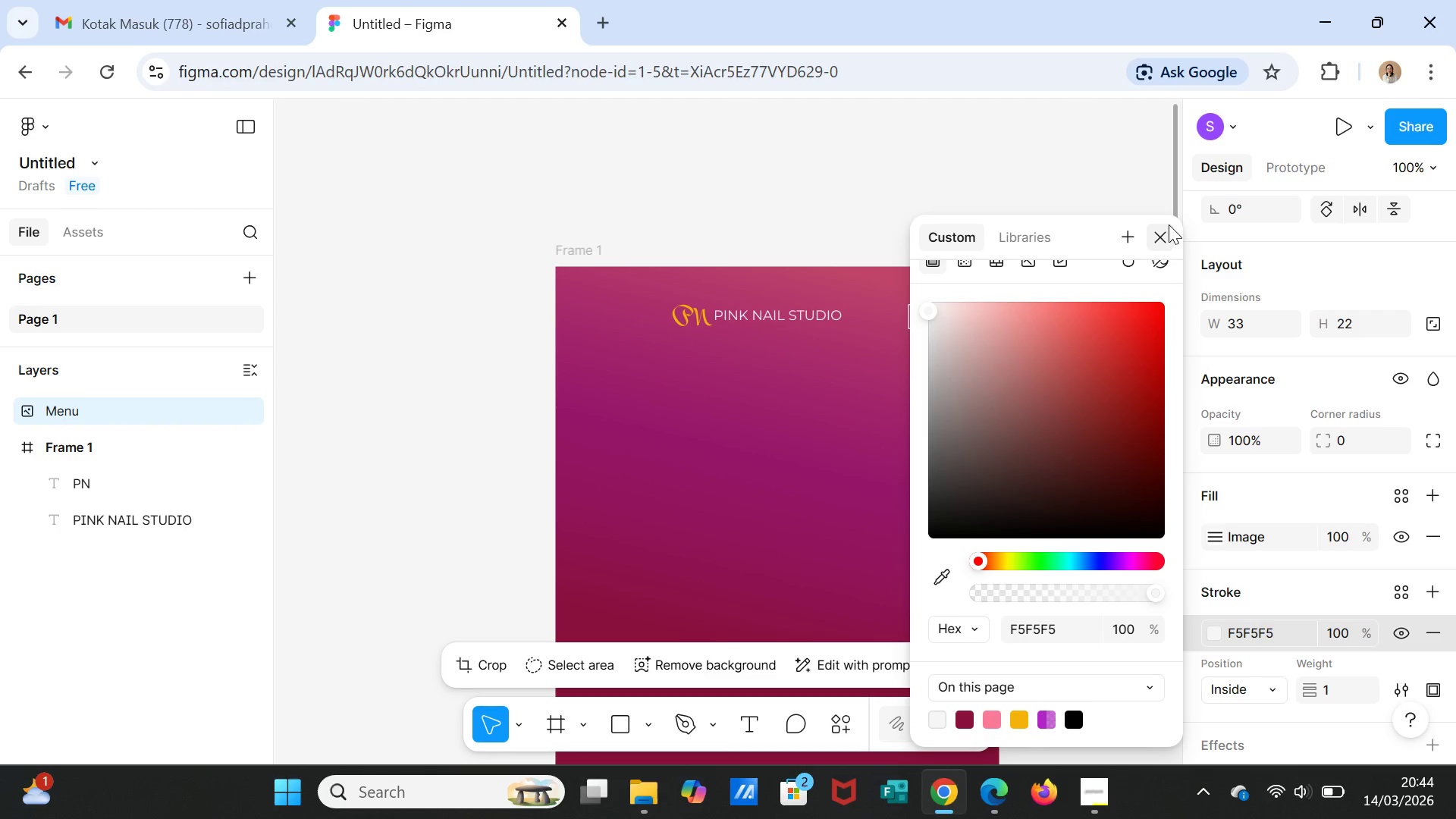 
left_click([1168, 235])
 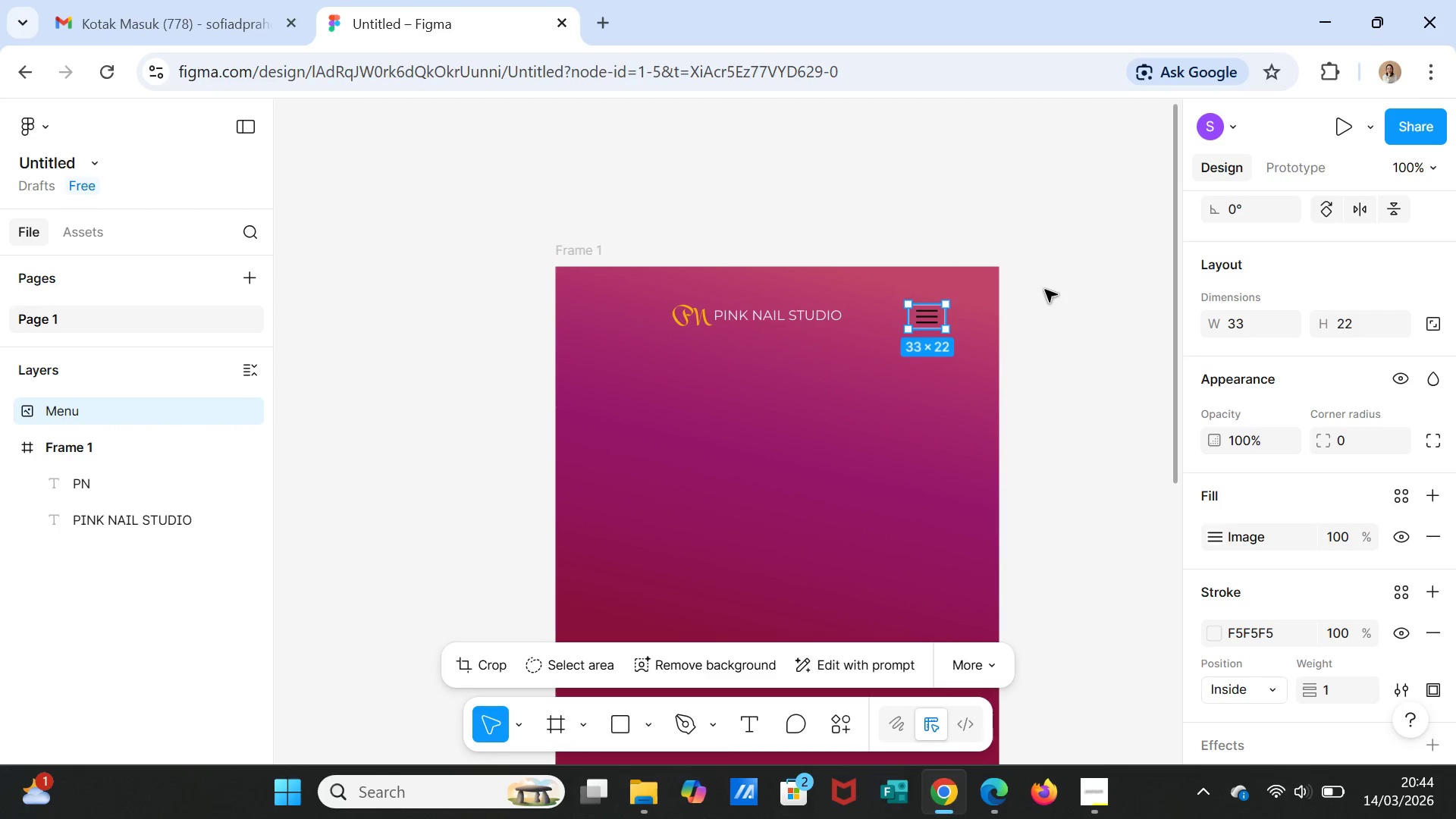 
left_click([1056, 300])
 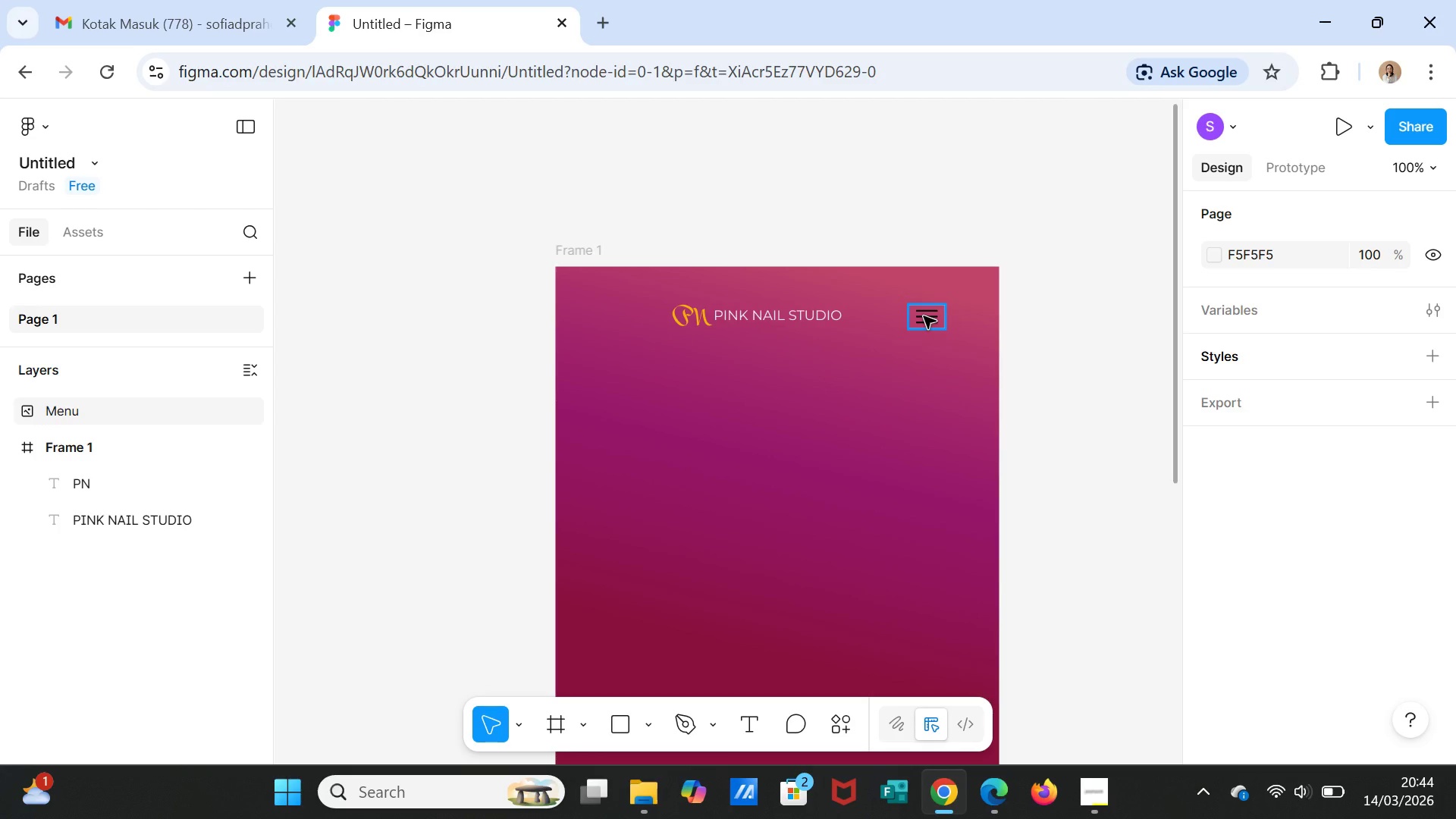 
key(Control+Z)
 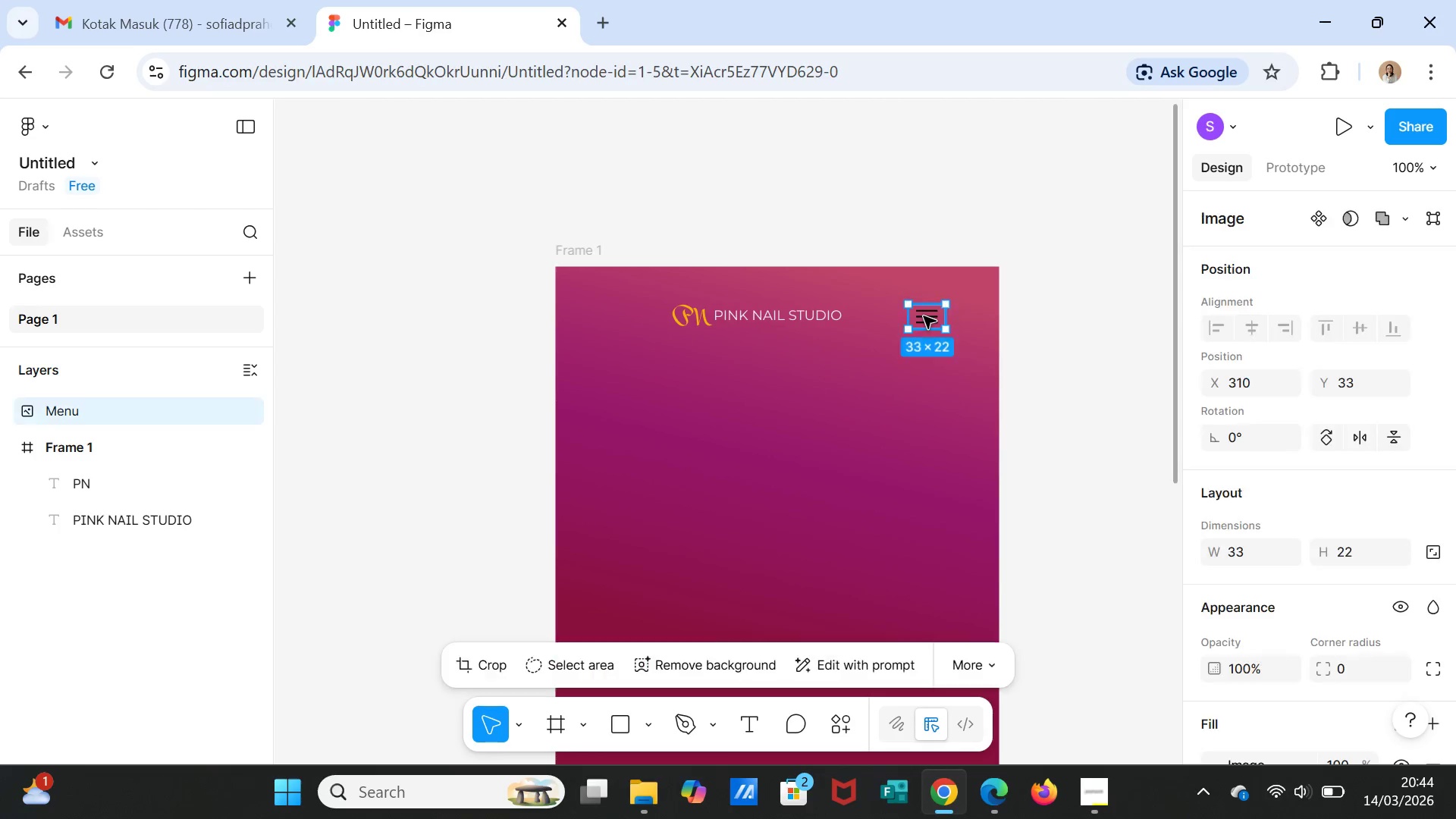 
key(Control+Z)
 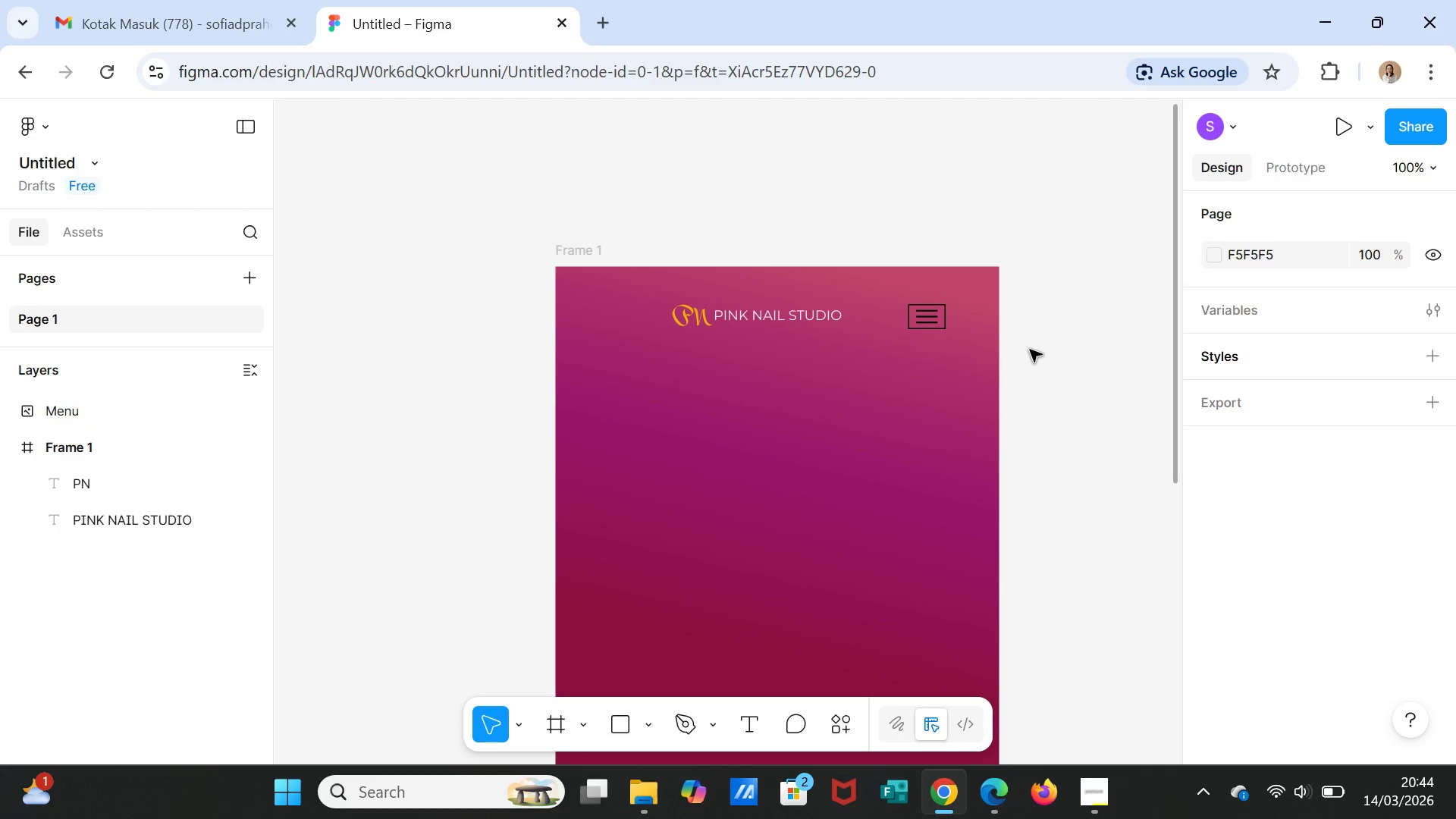 
key(Control+Z)
 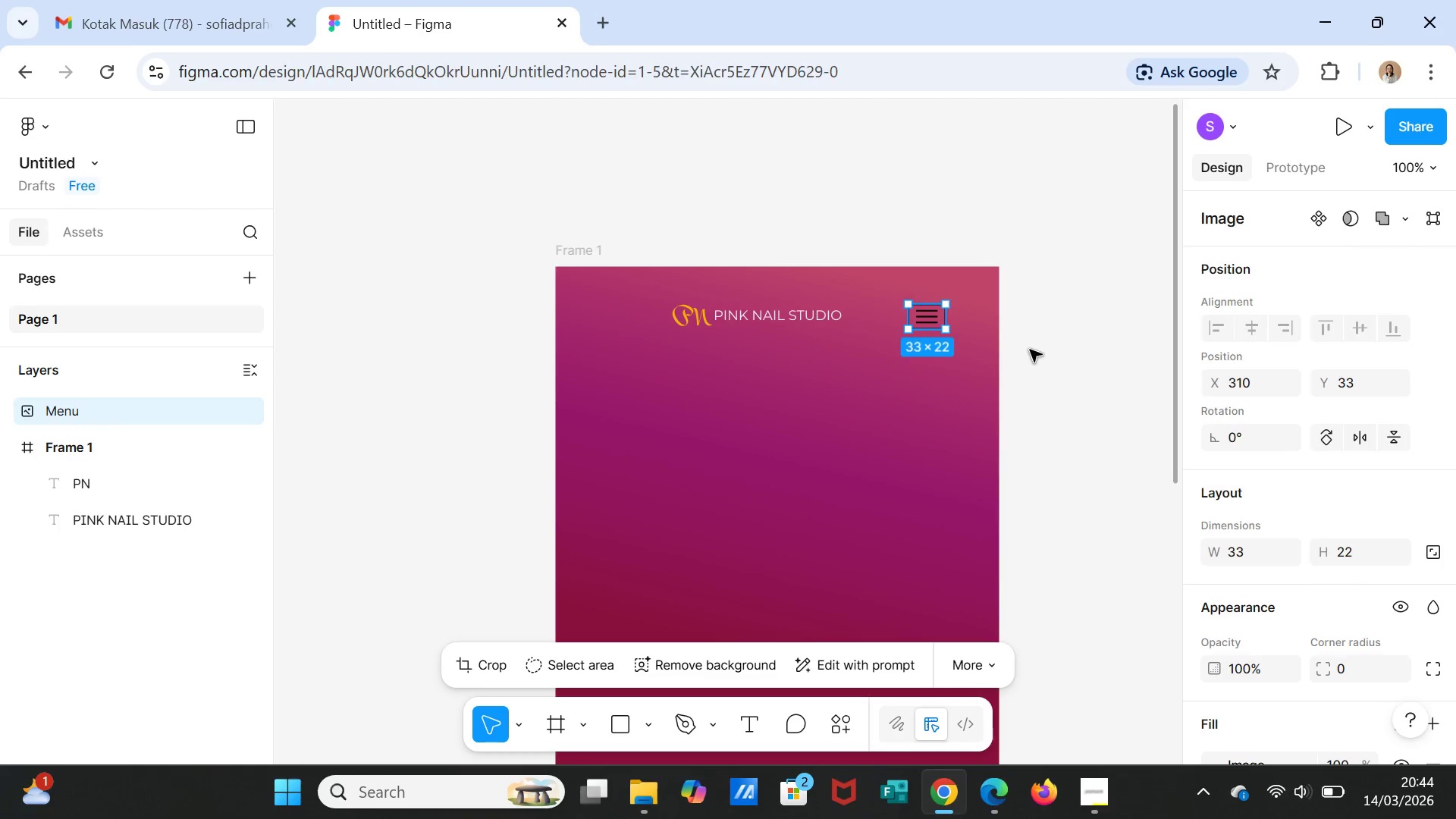 
key(Control+Z)
 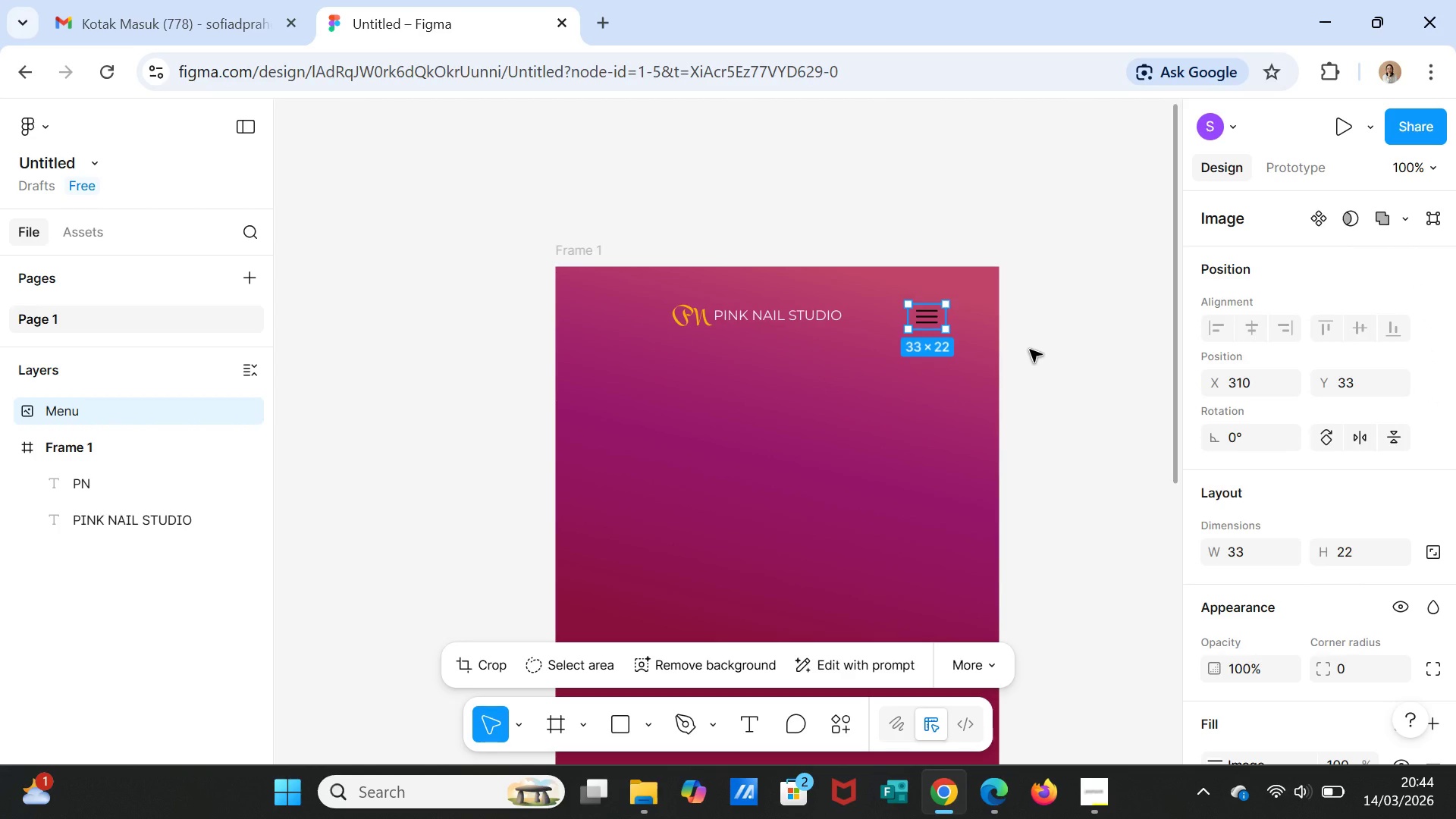 
left_click([1030, 350])
 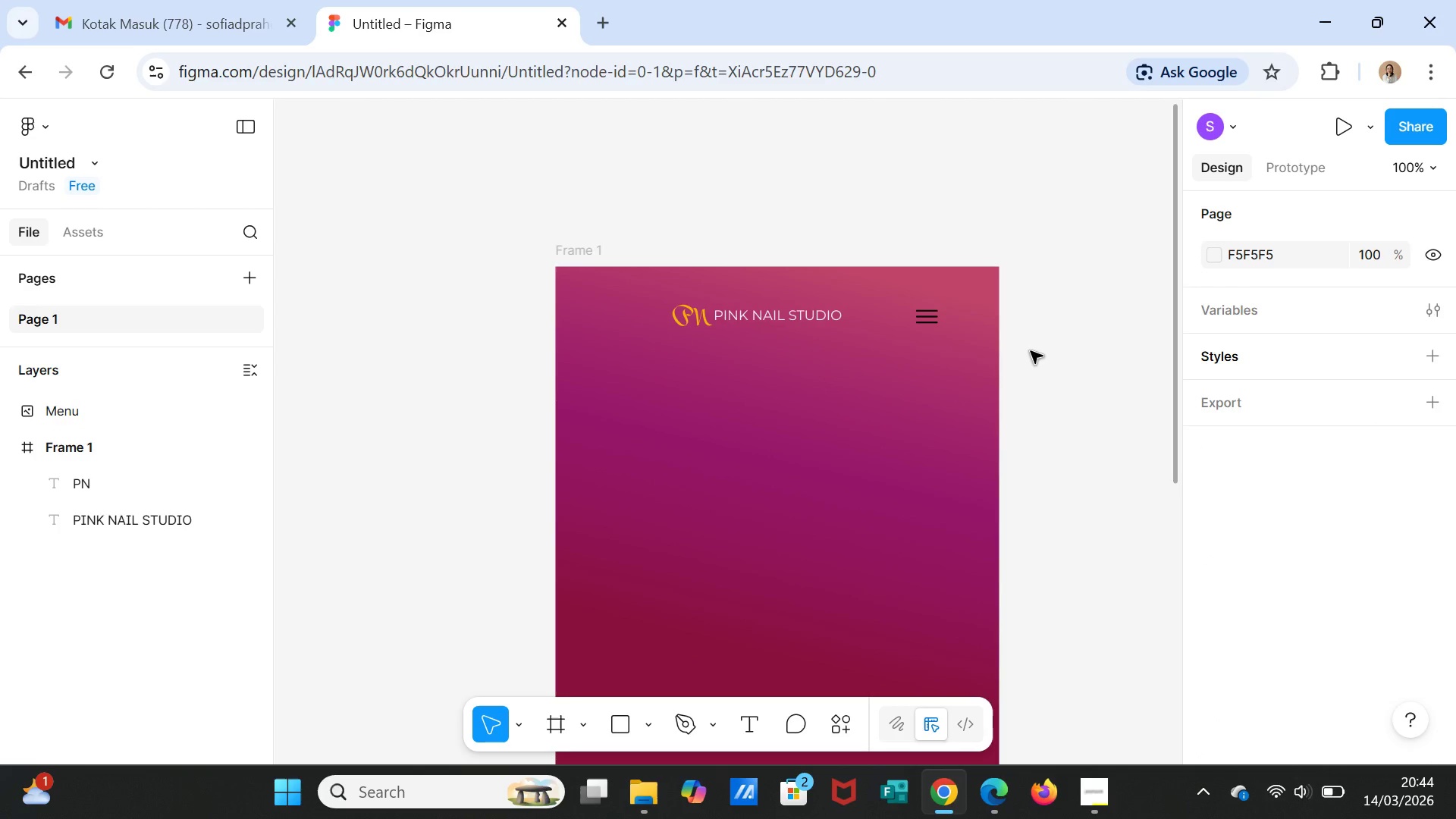 
wait(5.3)
 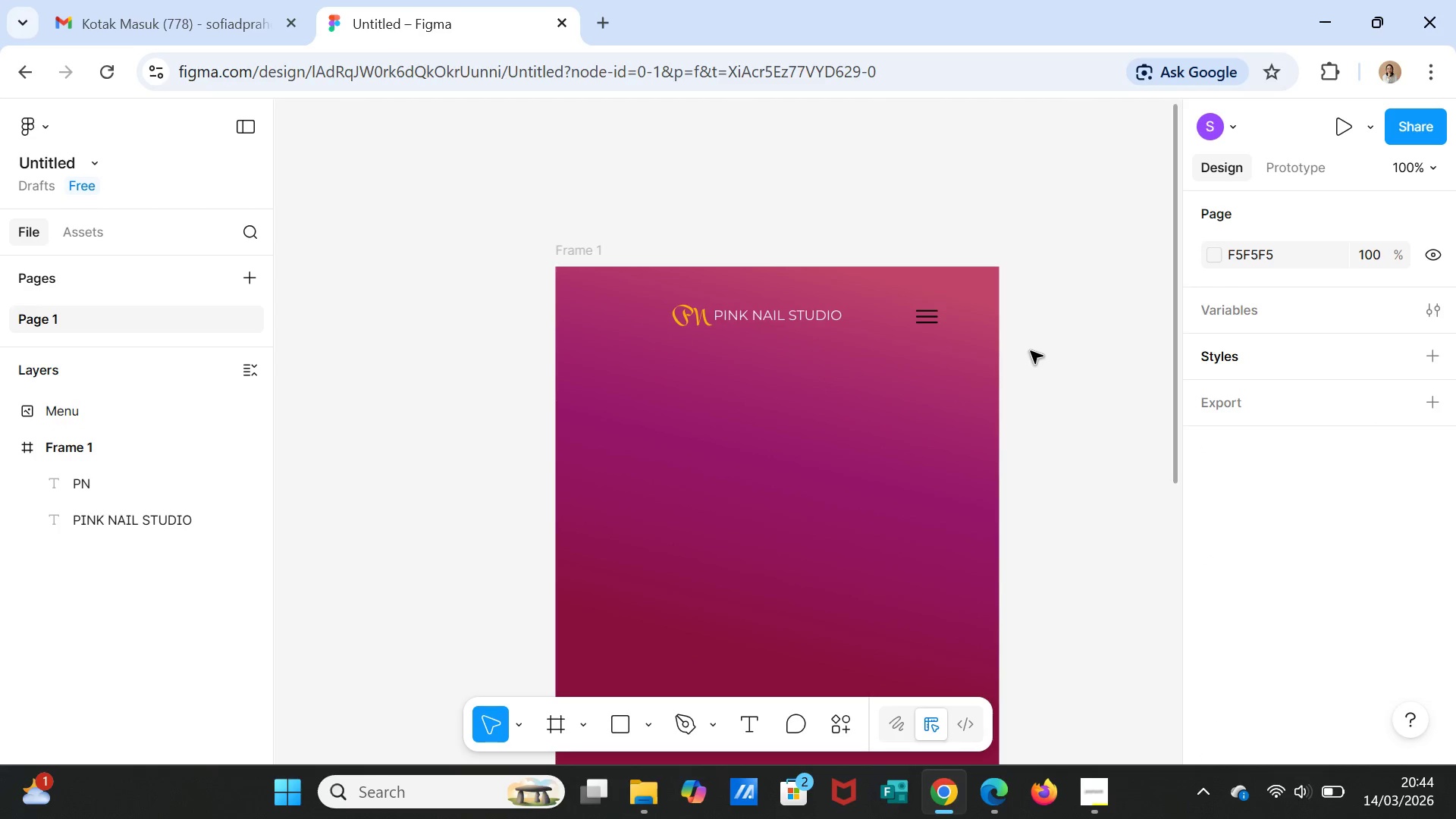 
left_click([924, 331])
 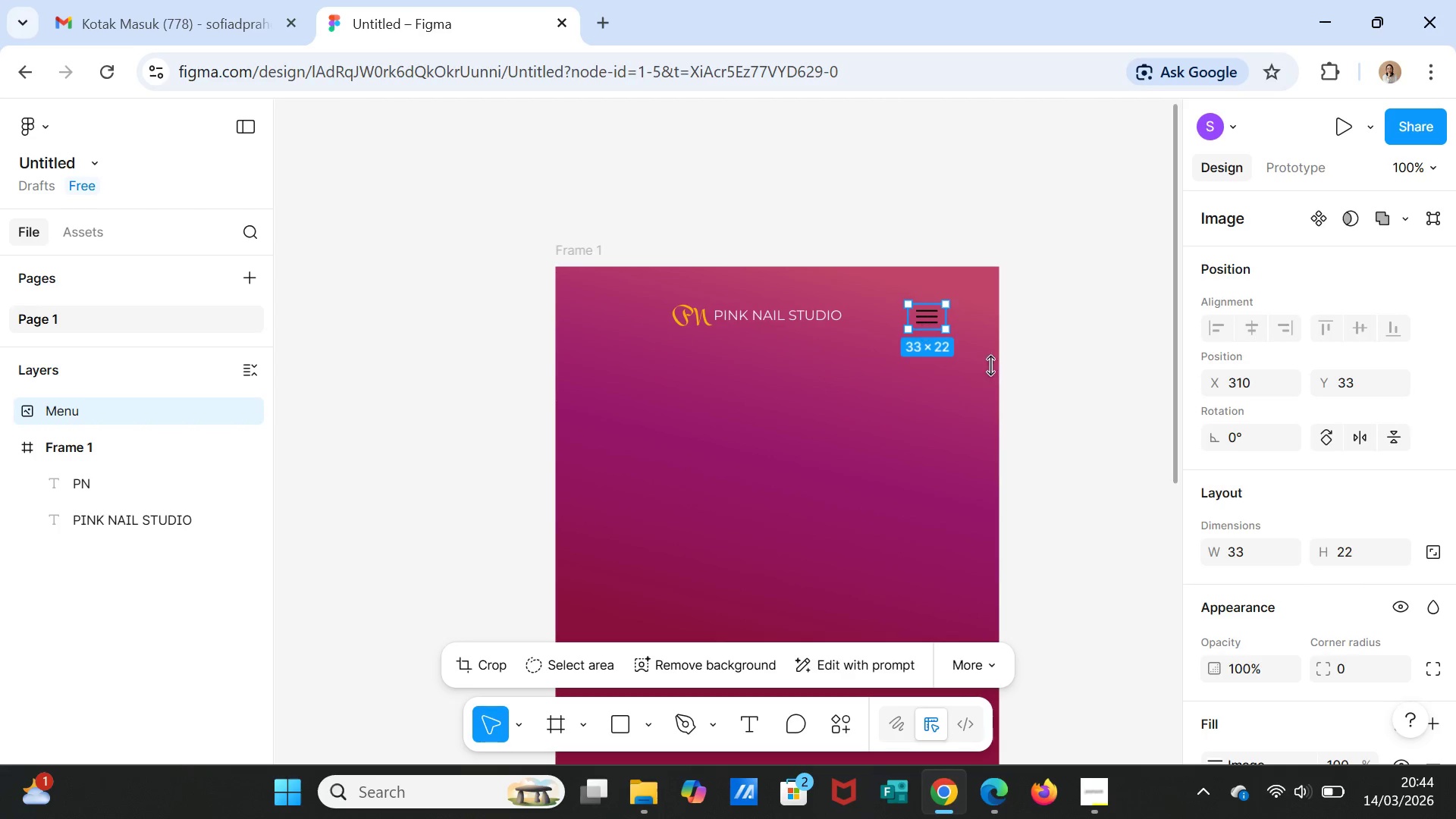 
scroll: coordinate [1370, 639], scroll_direction: down, amount: 2.0
 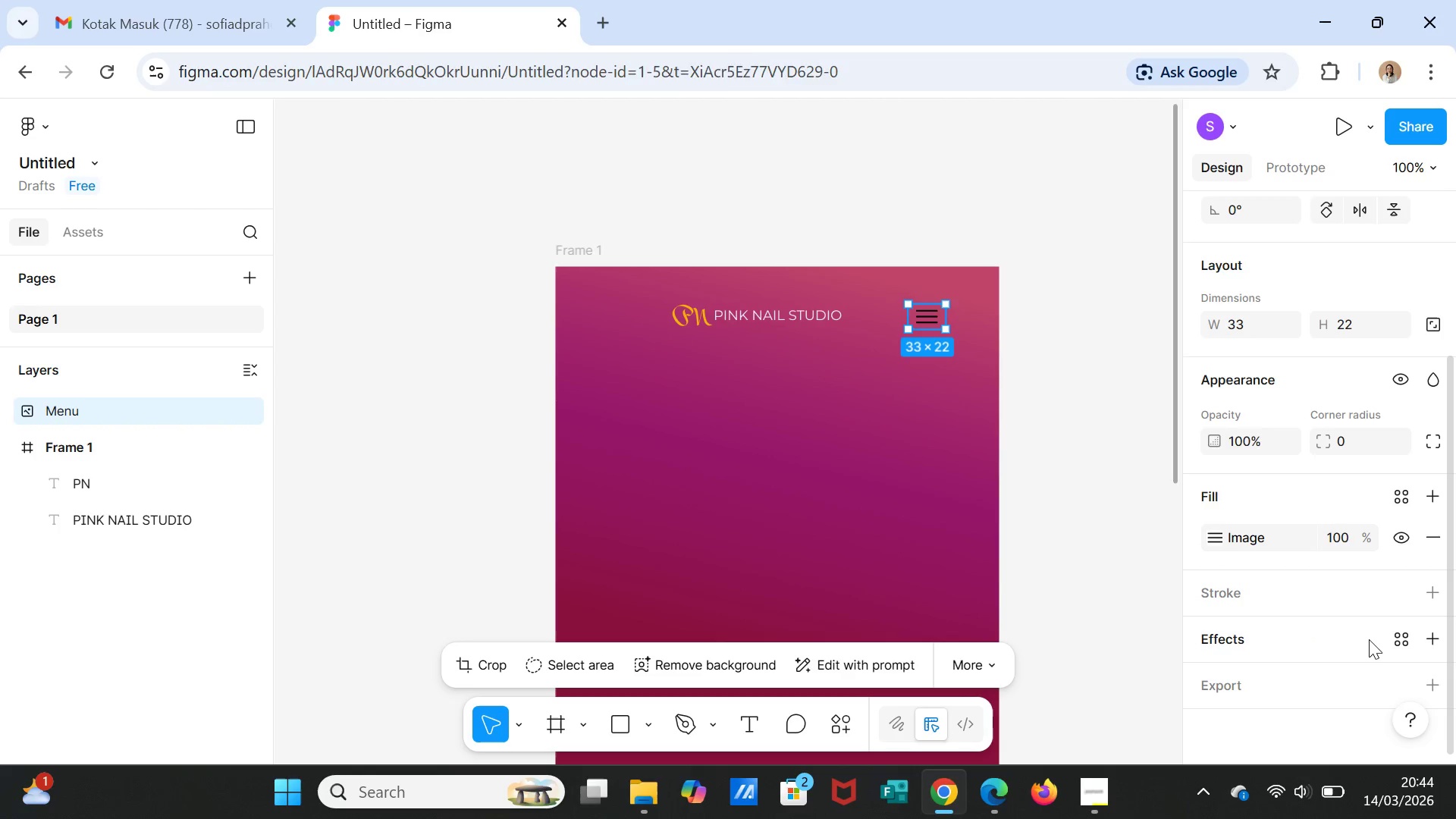 
key(Delete)
 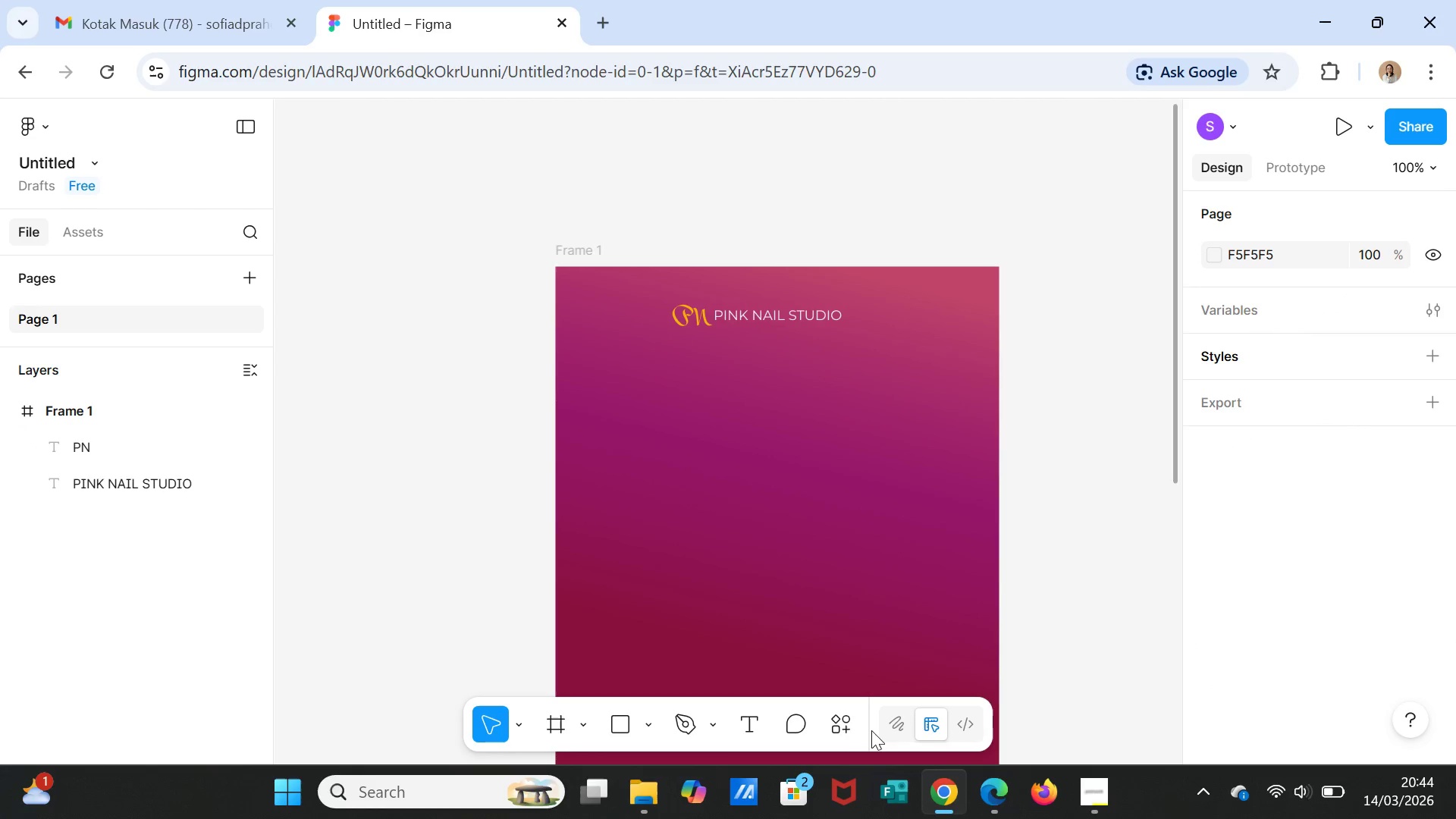 
left_click([839, 727])
 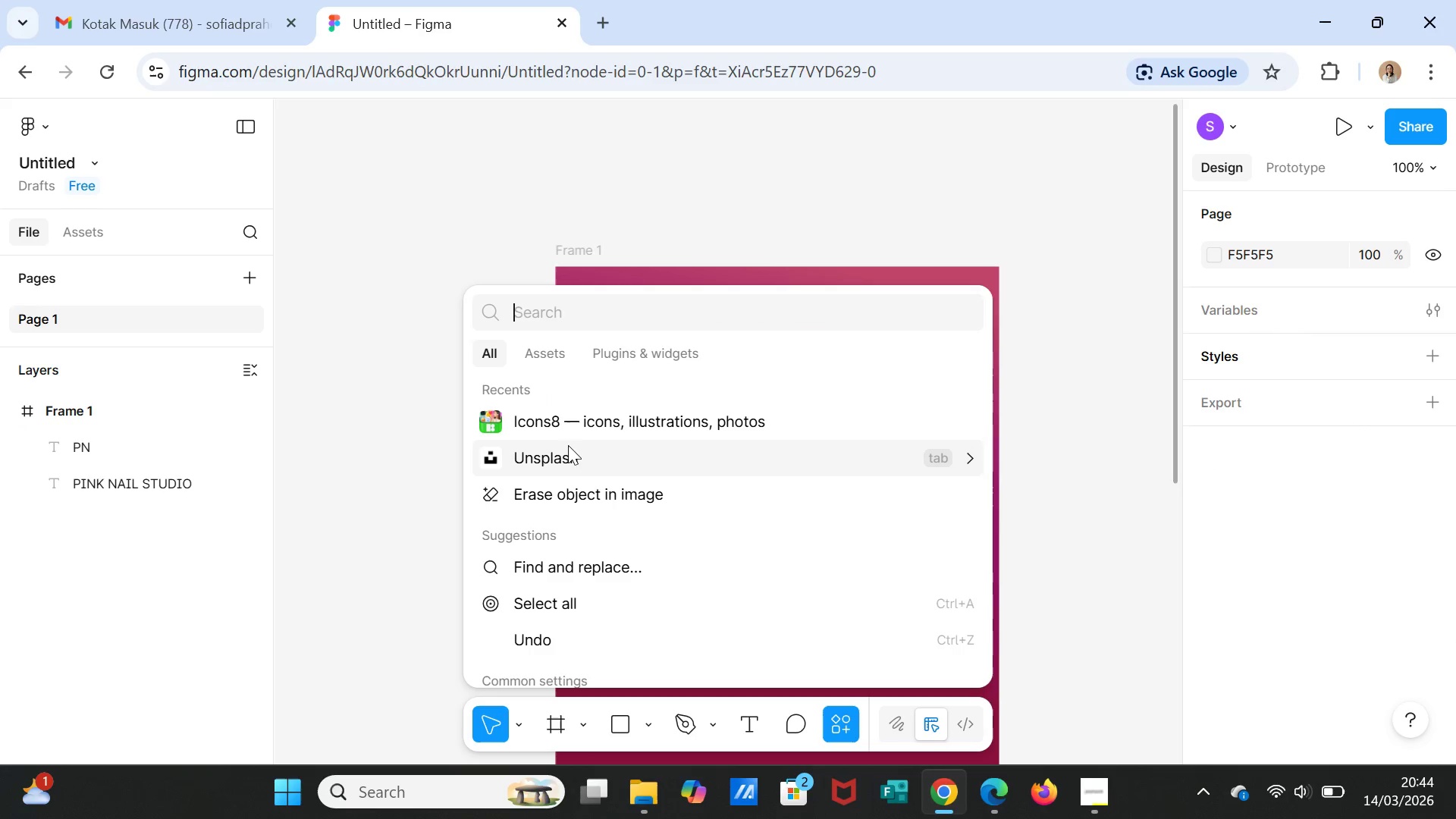 
left_click([567, 419])
 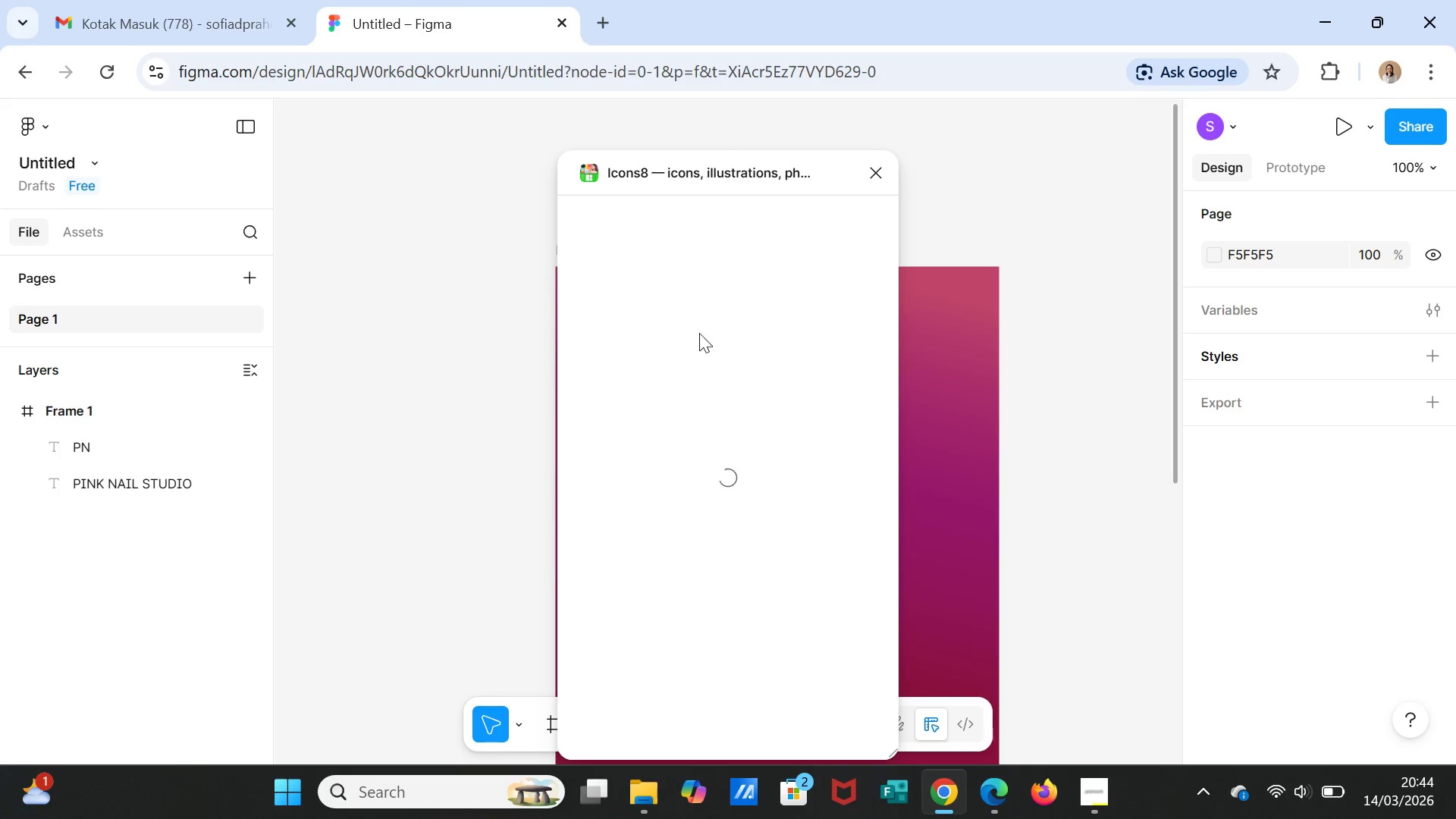 
mouse_move([692, 241])
 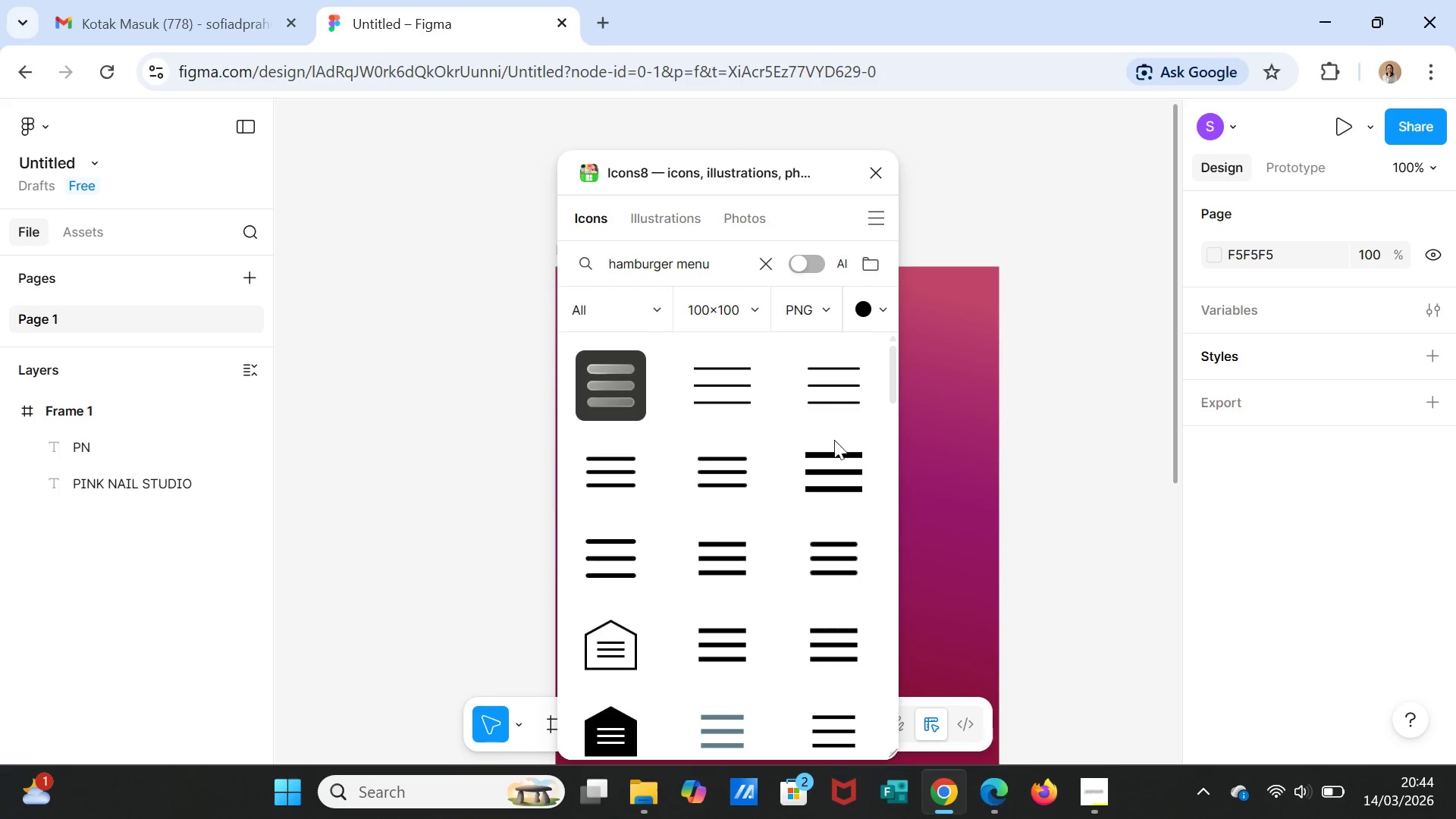 
scroll: coordinate [786, 570], scroll_direction: down, amount: 16.0
 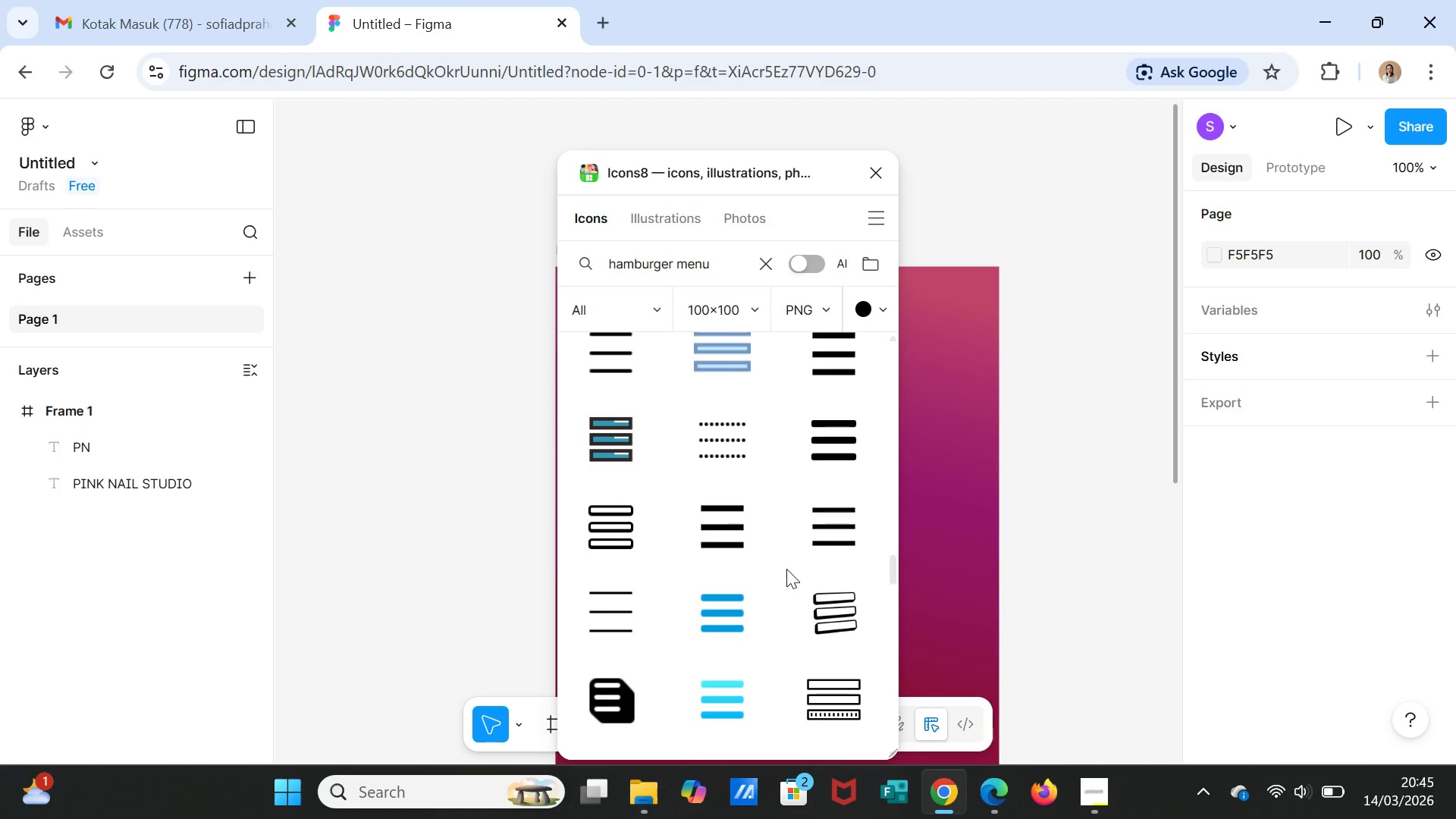 
scroll: coordinate [786, 567], scroll_direction: down, amount: 21.0
 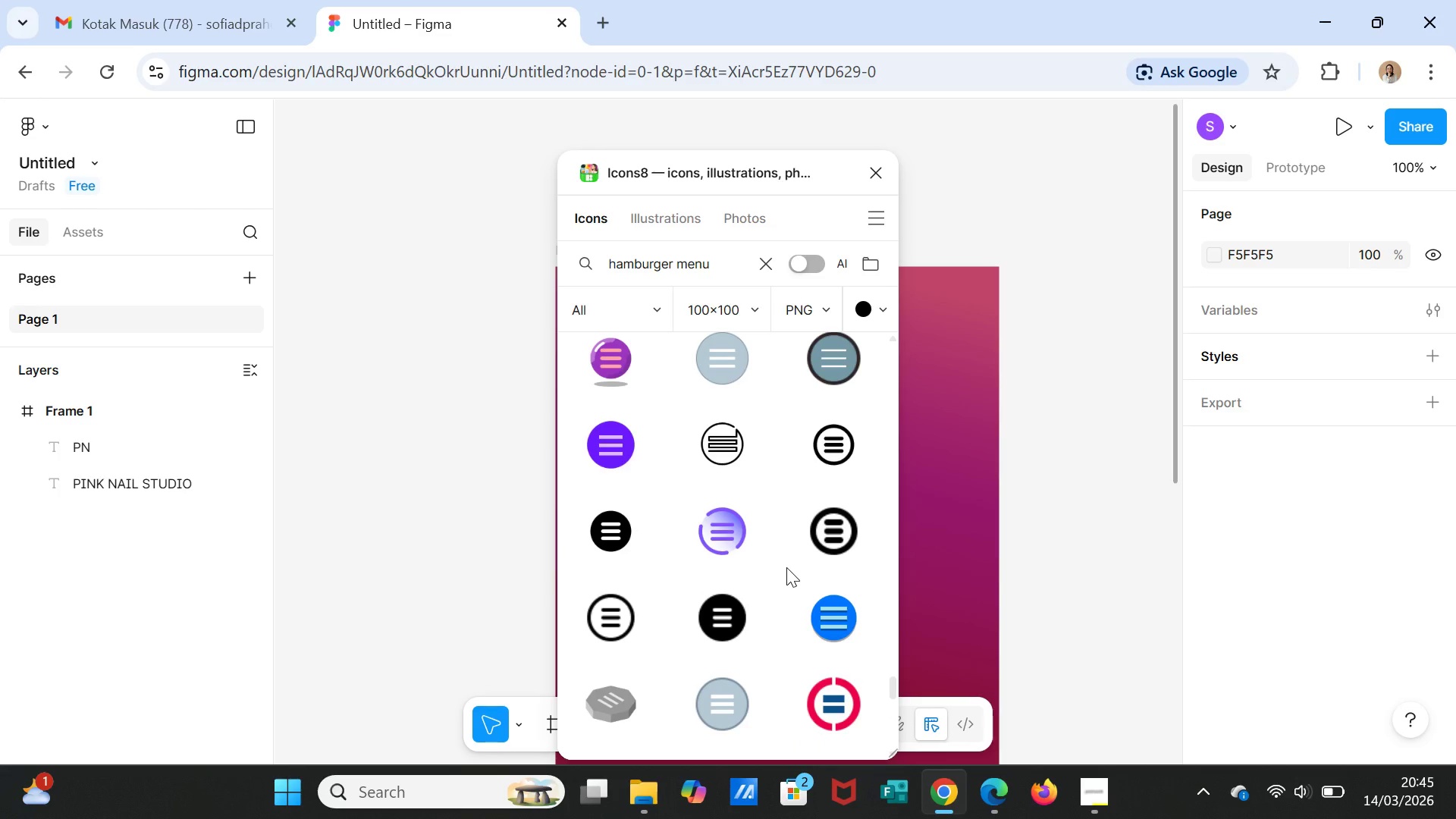 
scroll: coordinate [786, 557], scroll_direction: up, amount: 53.0
 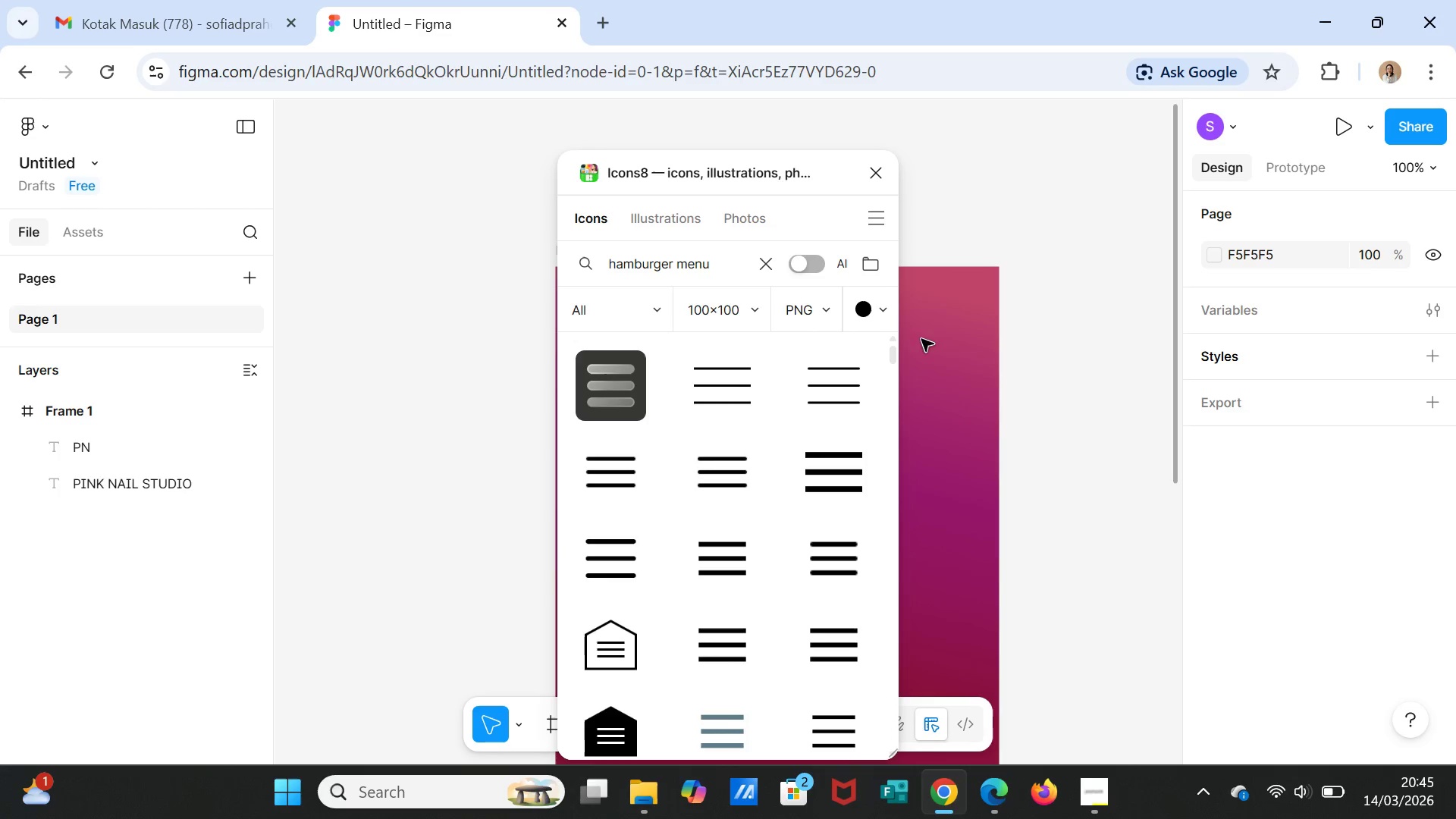 
mouse_move([864, 318])
 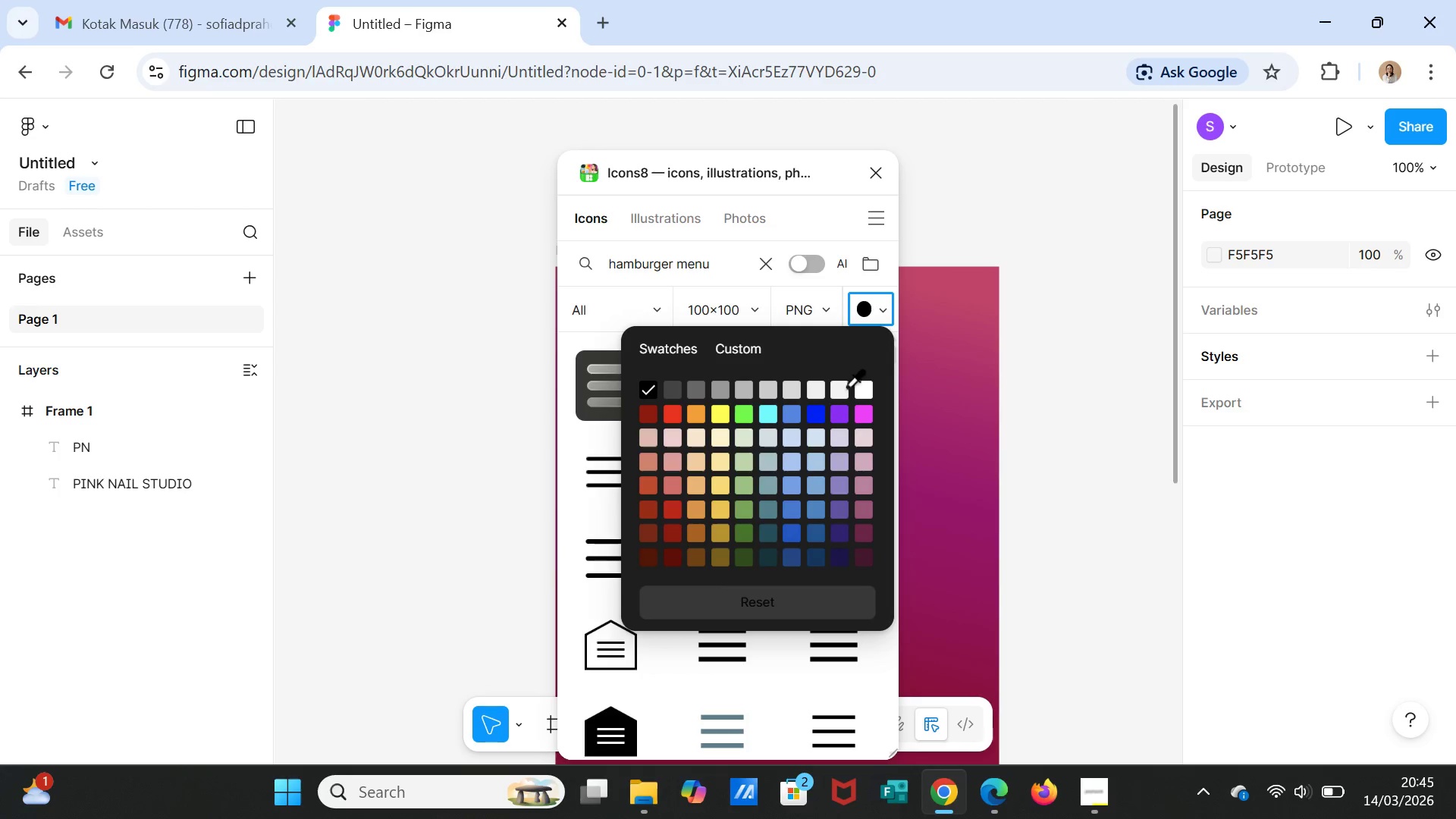 
left_click([844, 391])
 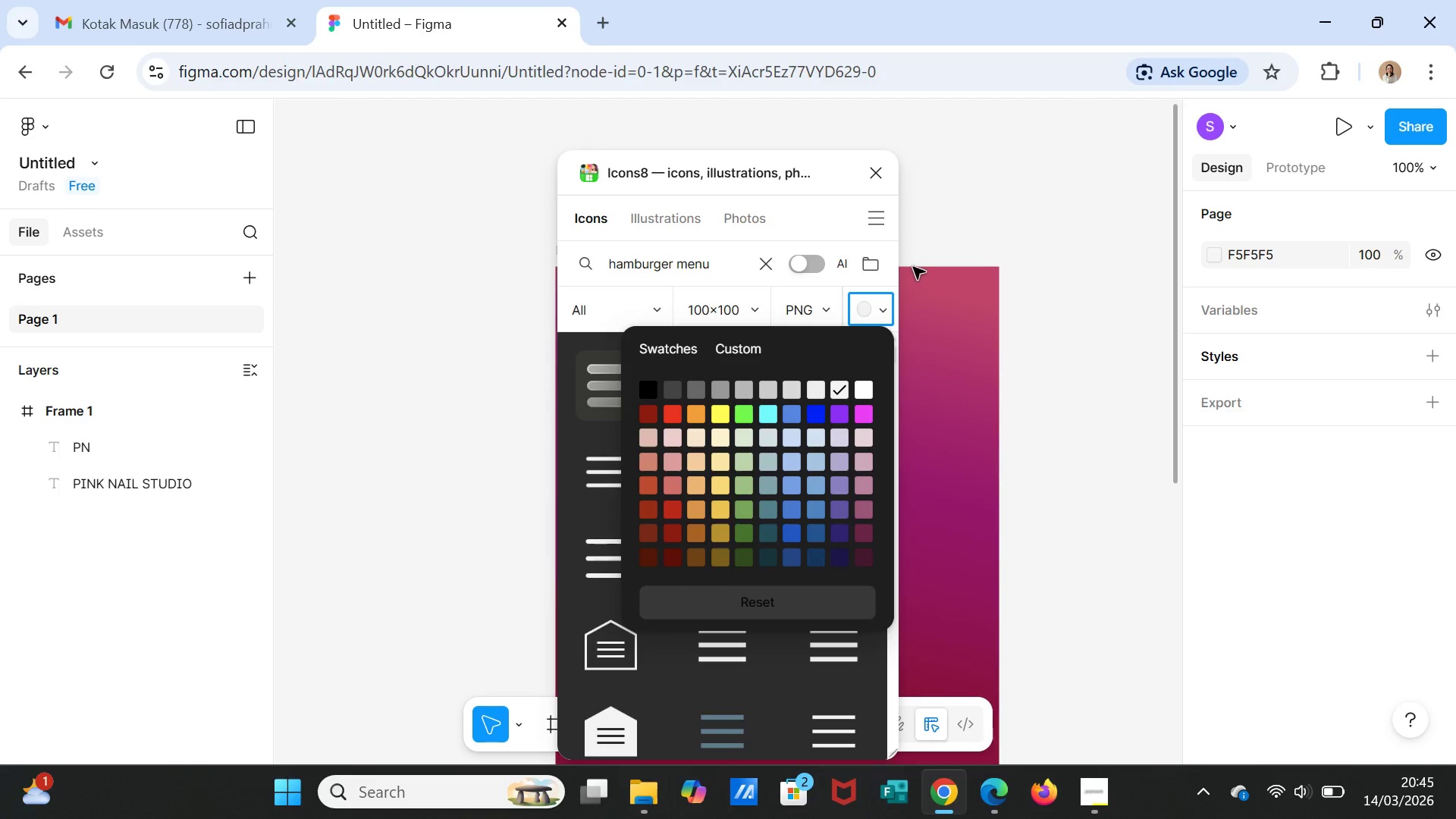 
left_click([887, 274])
 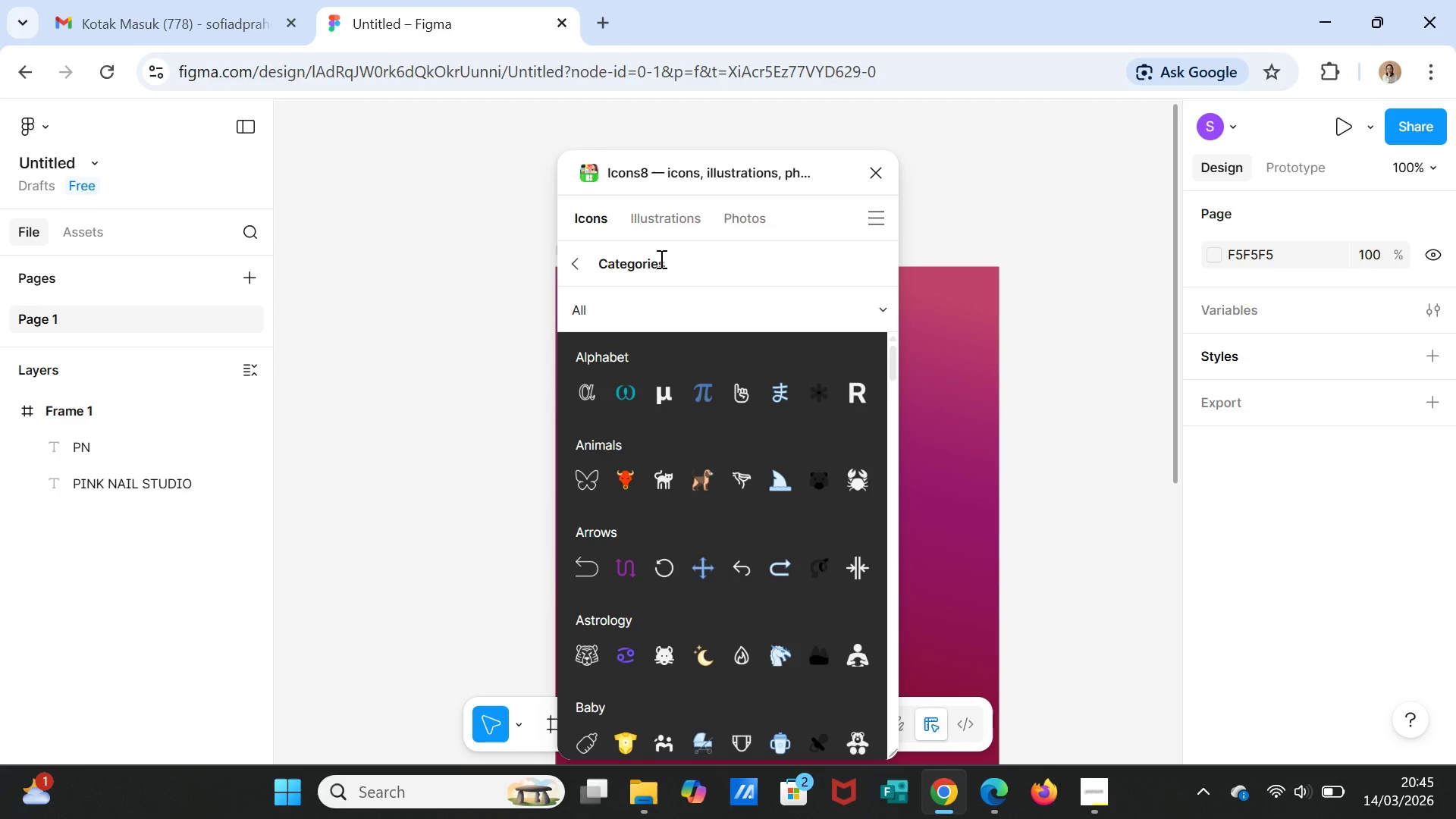 
left_click([580, 253])
 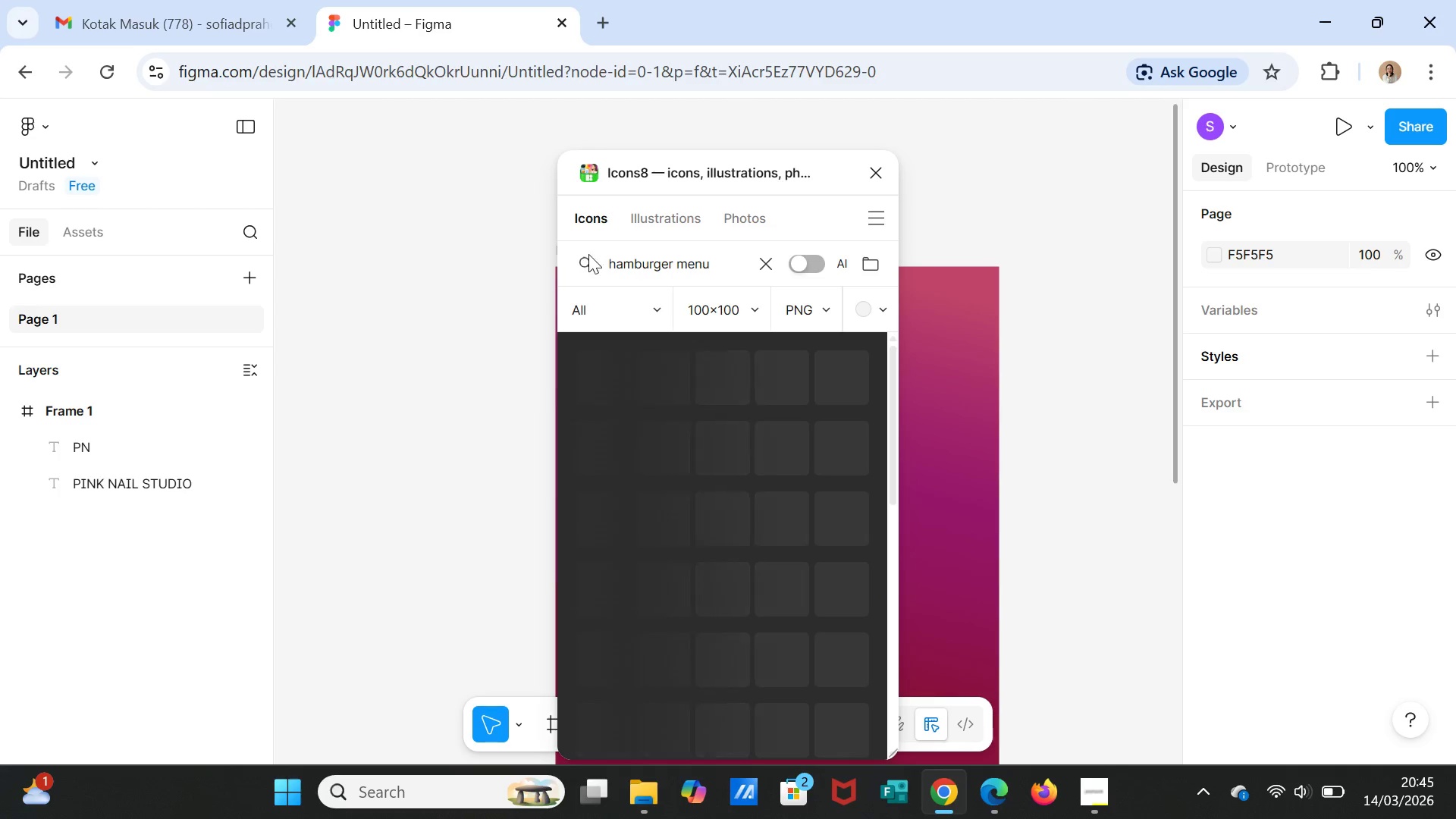 
mouse_move([632, 273])
 